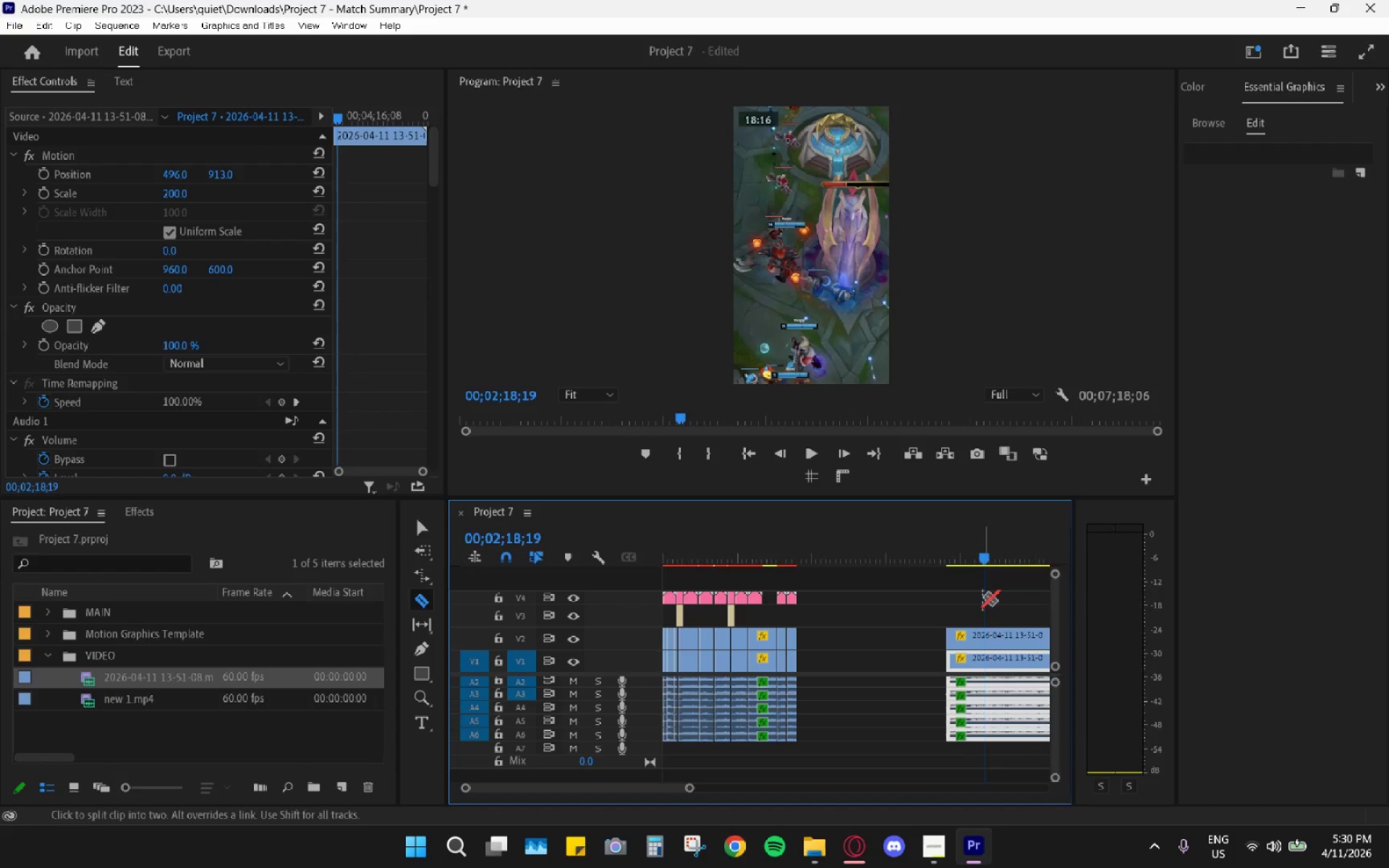 
type(cvjj h)
 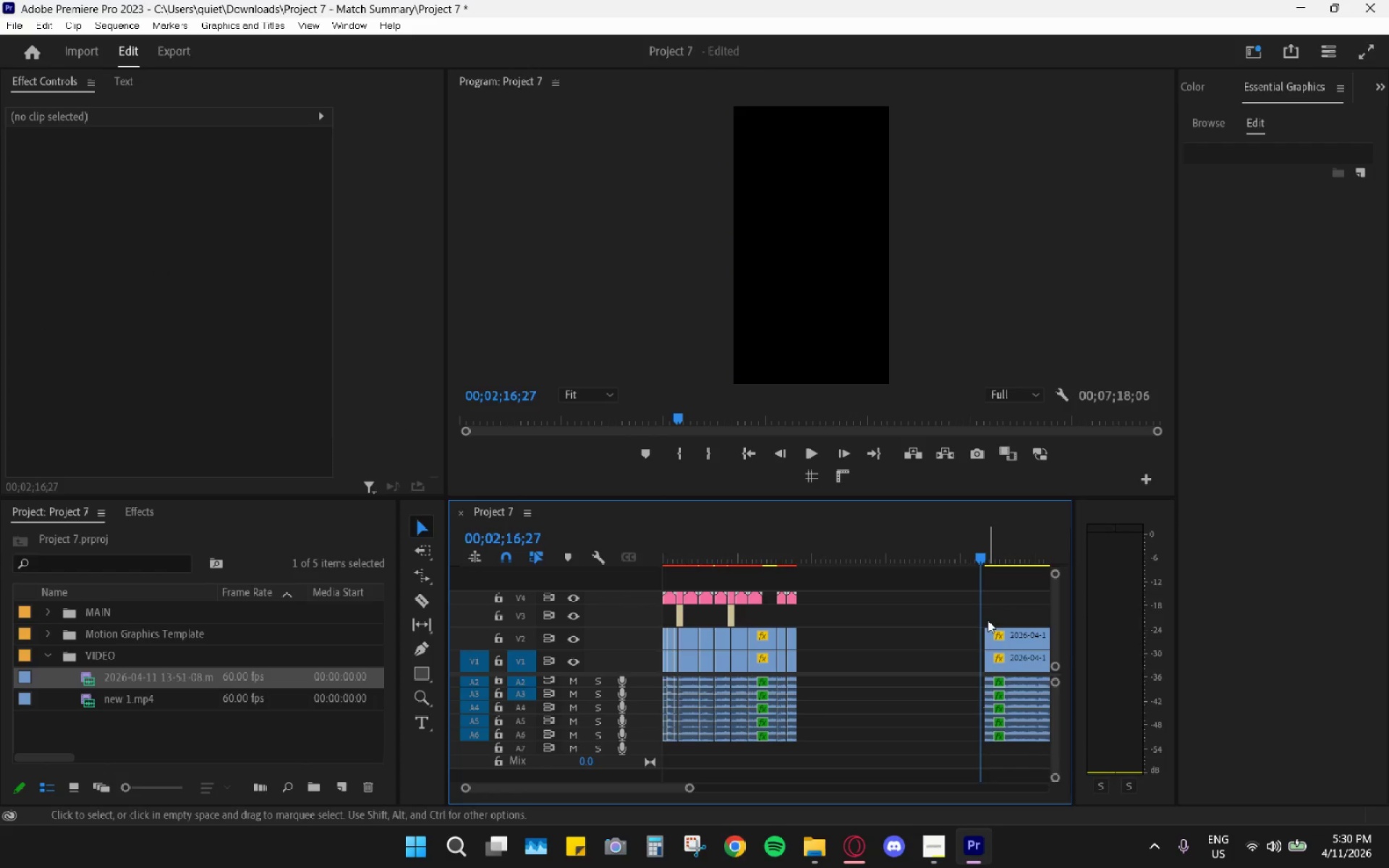 
left_click_drag(start_coordinate=[948, 597], to_coordinate=[977, 746])
 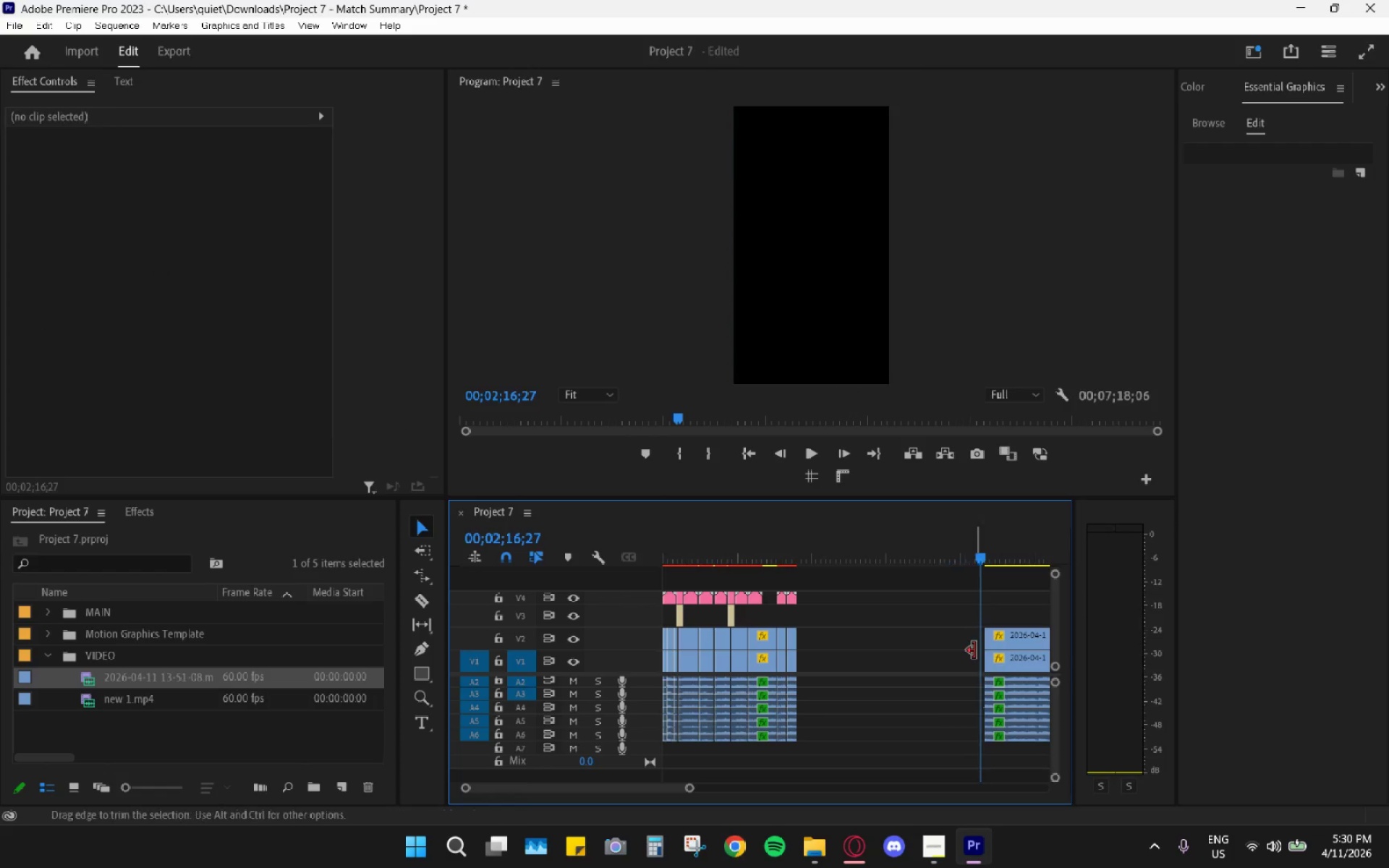 
left_click([941, 650])
 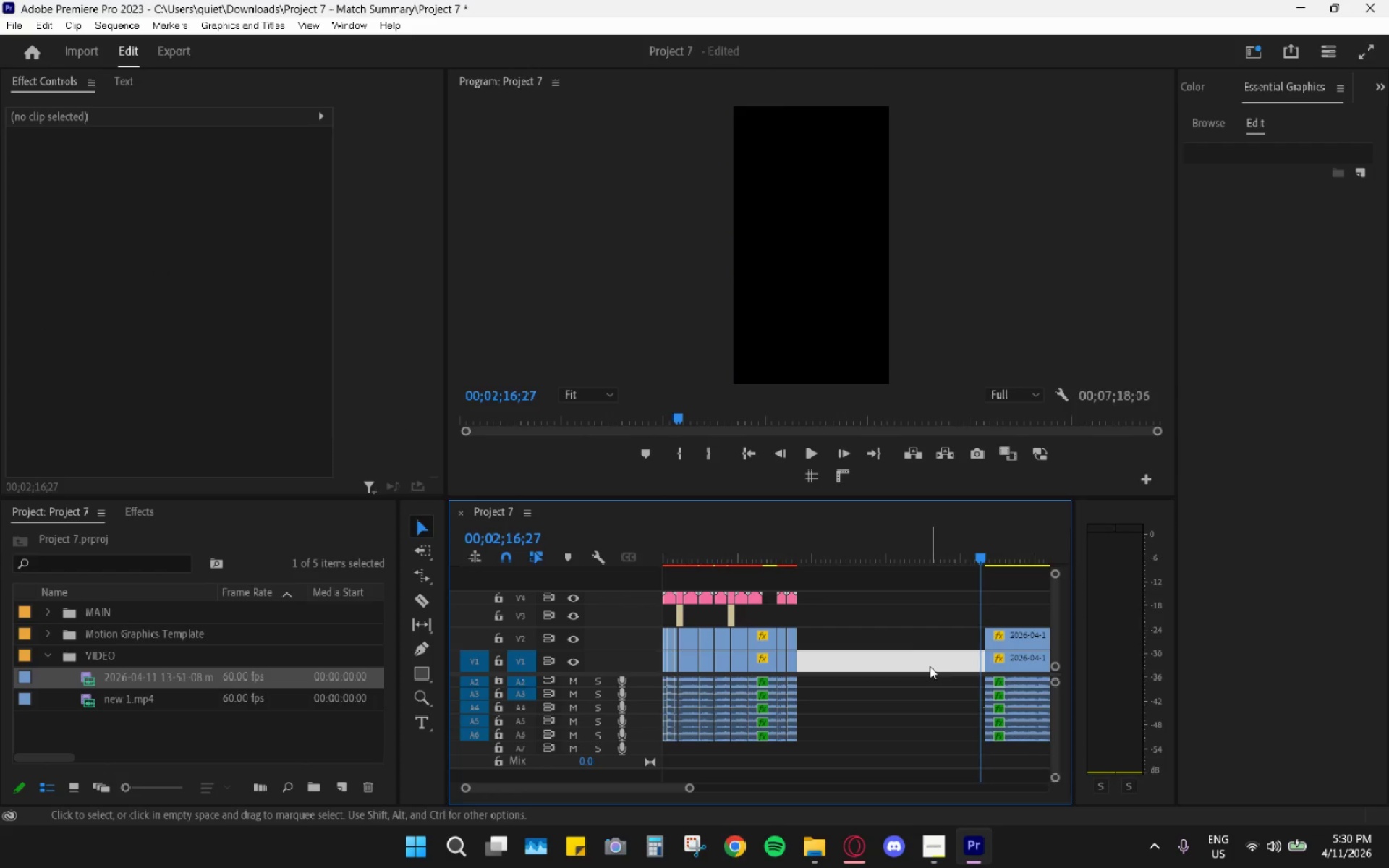 
key(H)
 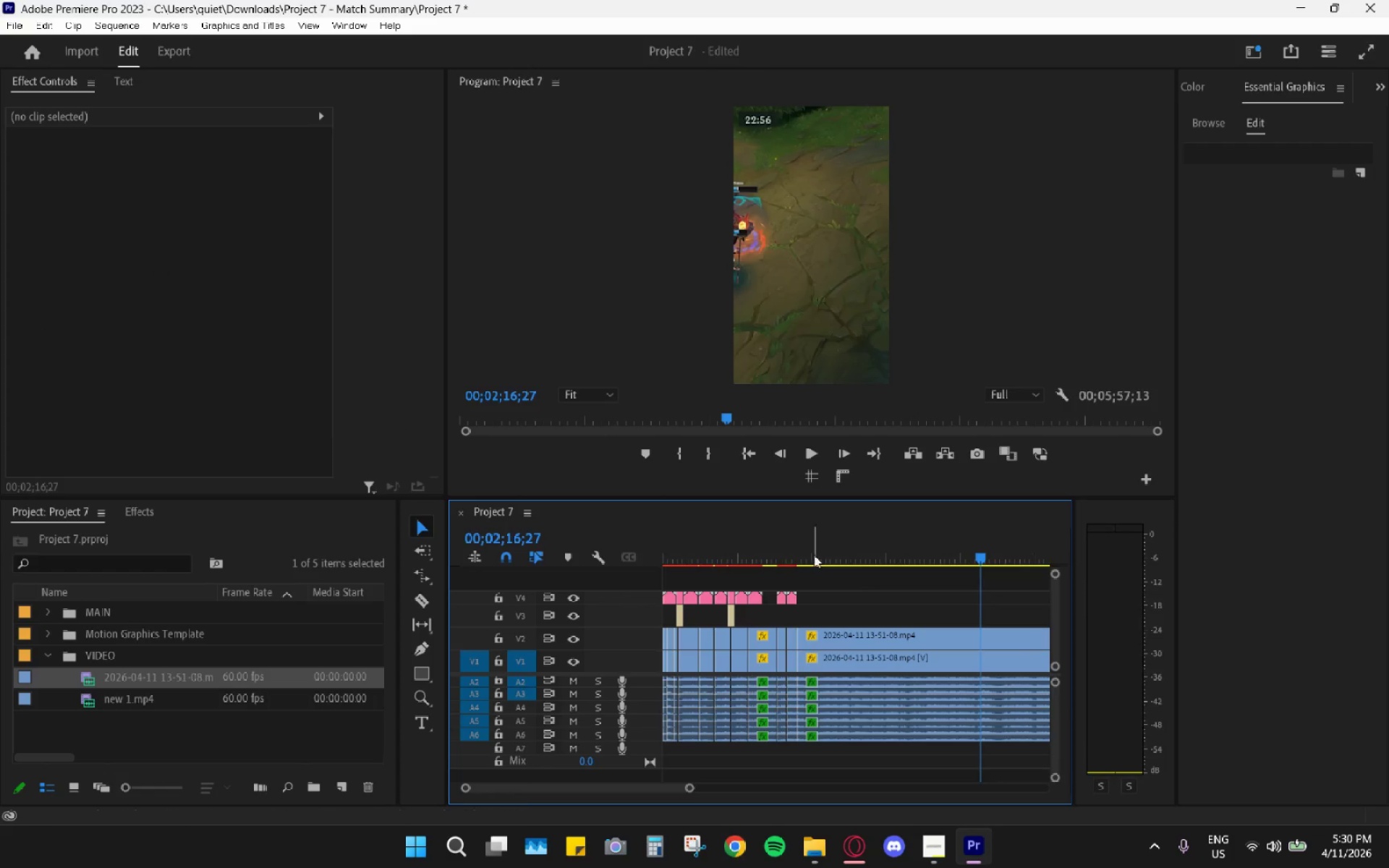 
left_click_drag(start_coordinate=[804, 553], to_coordinate=[797, 551])
 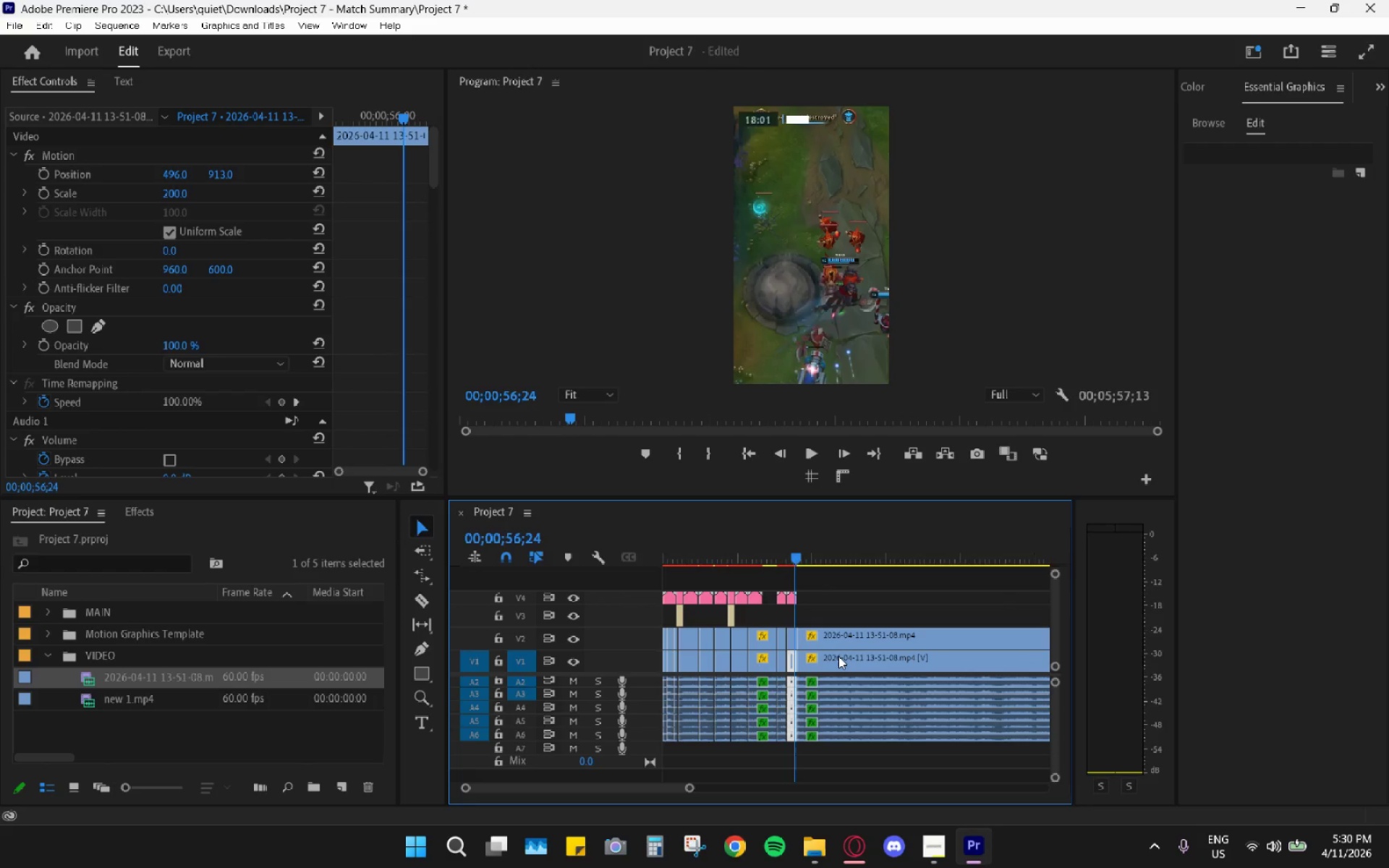 
hold_key(key=Space, duration=0.33)
 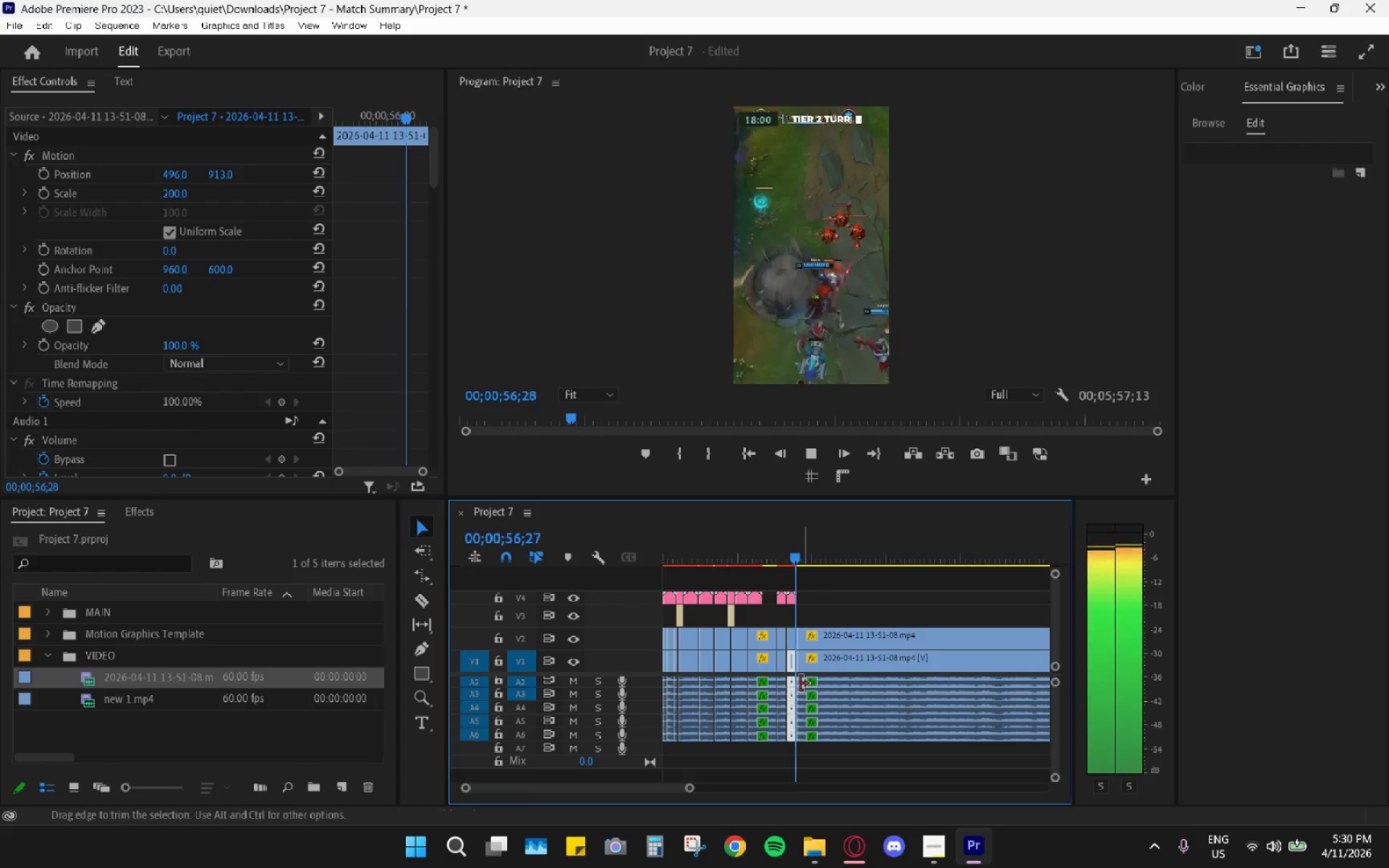 
scroll: coordinate [838, 656], scroll_direction: up, amount: 5.0
 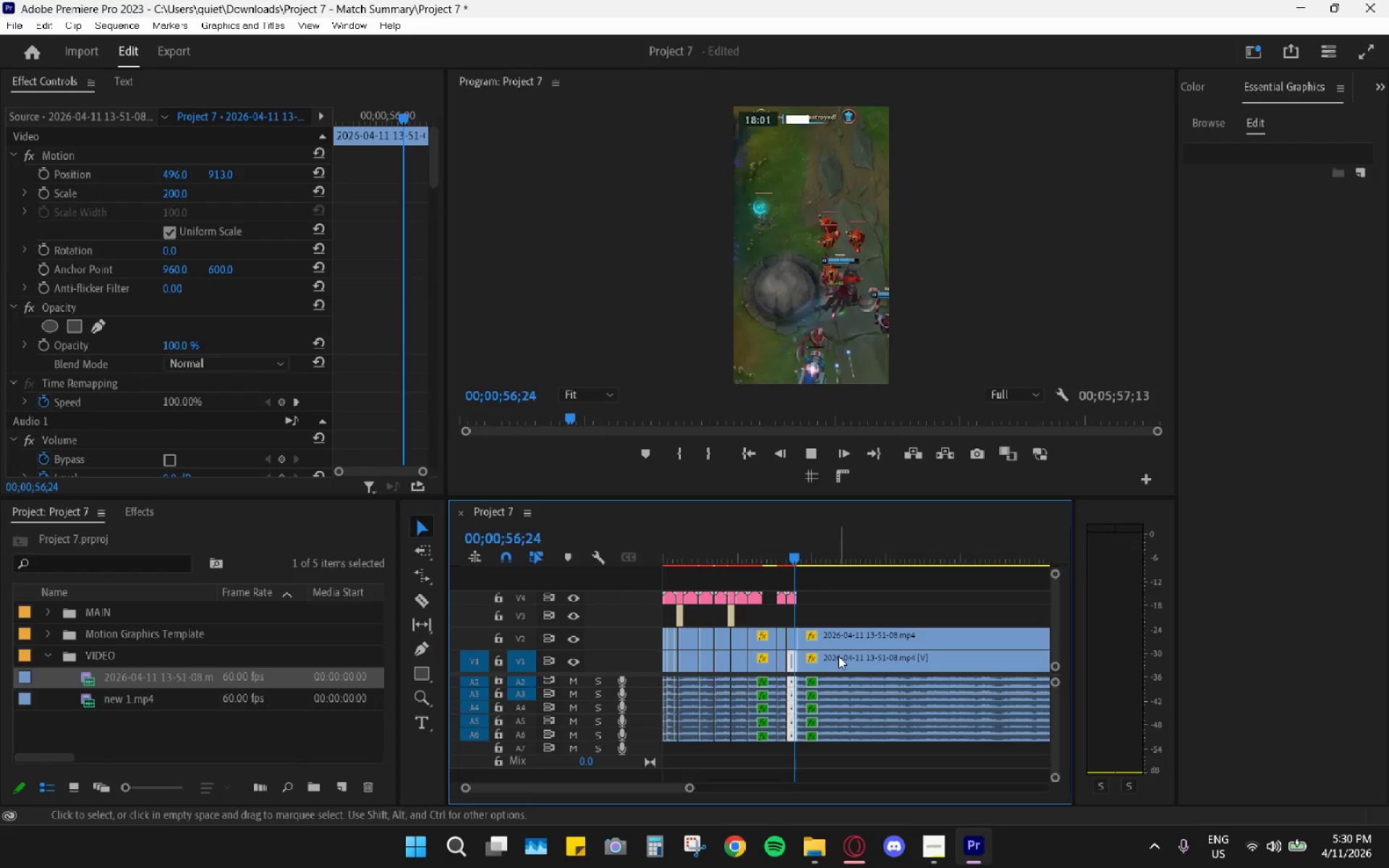 
hold_key(key=AltLeft, duration=0.58)
 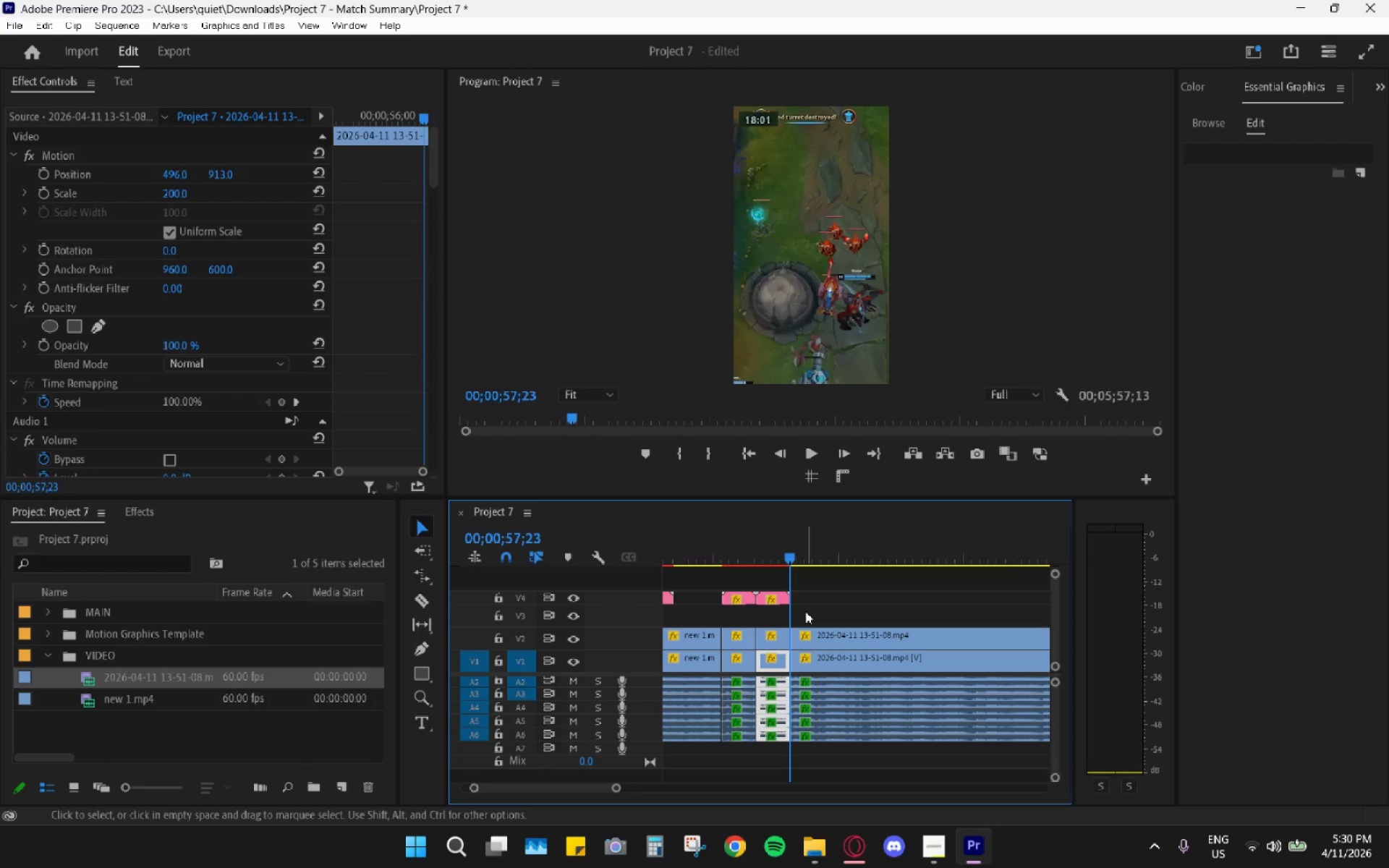 
key(Space)
 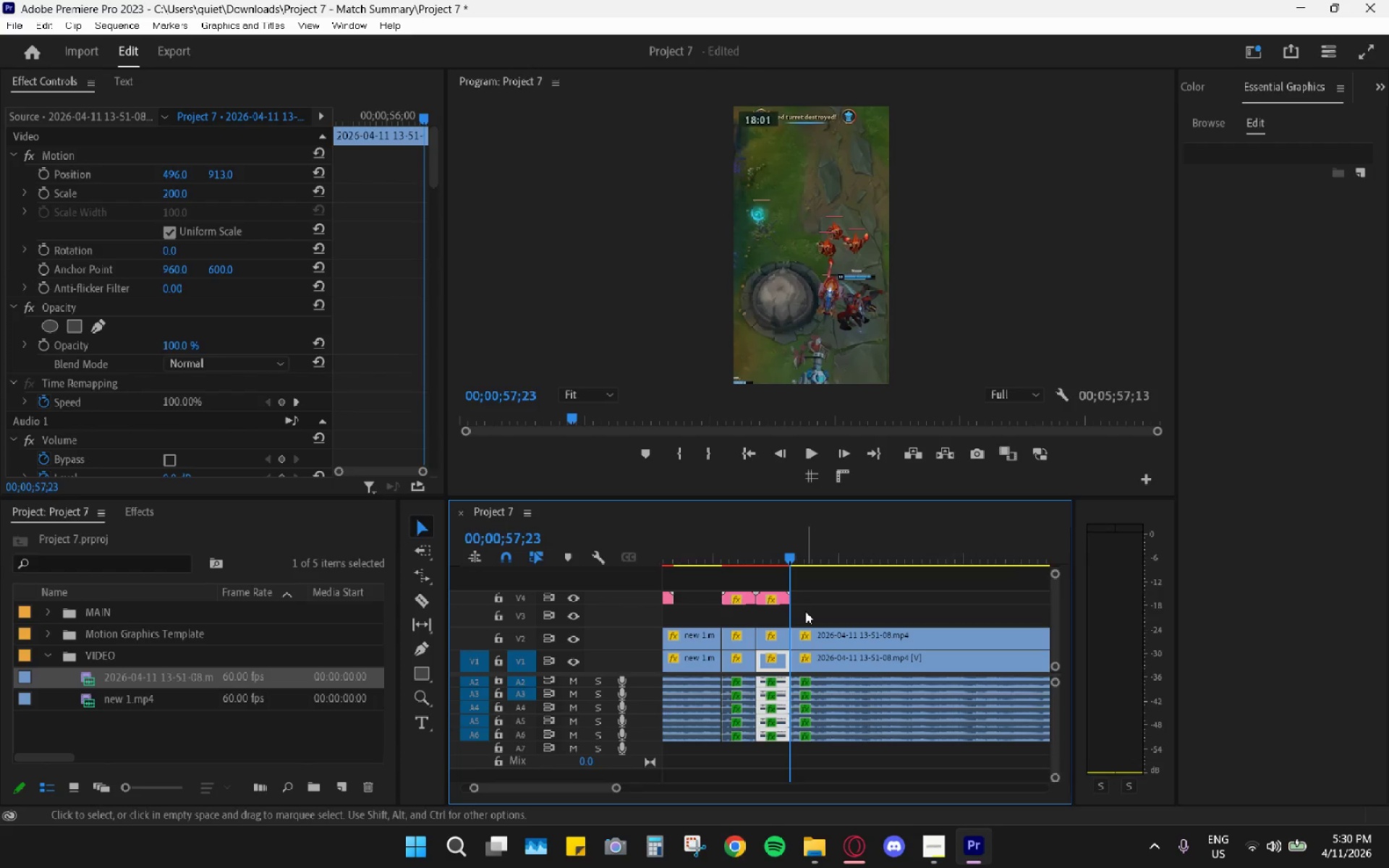 
scroll: coordinate [800, 682], scroll_direction: up, amount: 11.0
 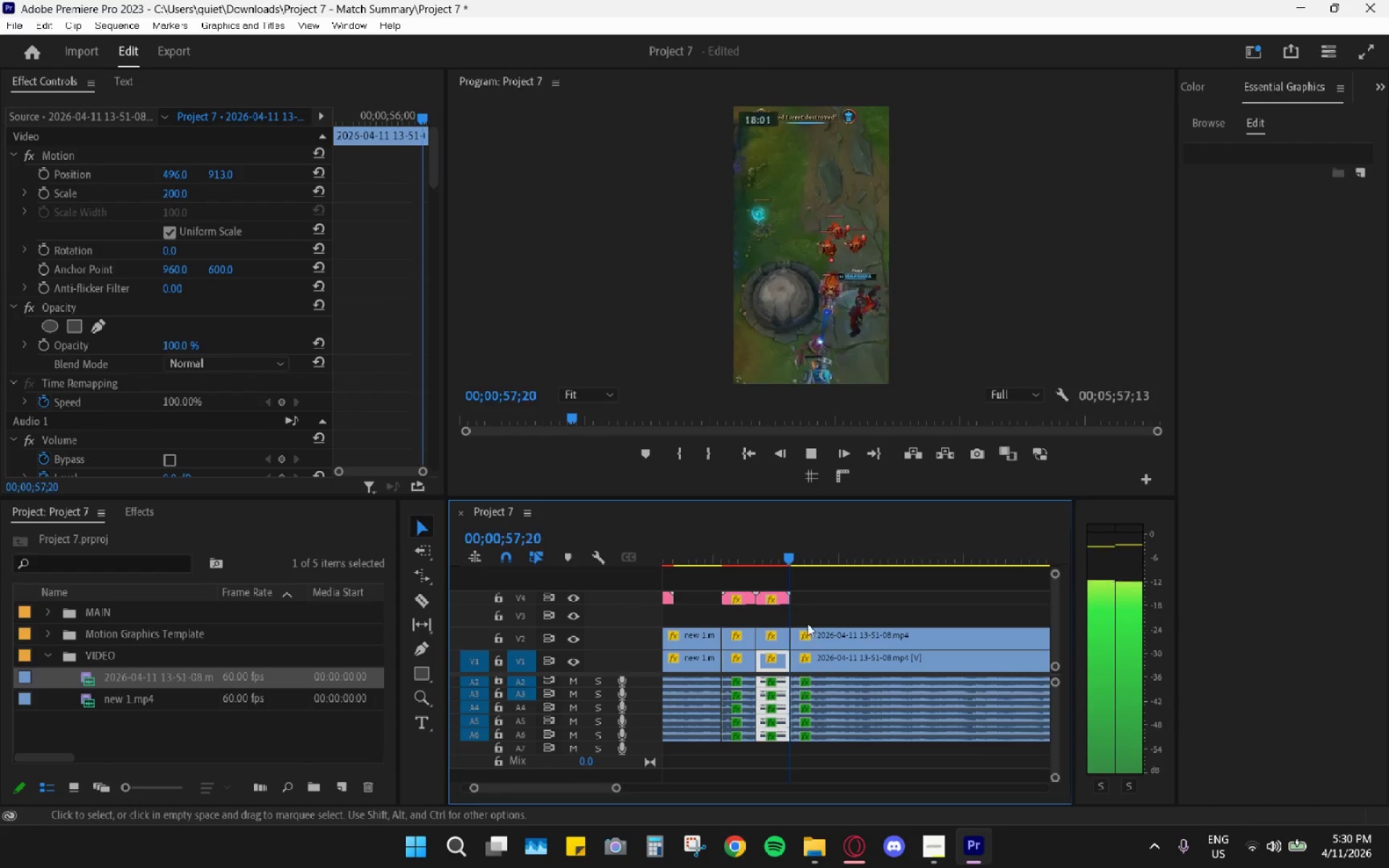 
key(Space)
 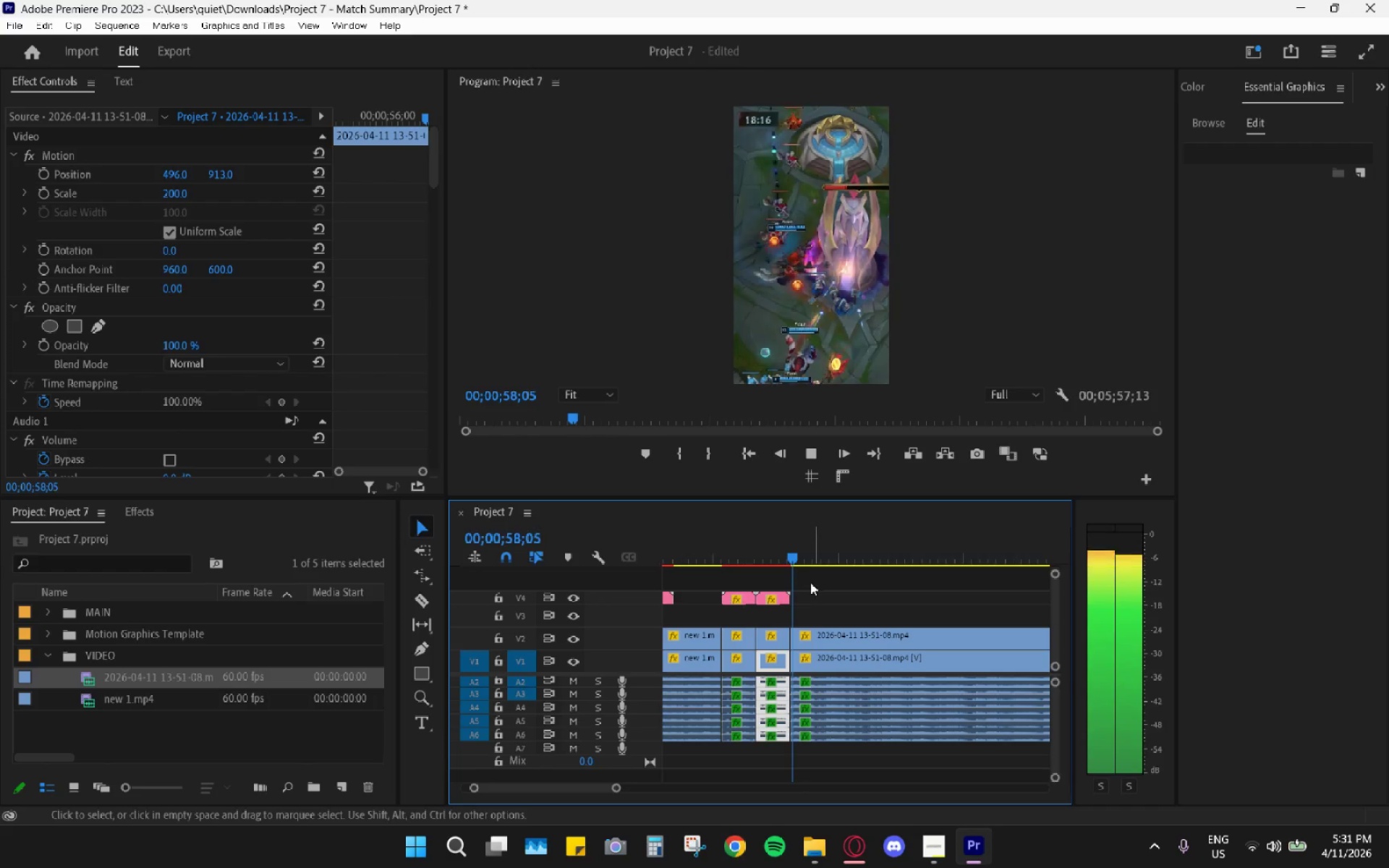 
key(Space)
 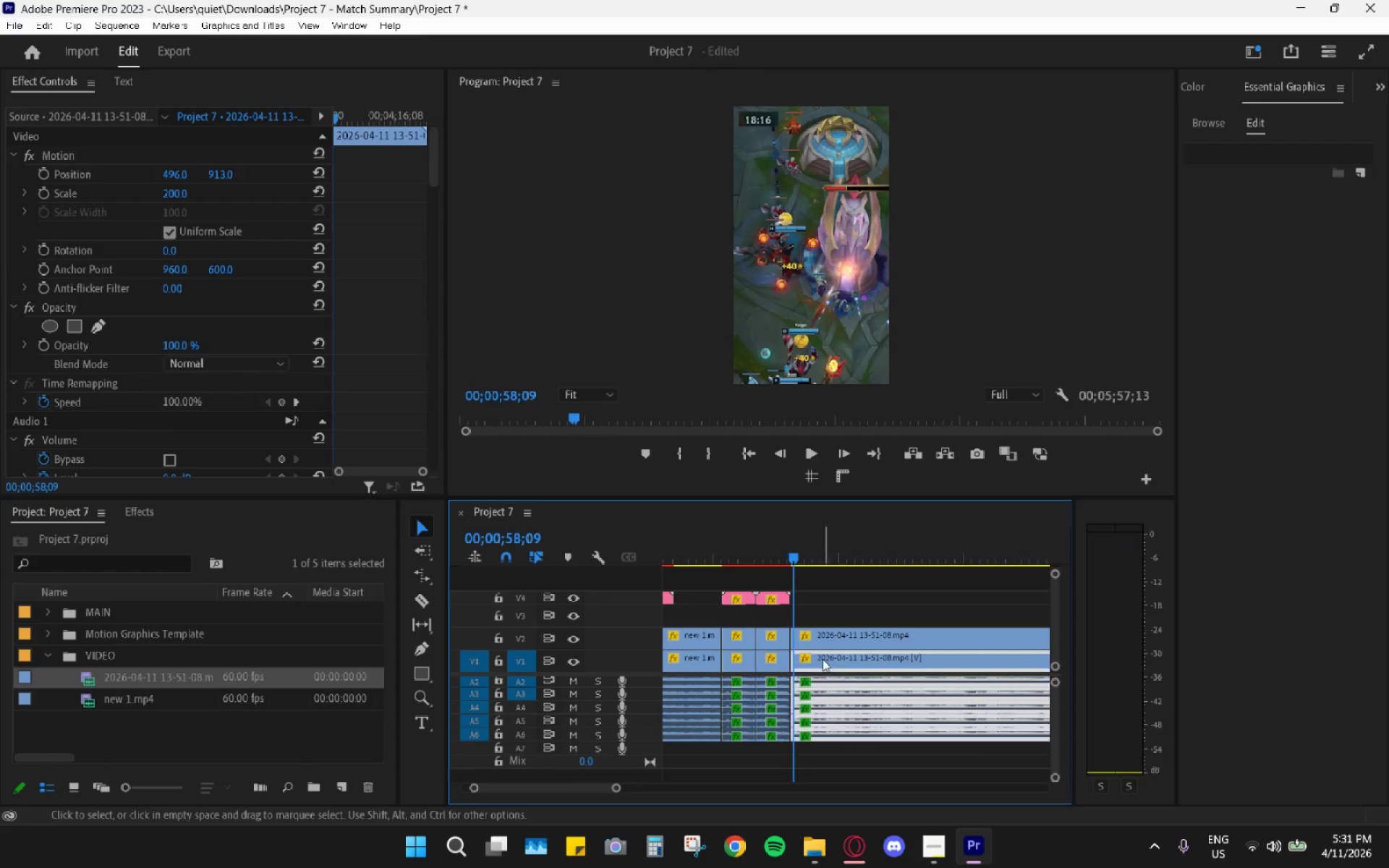 
left_click([823, 659])
 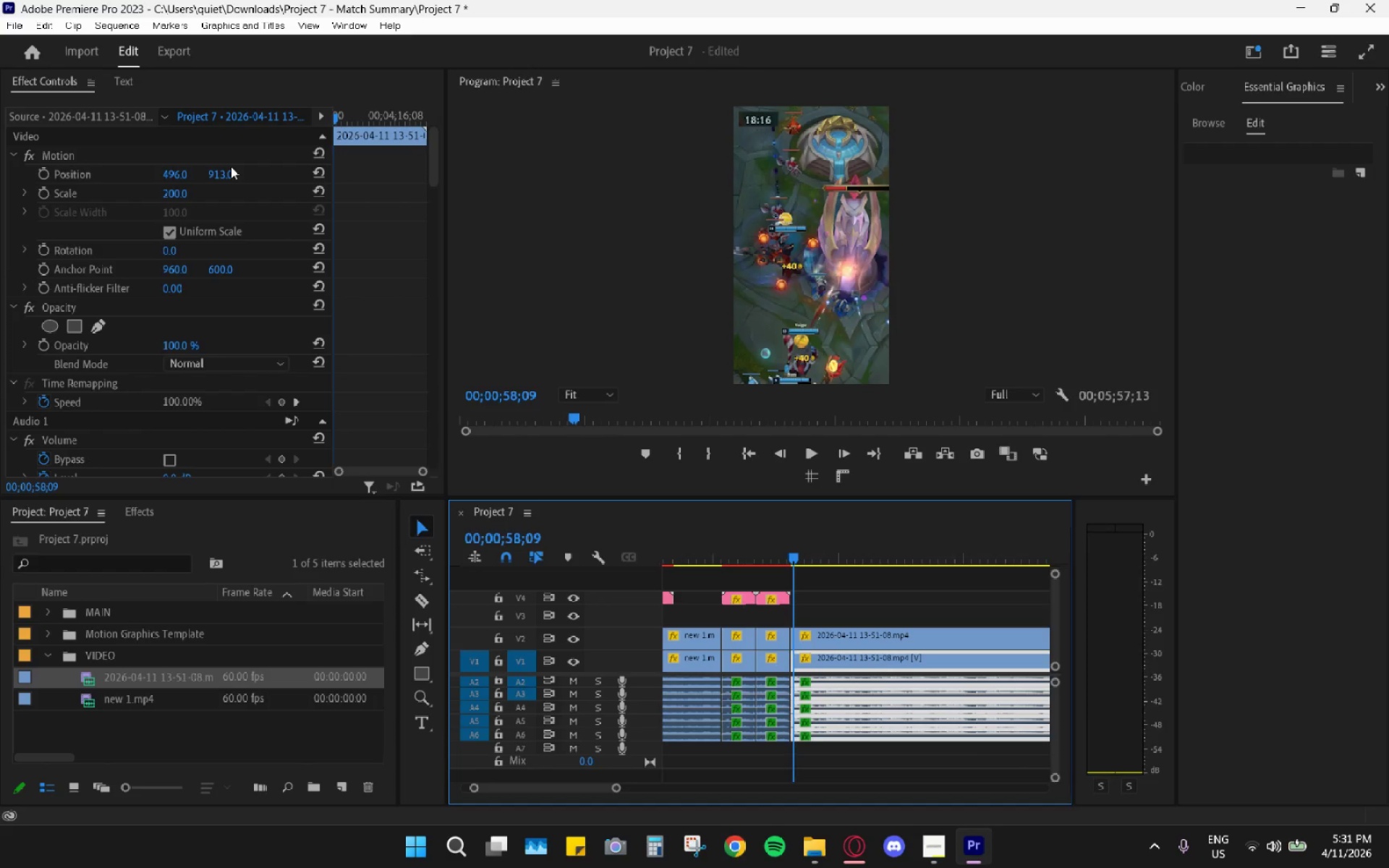 
left_click_drag(start_coordinate=[221, 172], to_coordinate=[161, 232])
 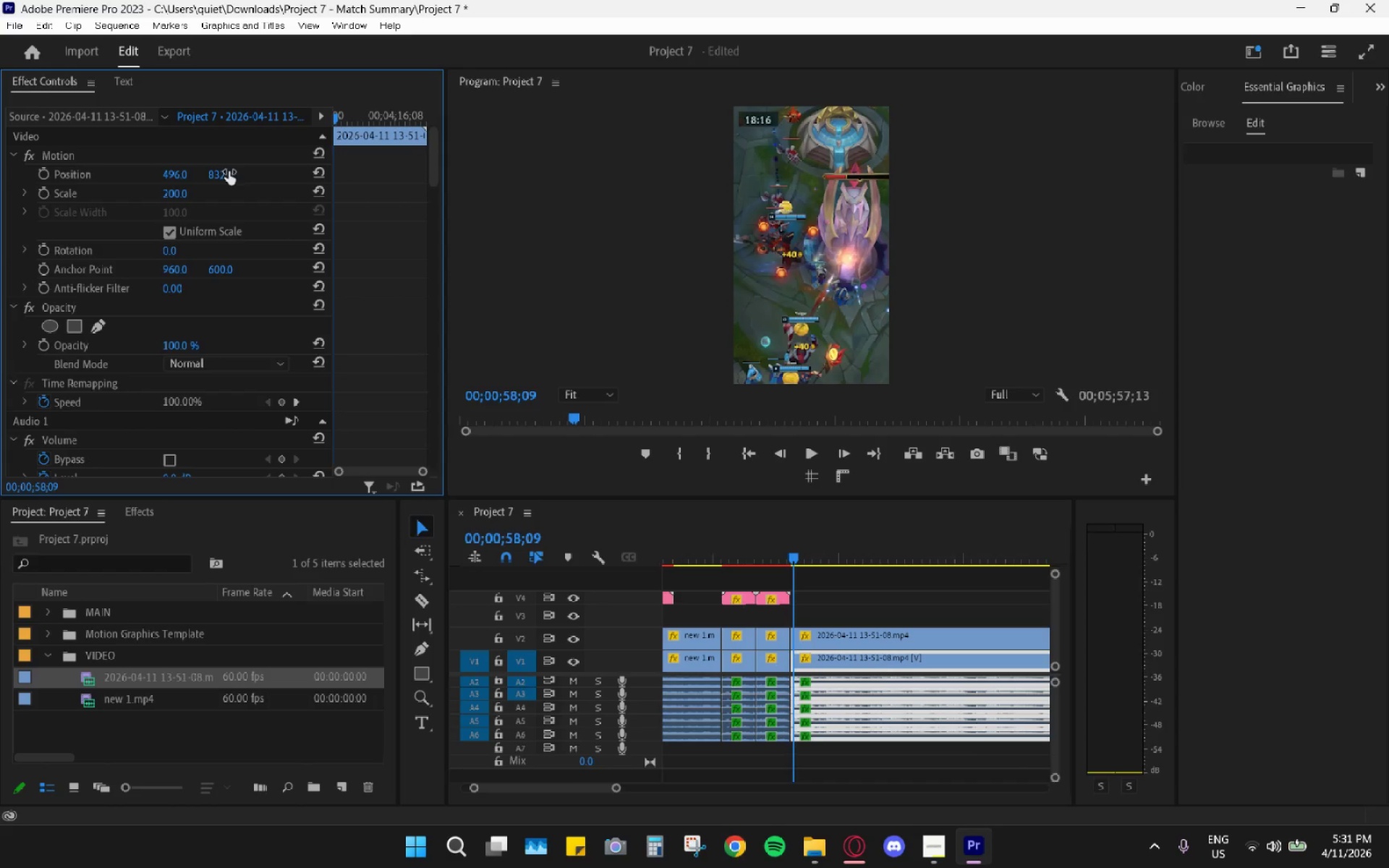 
key(Space)
 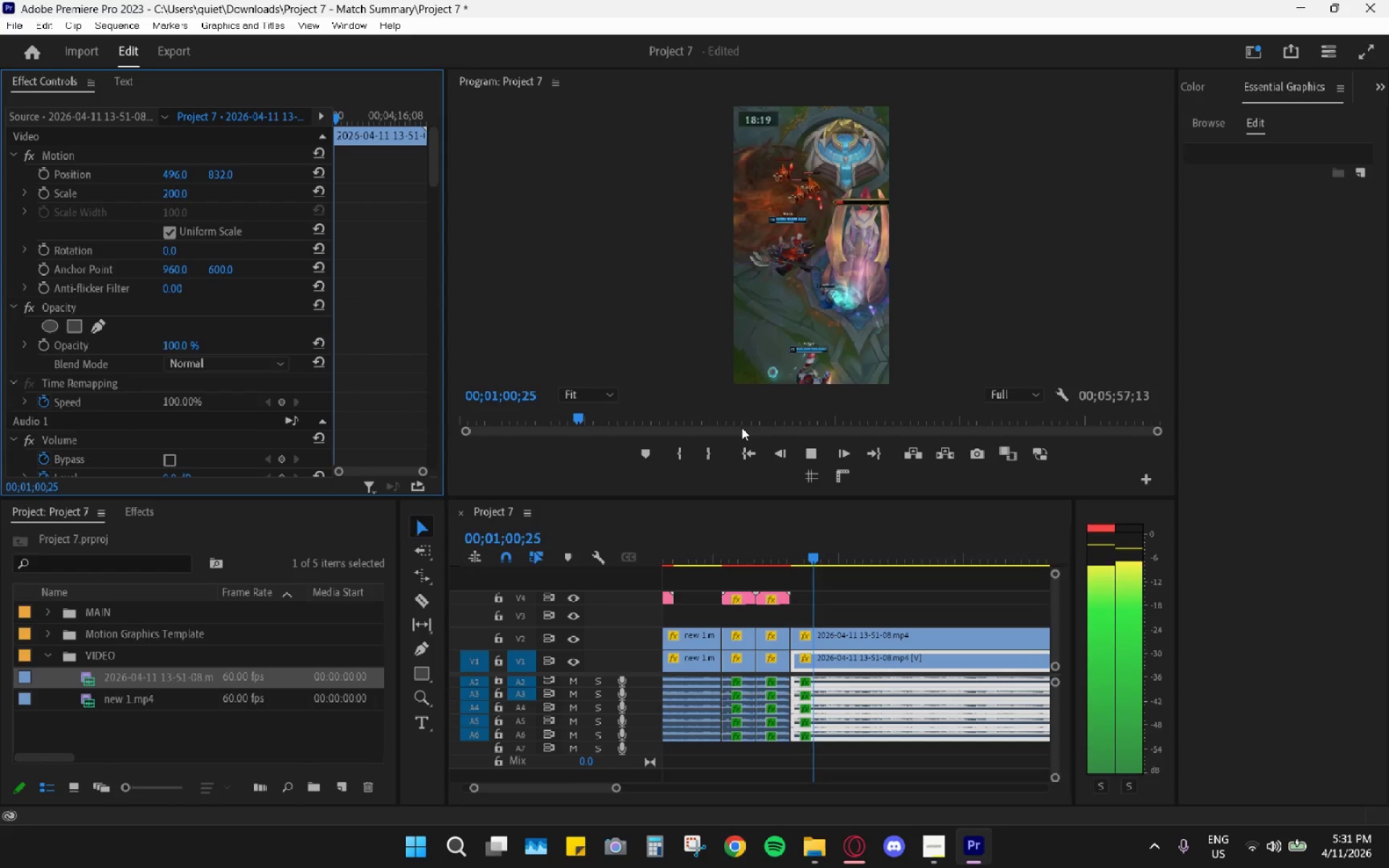 
key(Space)
 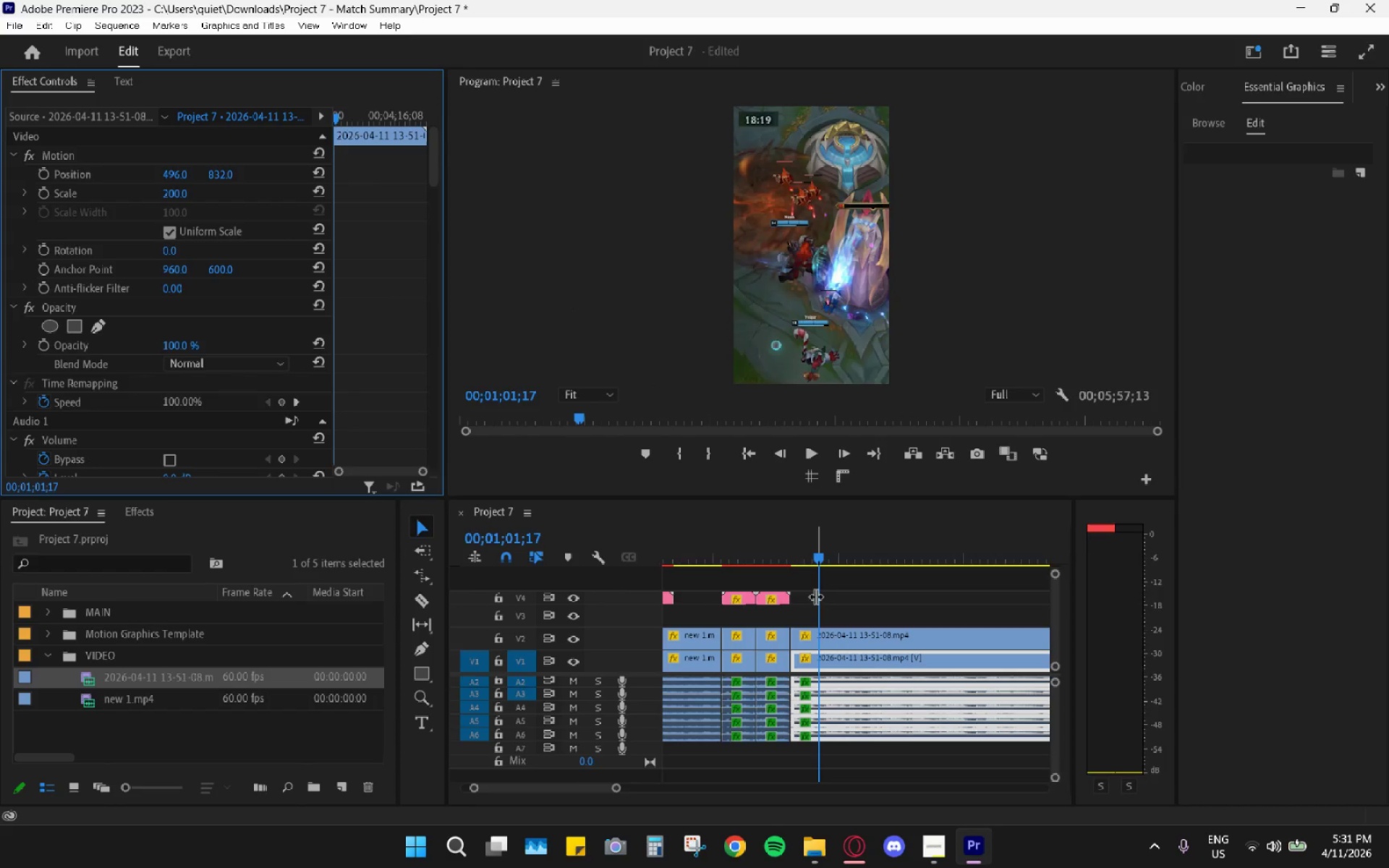 
hold_key(key=AltLeft, duration=0.73)
scroll: coordinate [791, 641], scroll_direction: up, amount: 11.0
 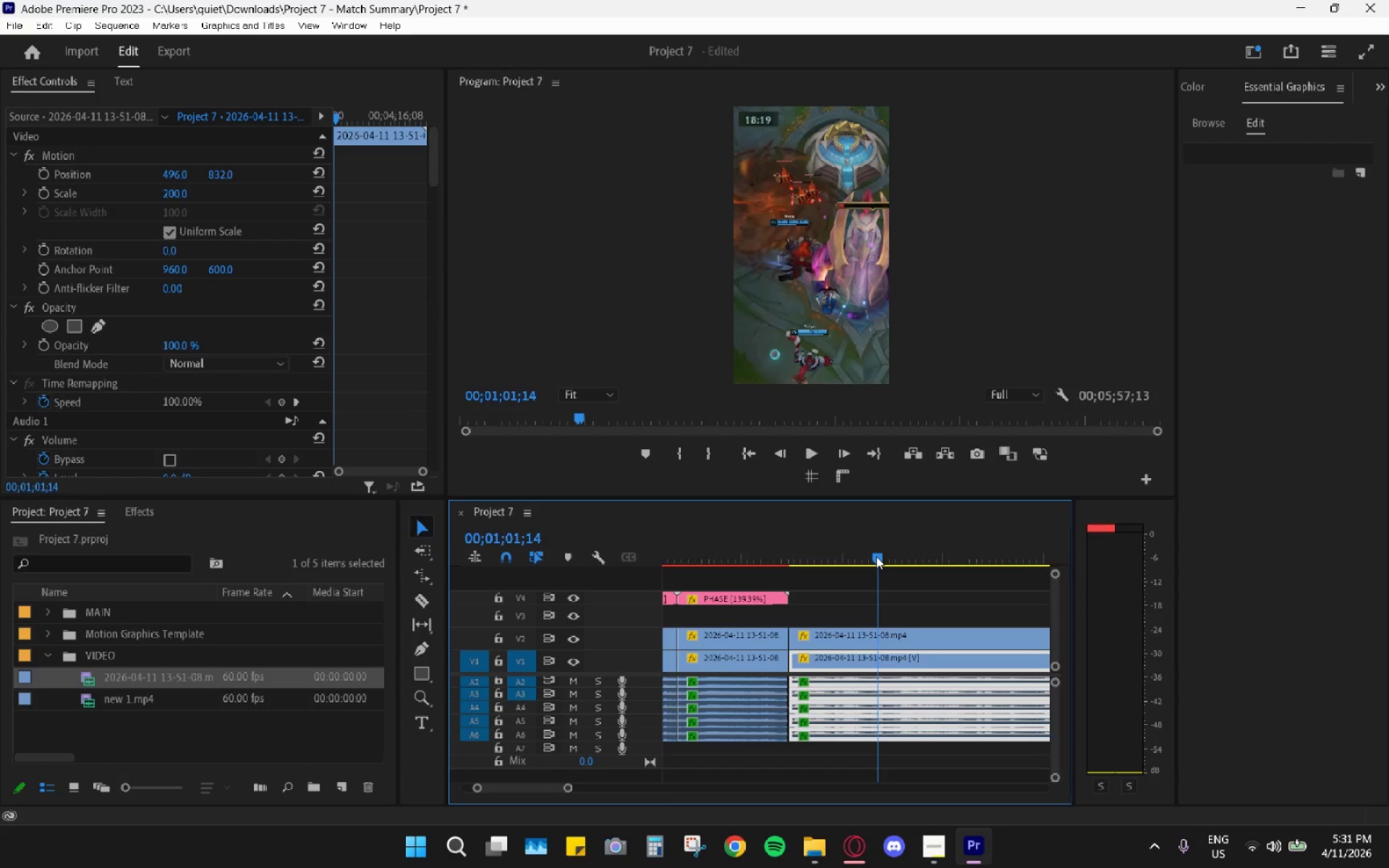 
type(cvh  )
 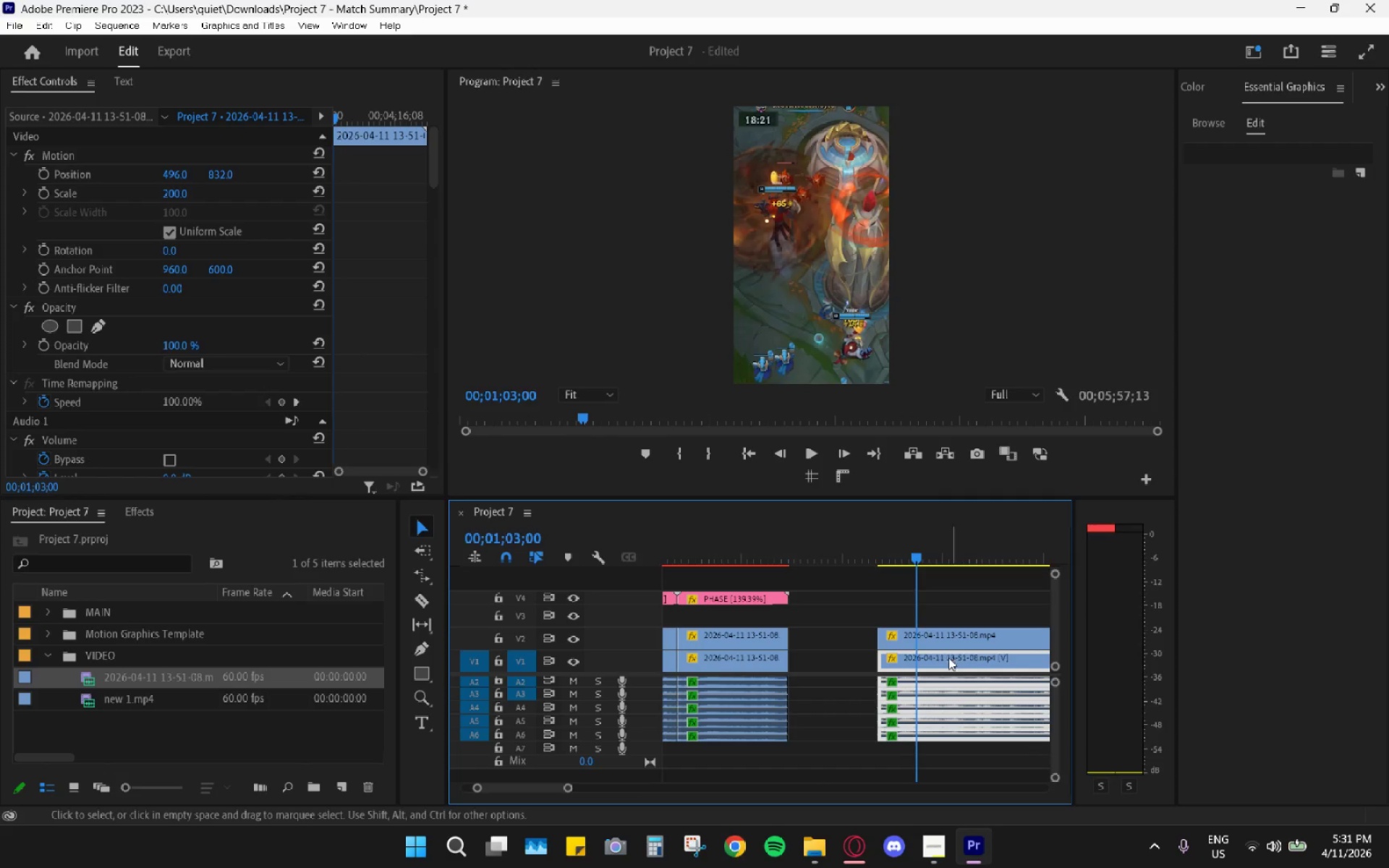 
left_click_drag(start_coordinate=[846, 597], to_coordinate=[857, 749])
 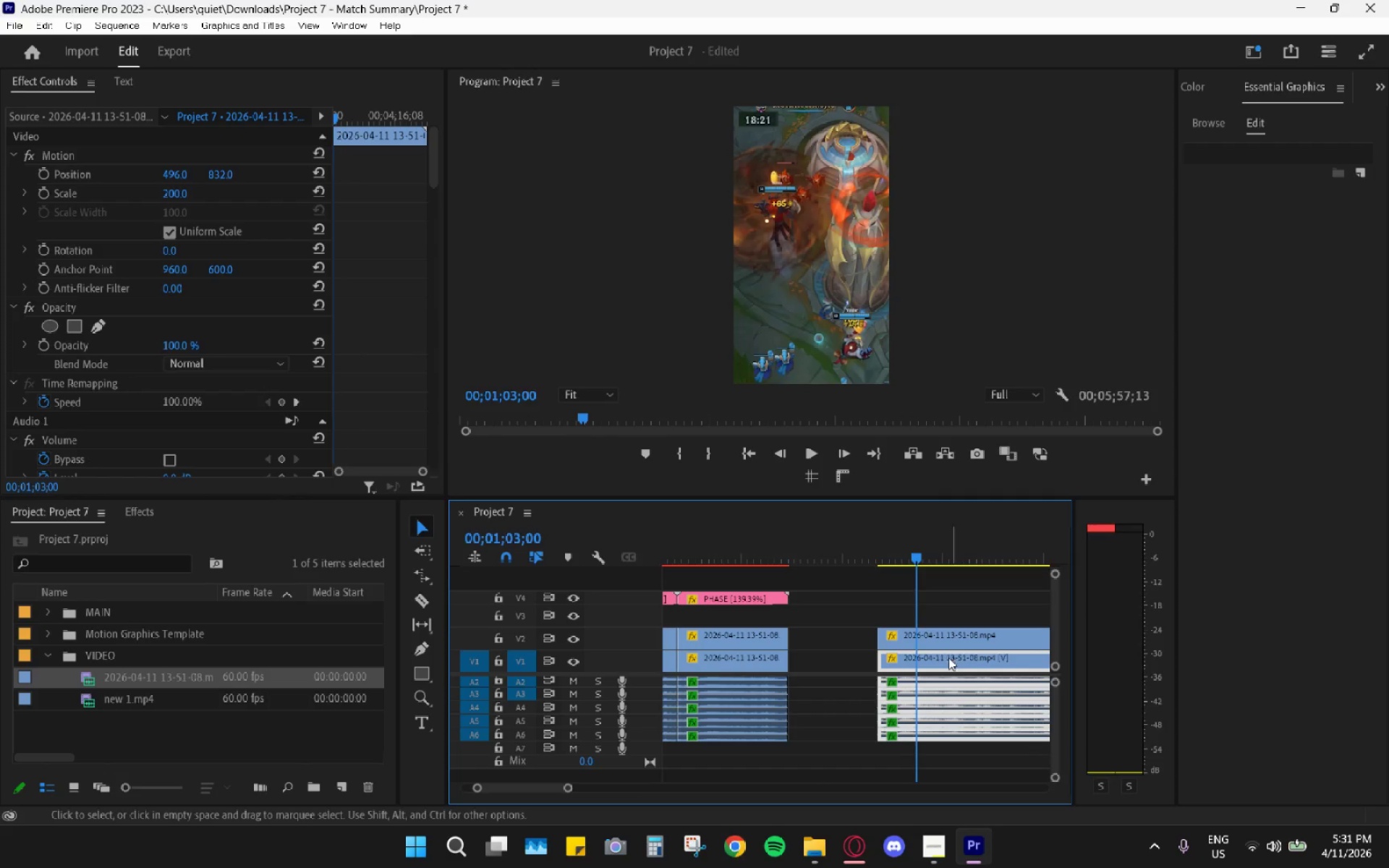 
left_click_drag(start_coordinate=[171, 174], to_coordinate=[31, 217])
 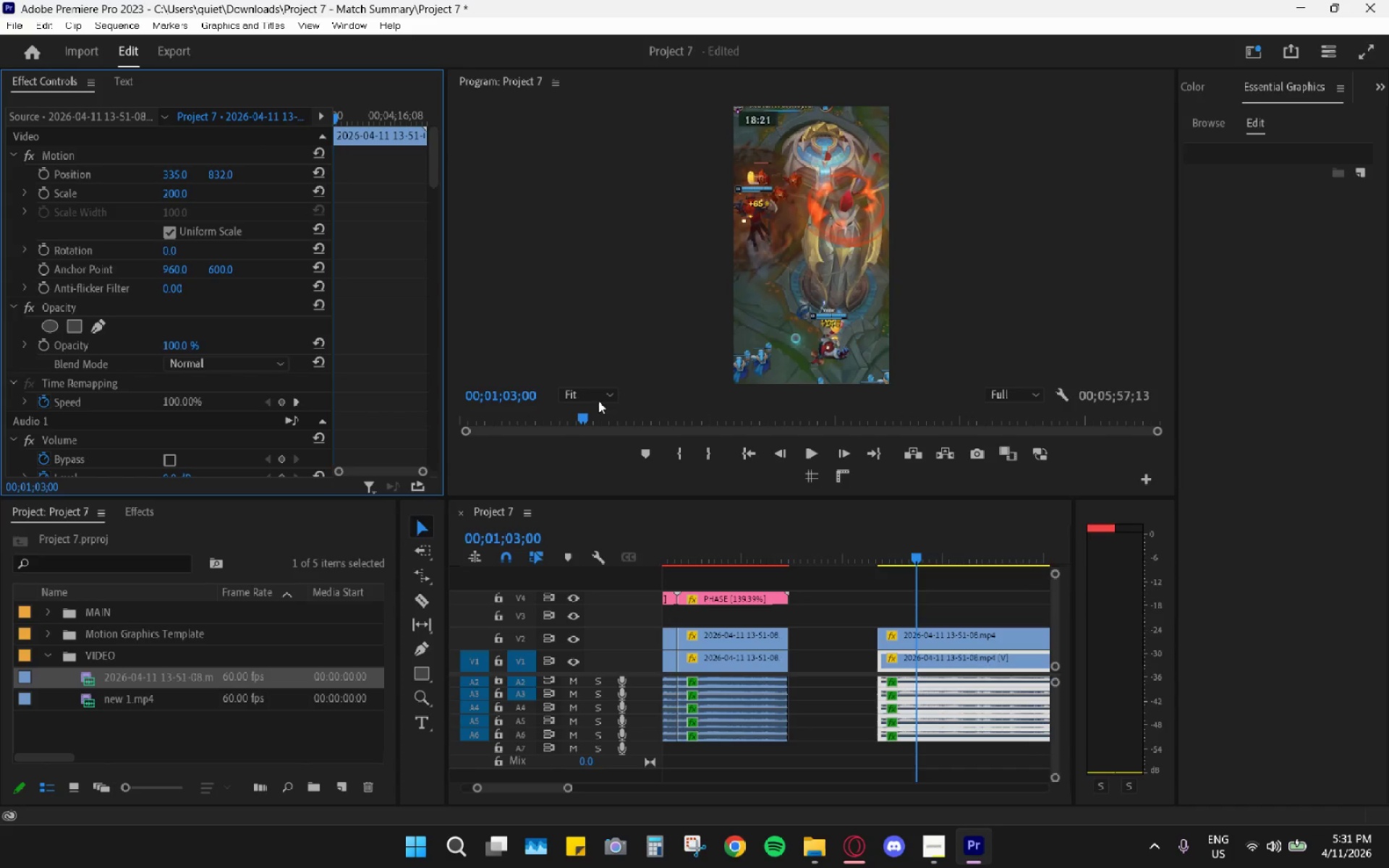 
key(Space)
 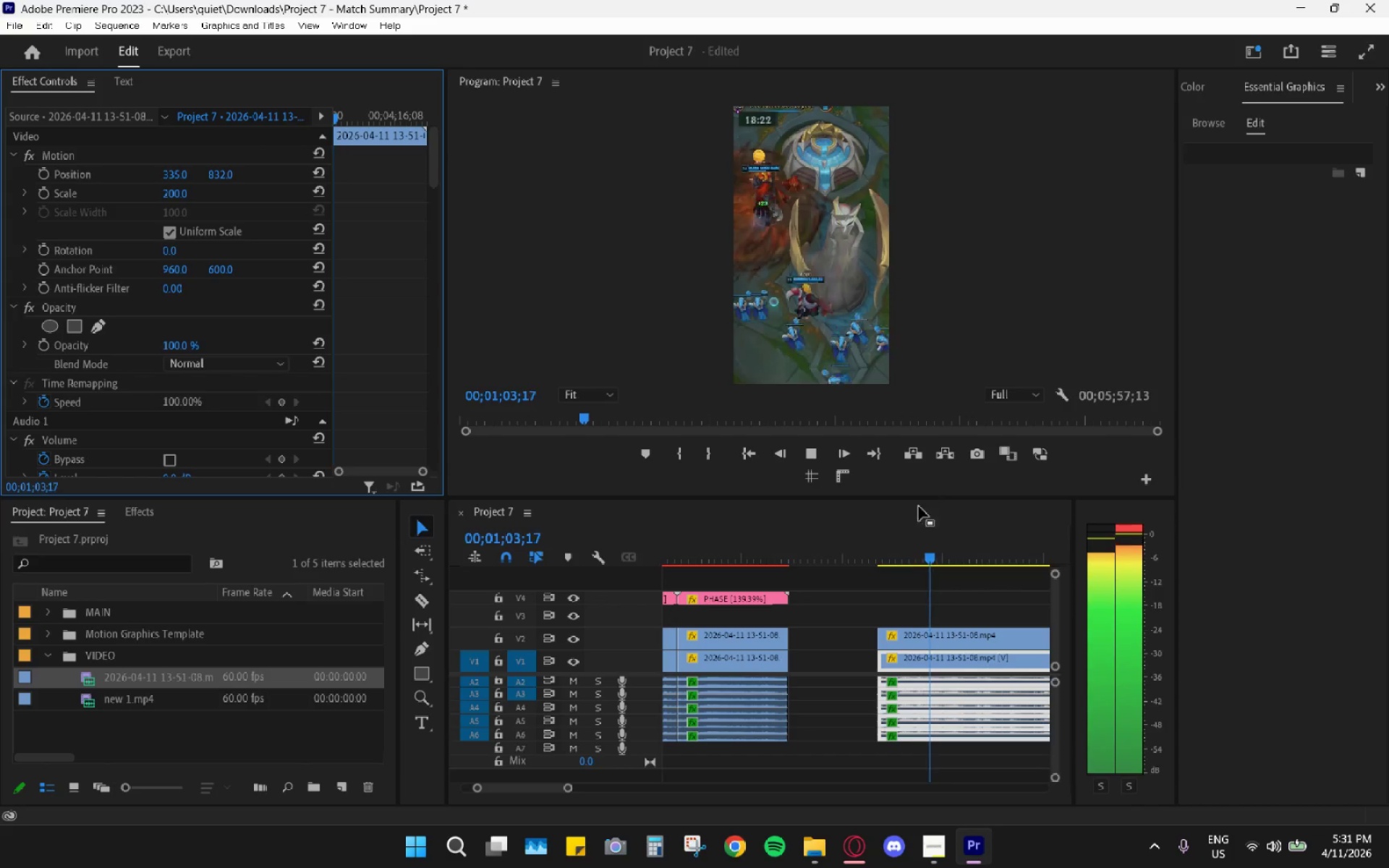 
key(Space)
 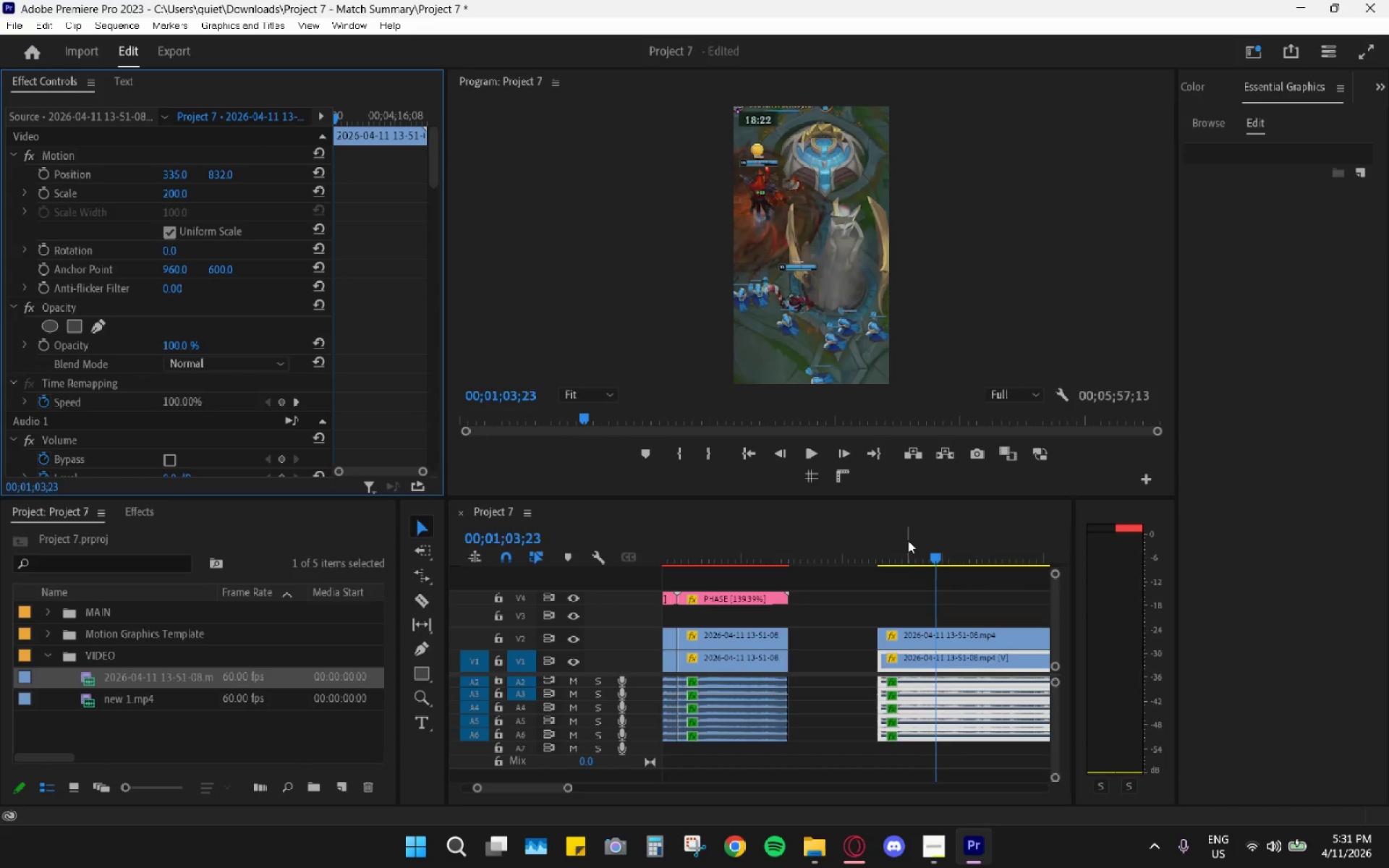 
left_click_drag(start_coordinate=[908, 544], to_coordinate=[880, 544])
 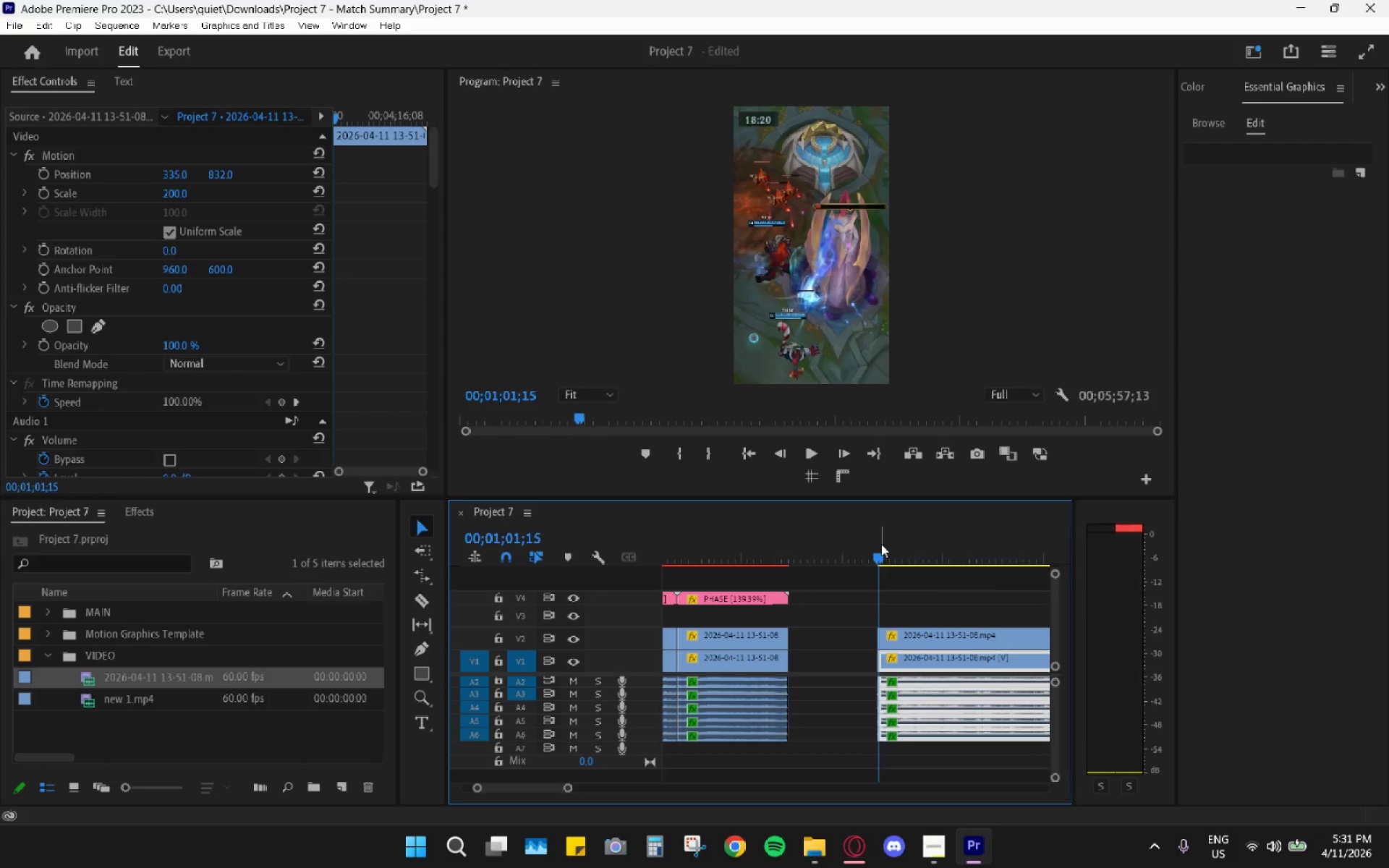 
key(Space)
 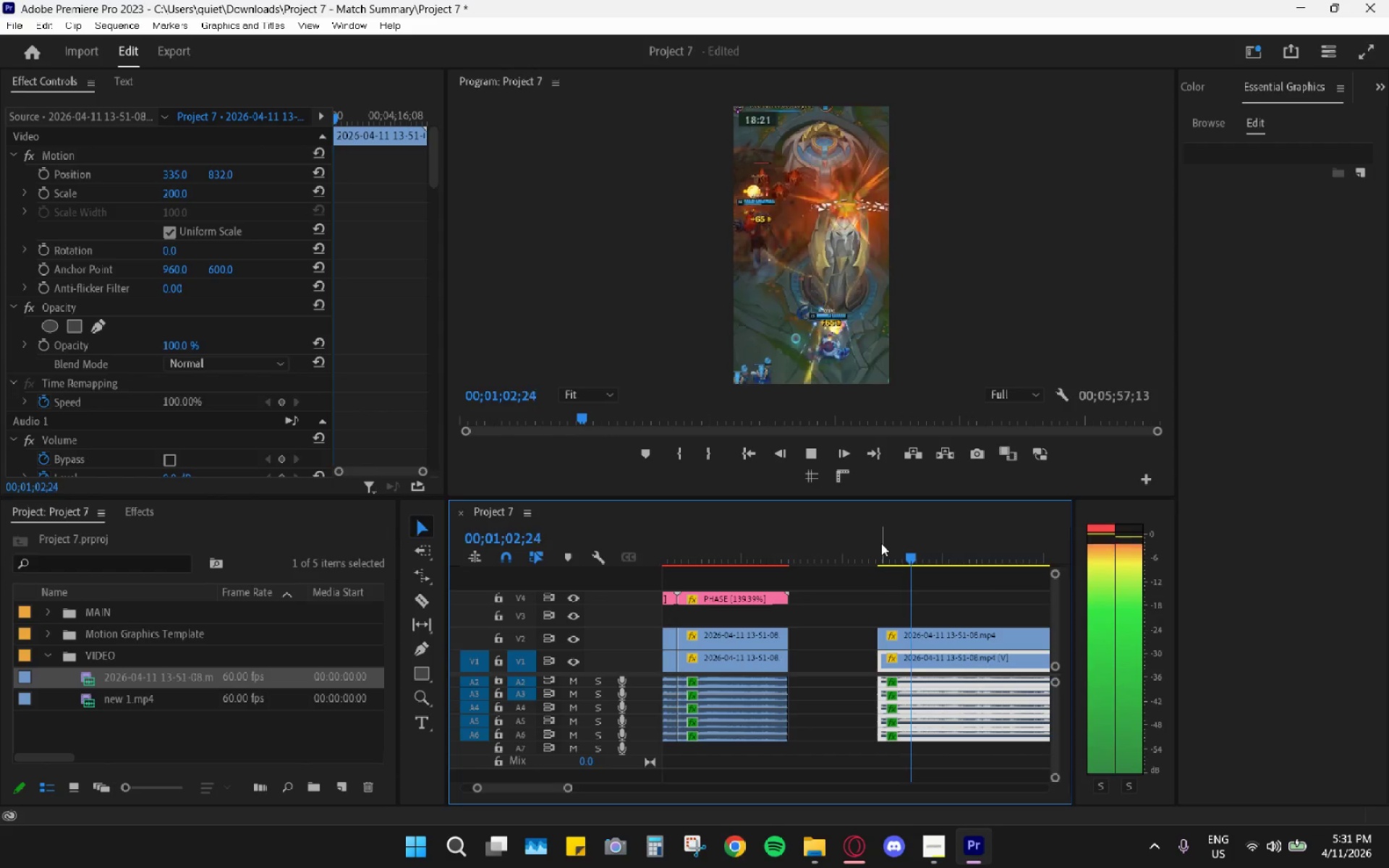 
key(Space)
 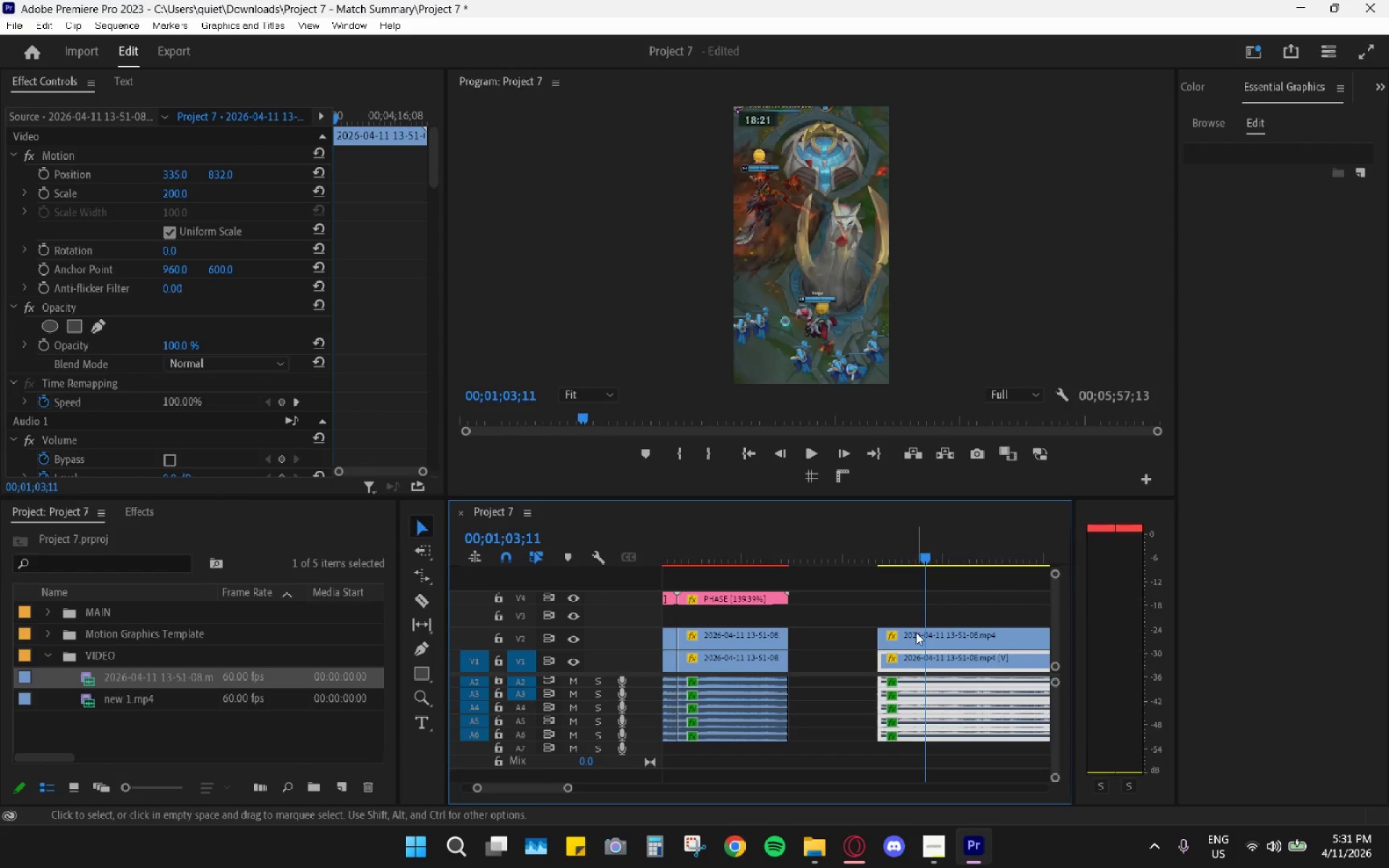 
left_click([818, 637])
 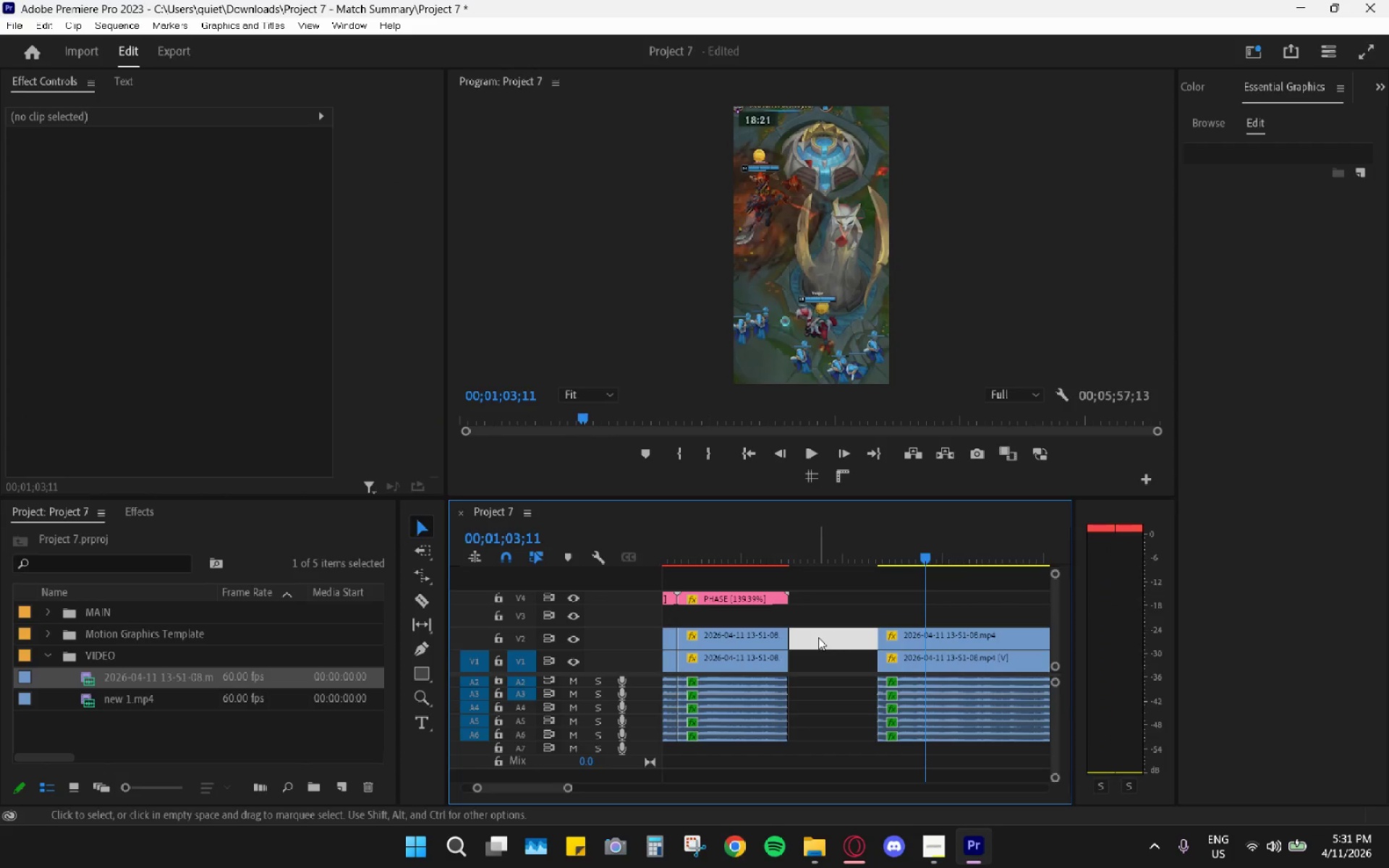 
key(H)
 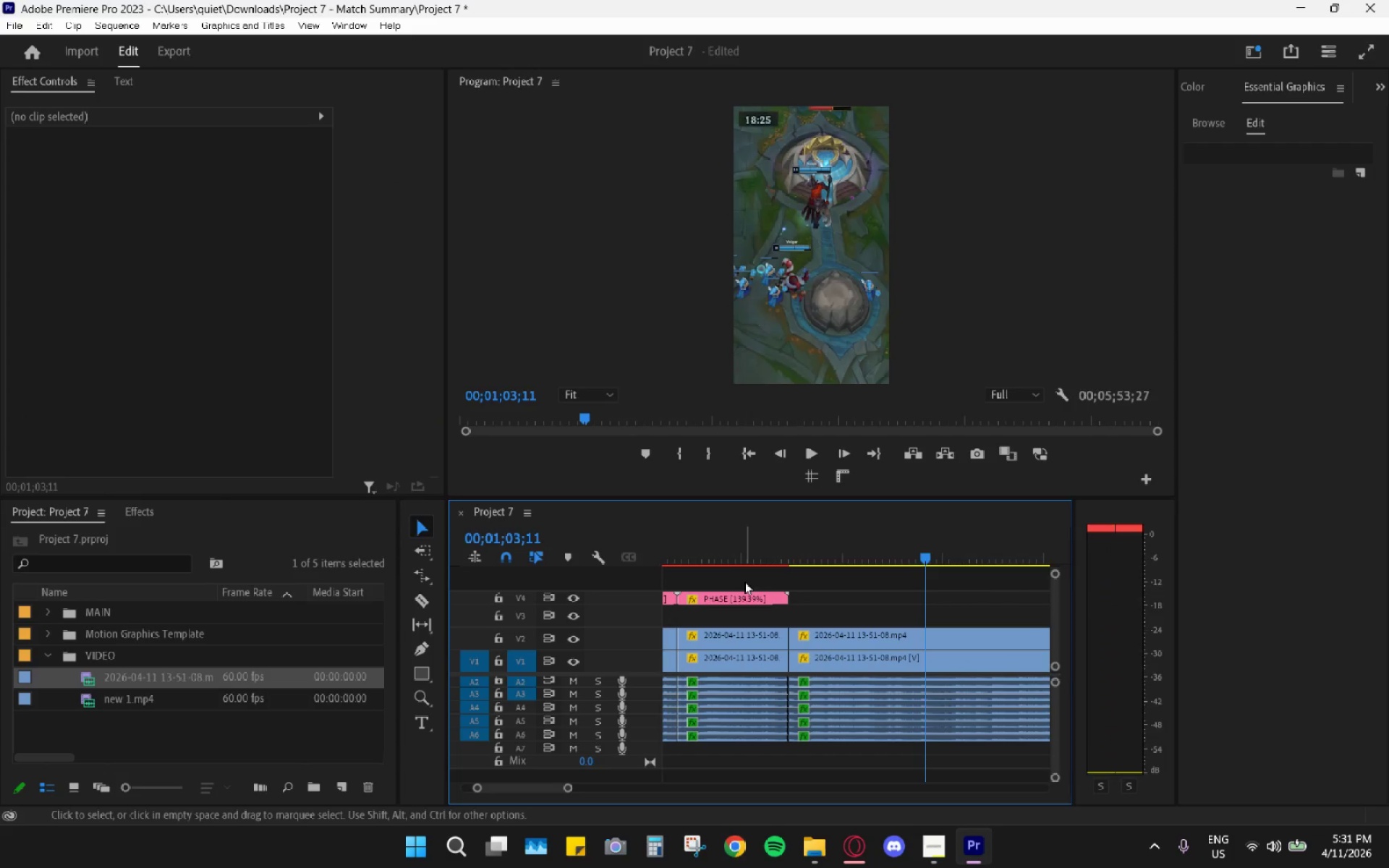 
left_click([731, 597])
 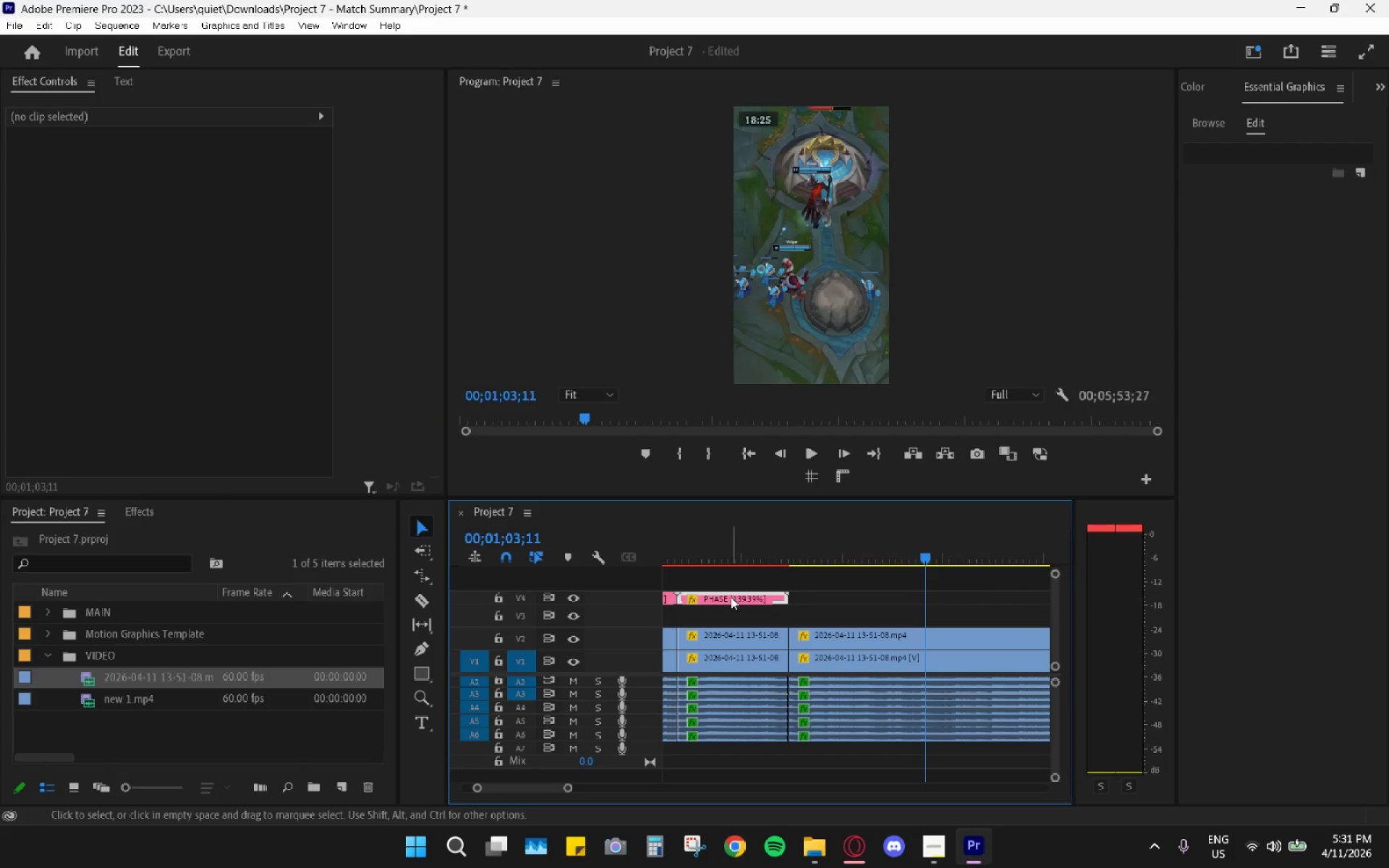 
key(Control+C)
 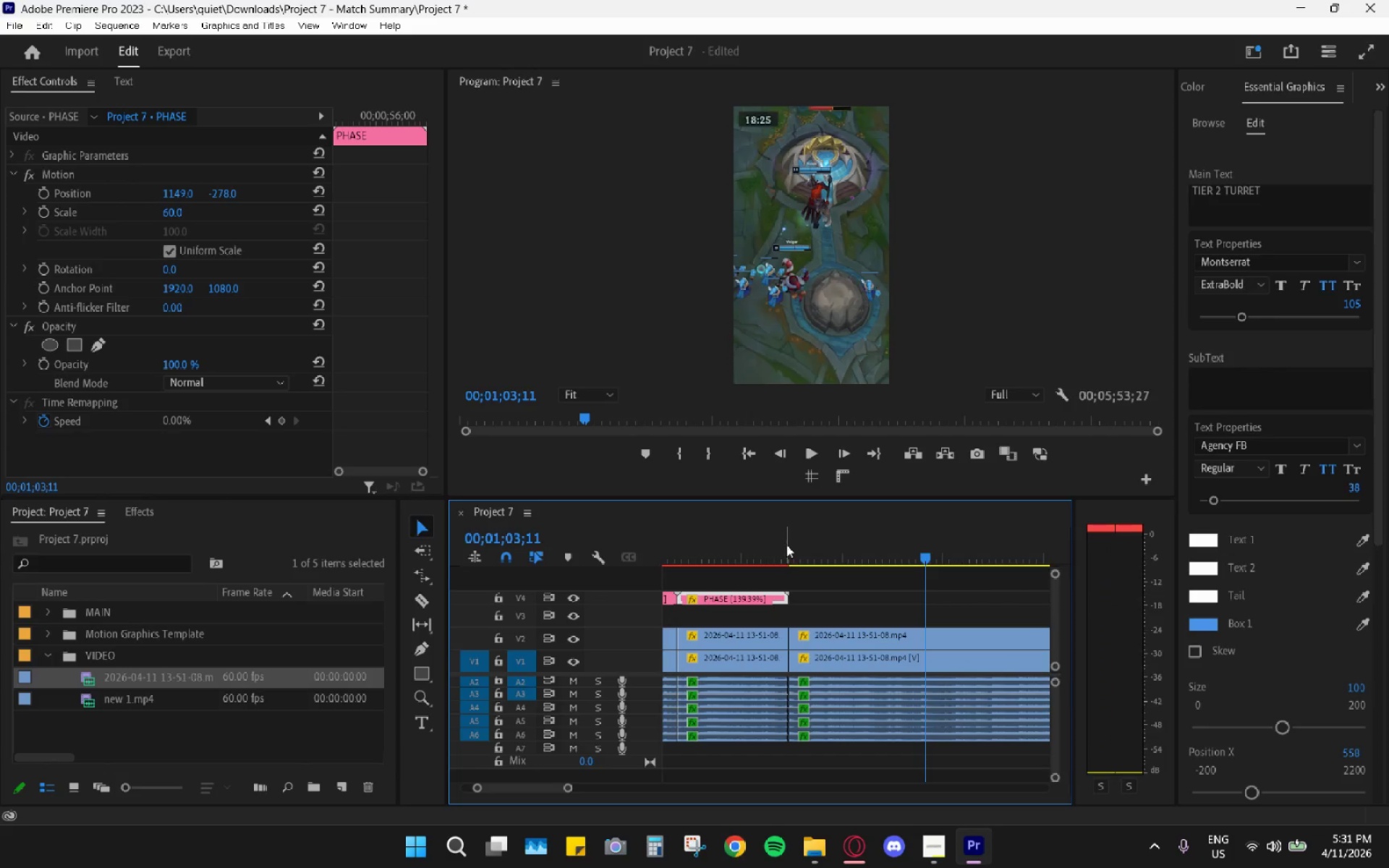 
left_click_drag(start_coordinate=[791, 551], to_coordinate=[794, 553])
 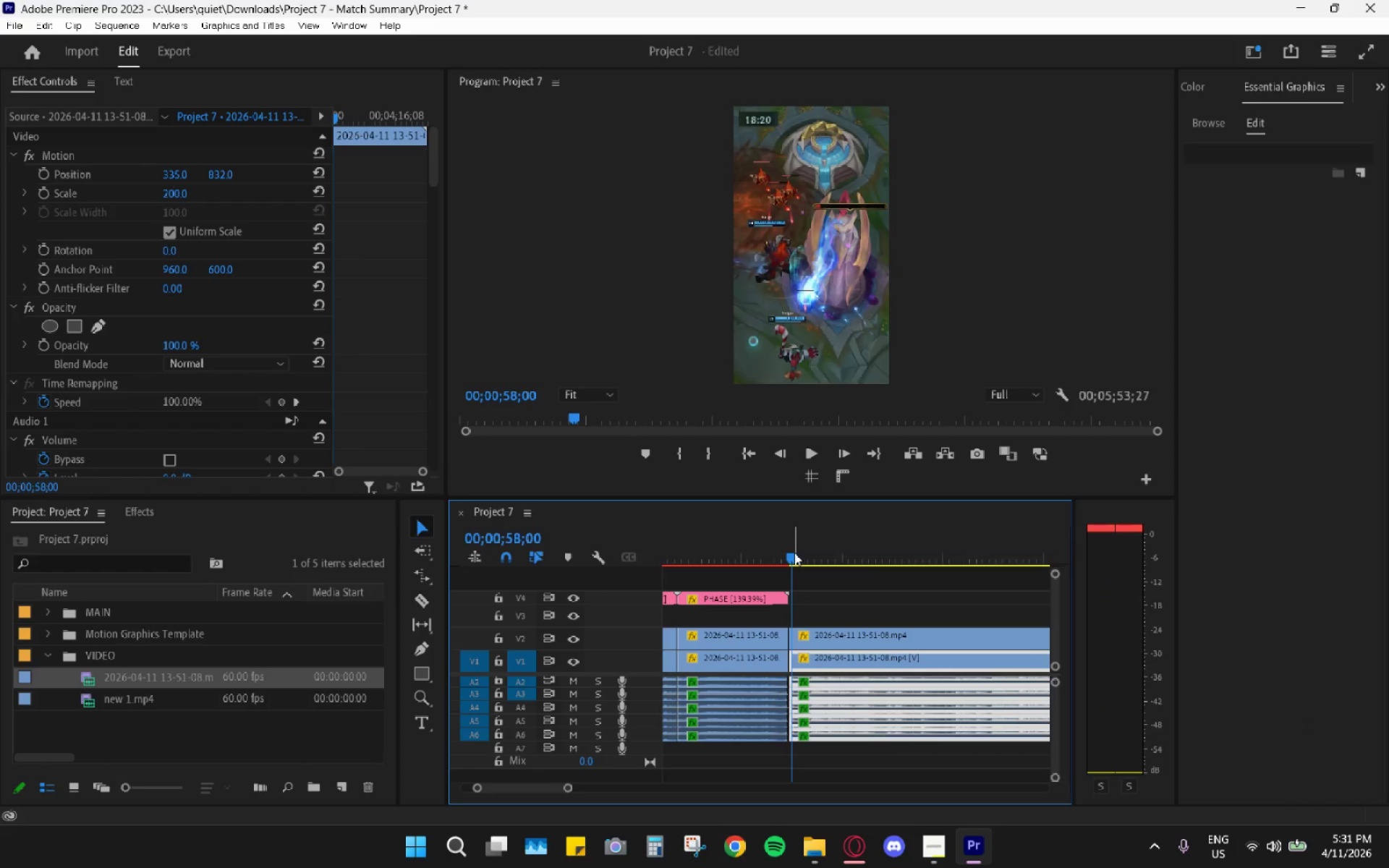 
key(Control+V)
 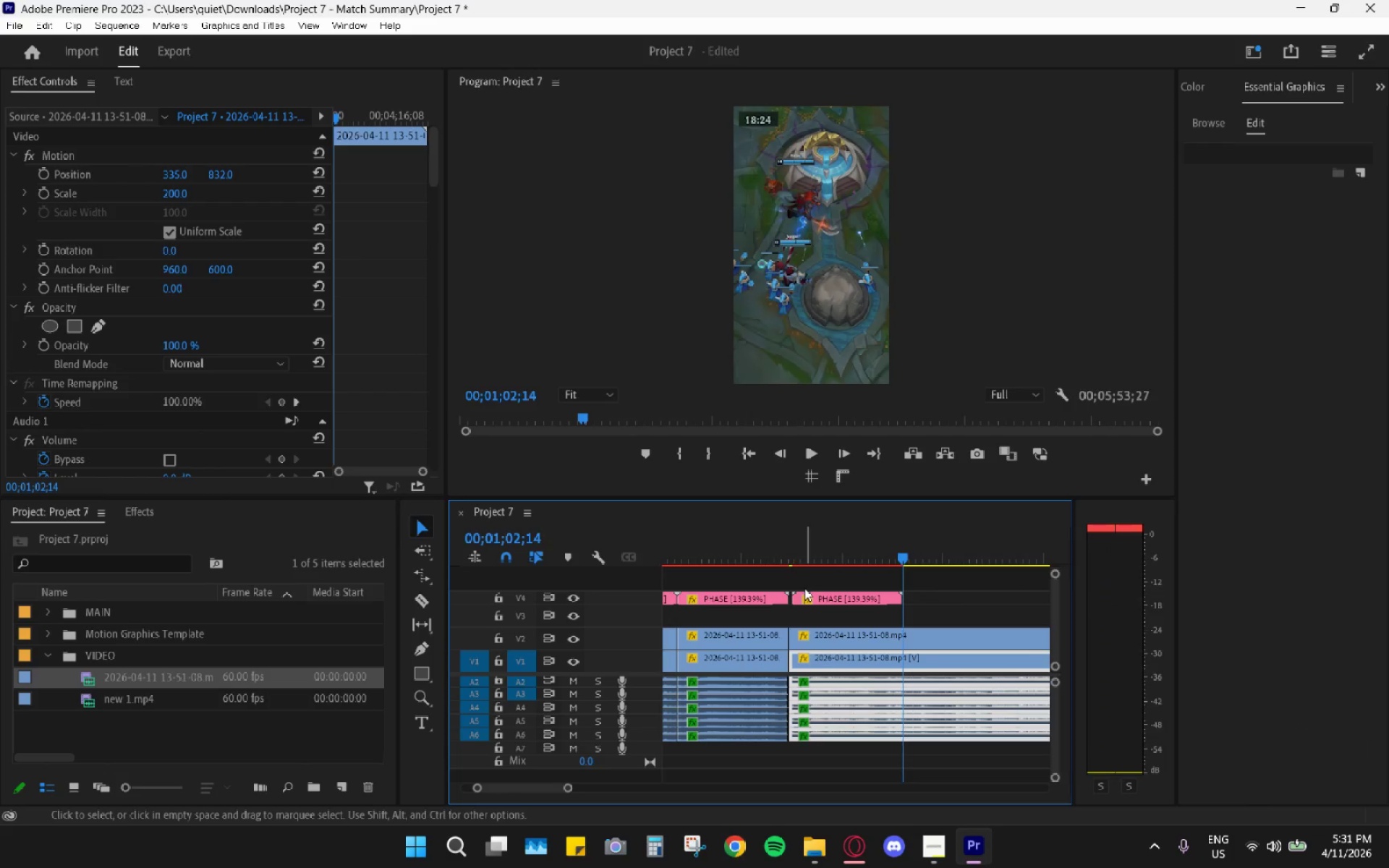 
left_click_drag(start_coordinate=[805, 596], to_coordinate=[801, 595])
 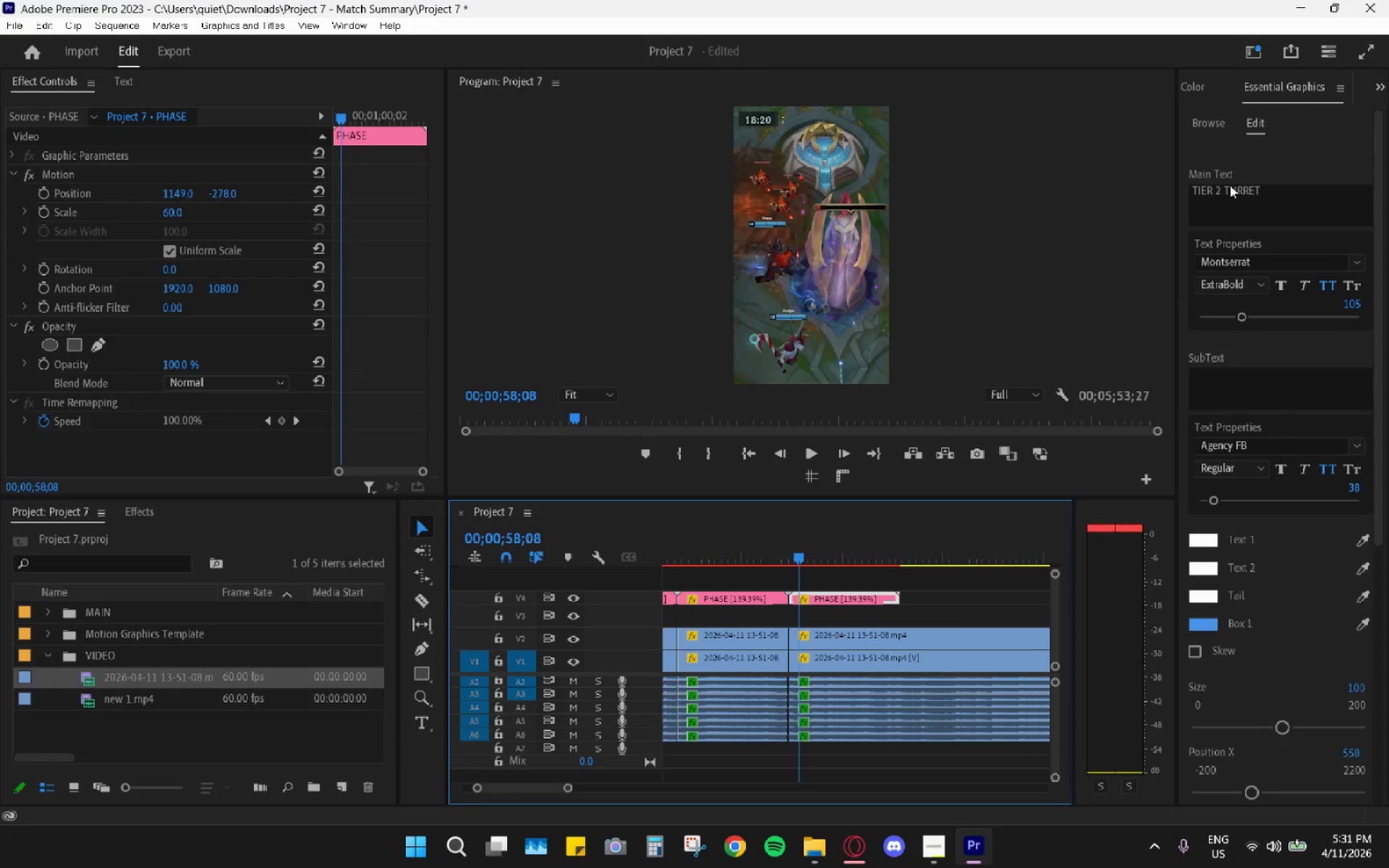 
double_click([1227, 197])
 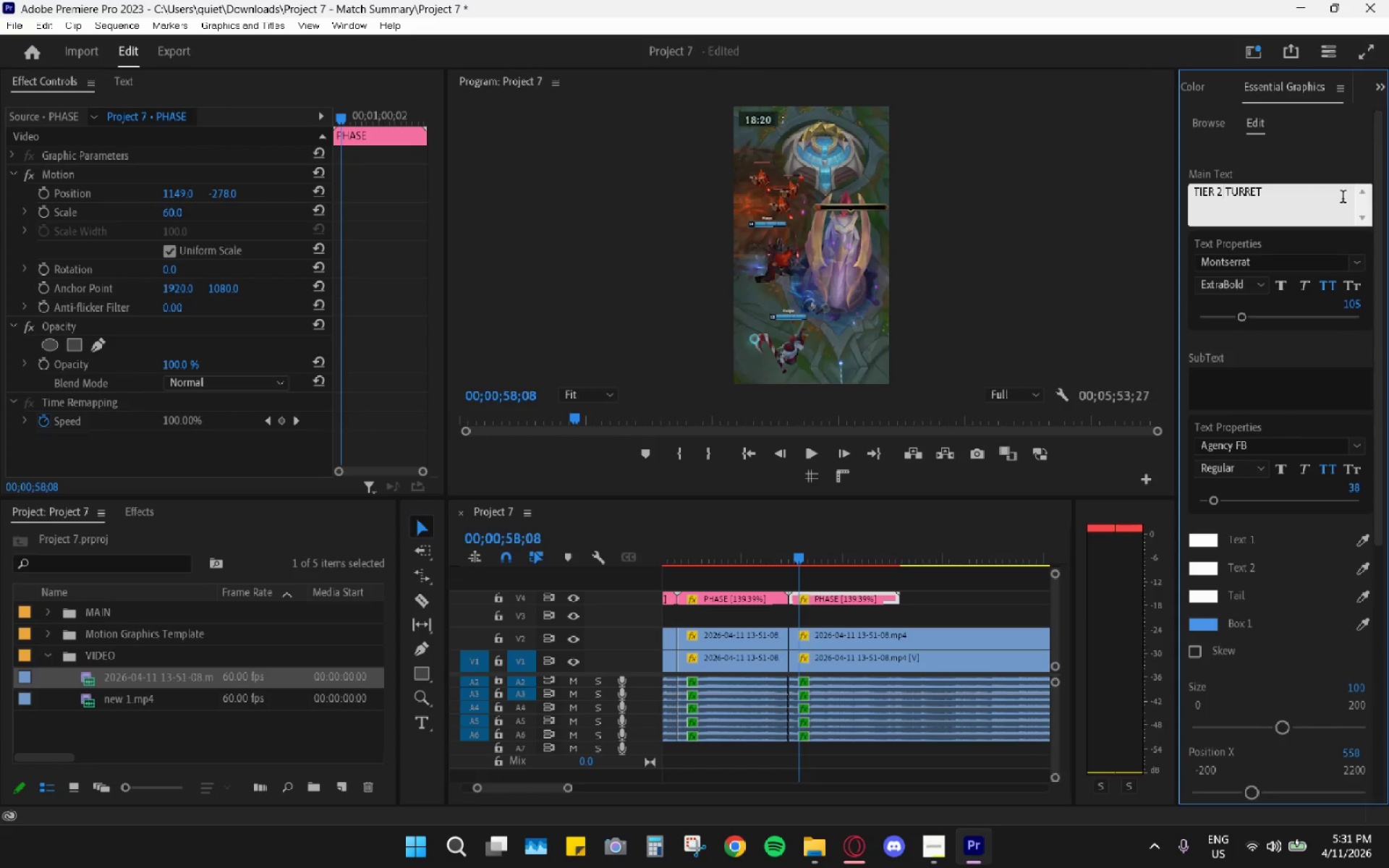 
key(Backspace)
 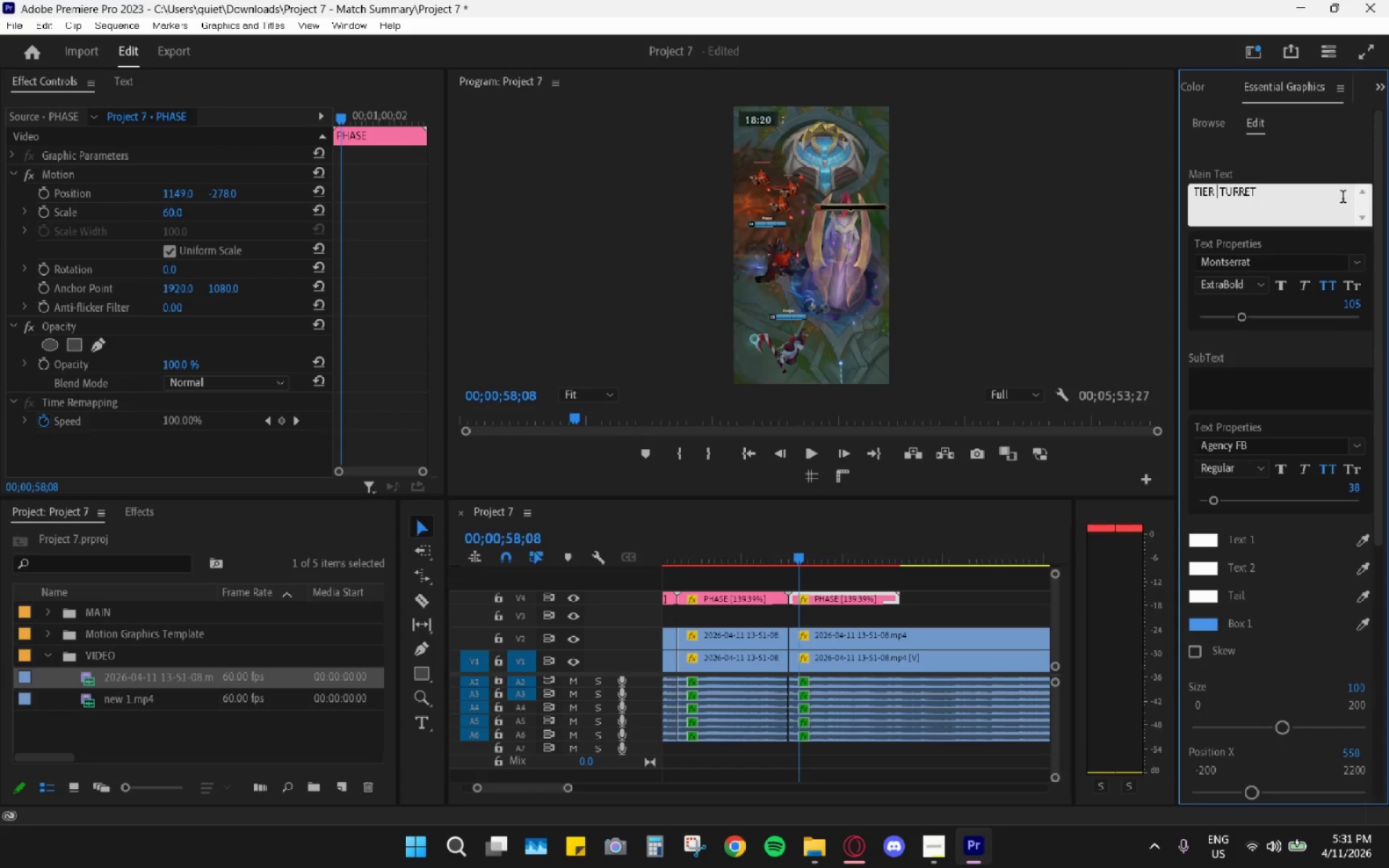 
key(3)
 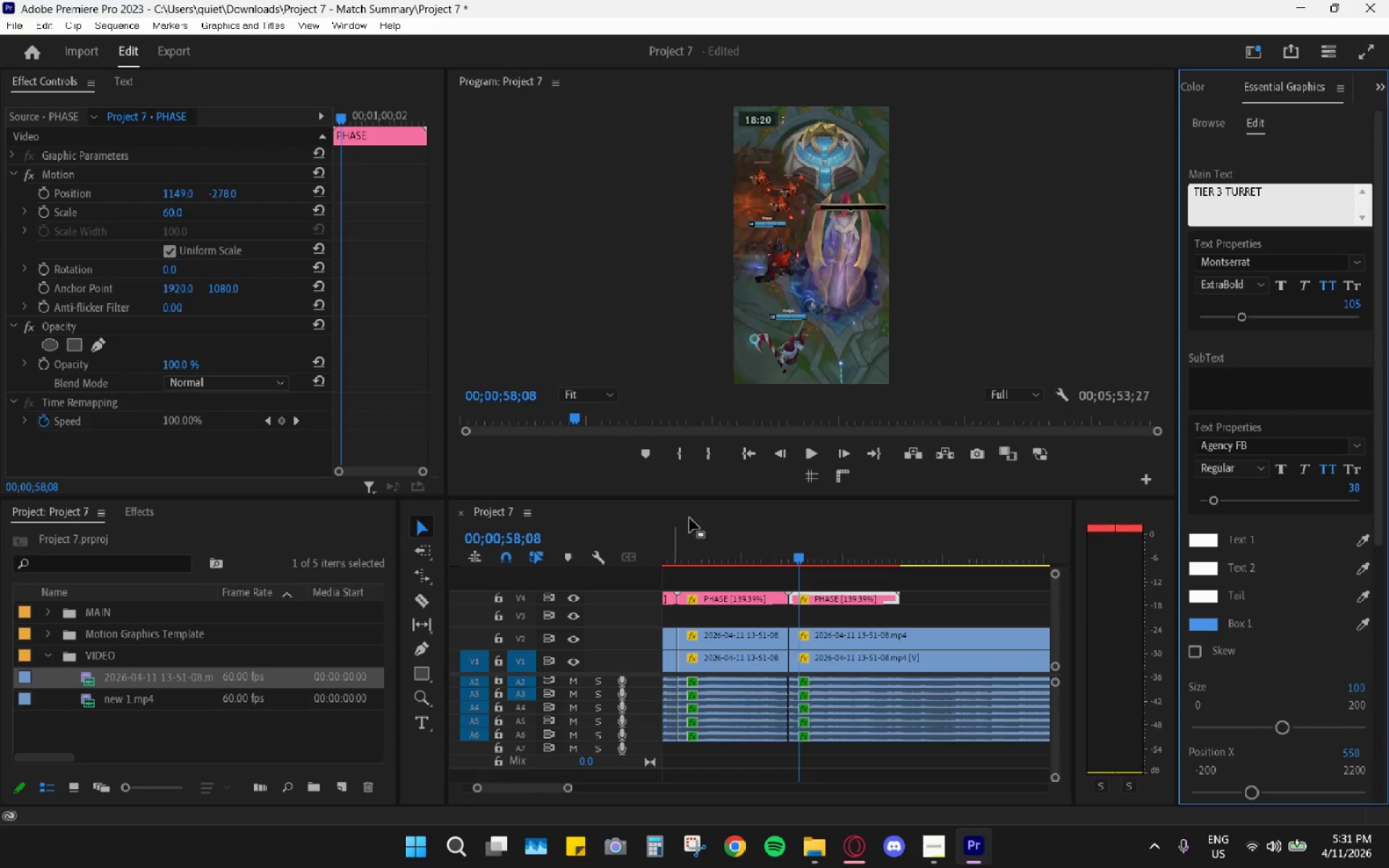 
left_click_drag(start_coordinate=[808, 534], to_coordinate=[789, 532])
 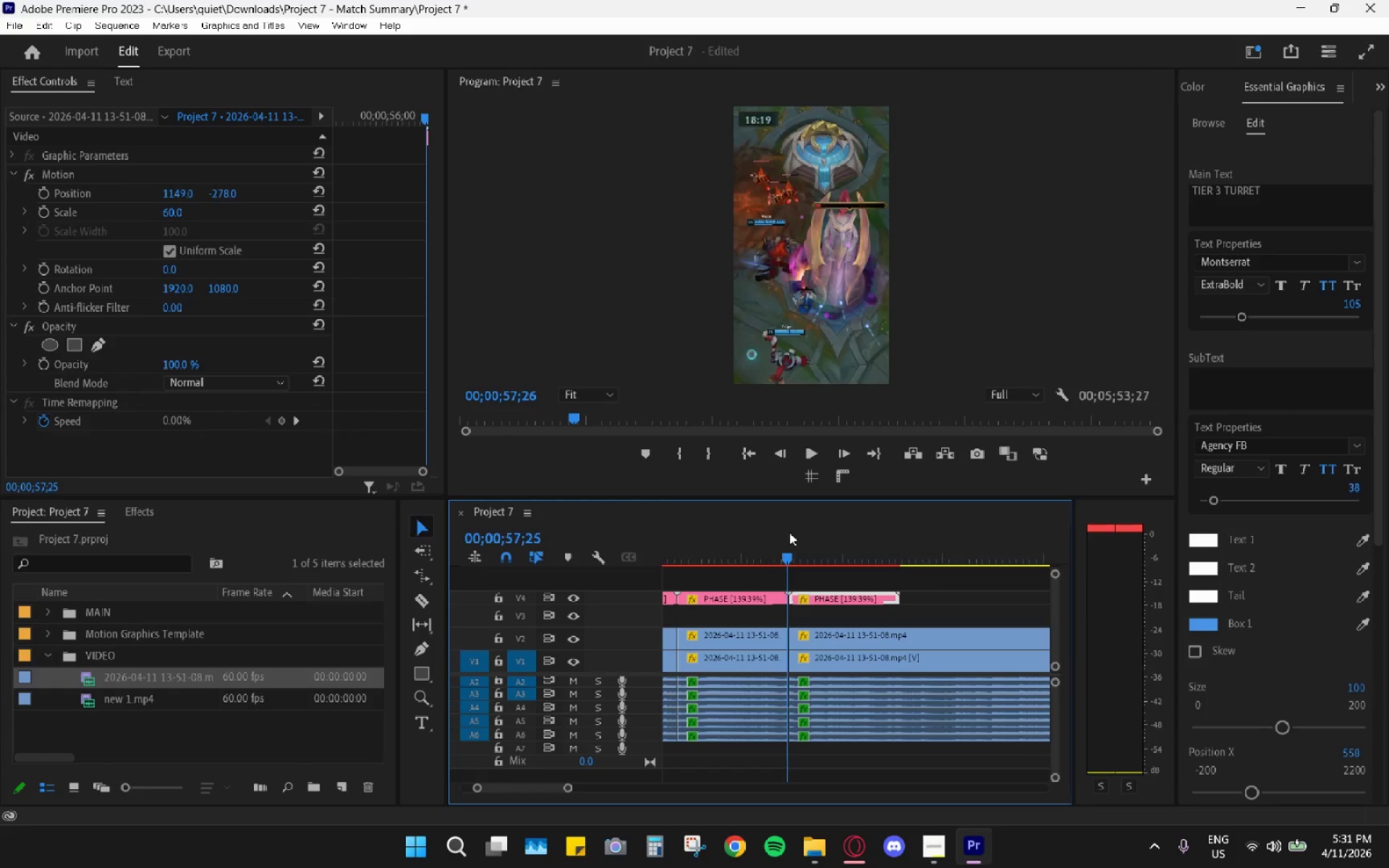 
key(Space)
 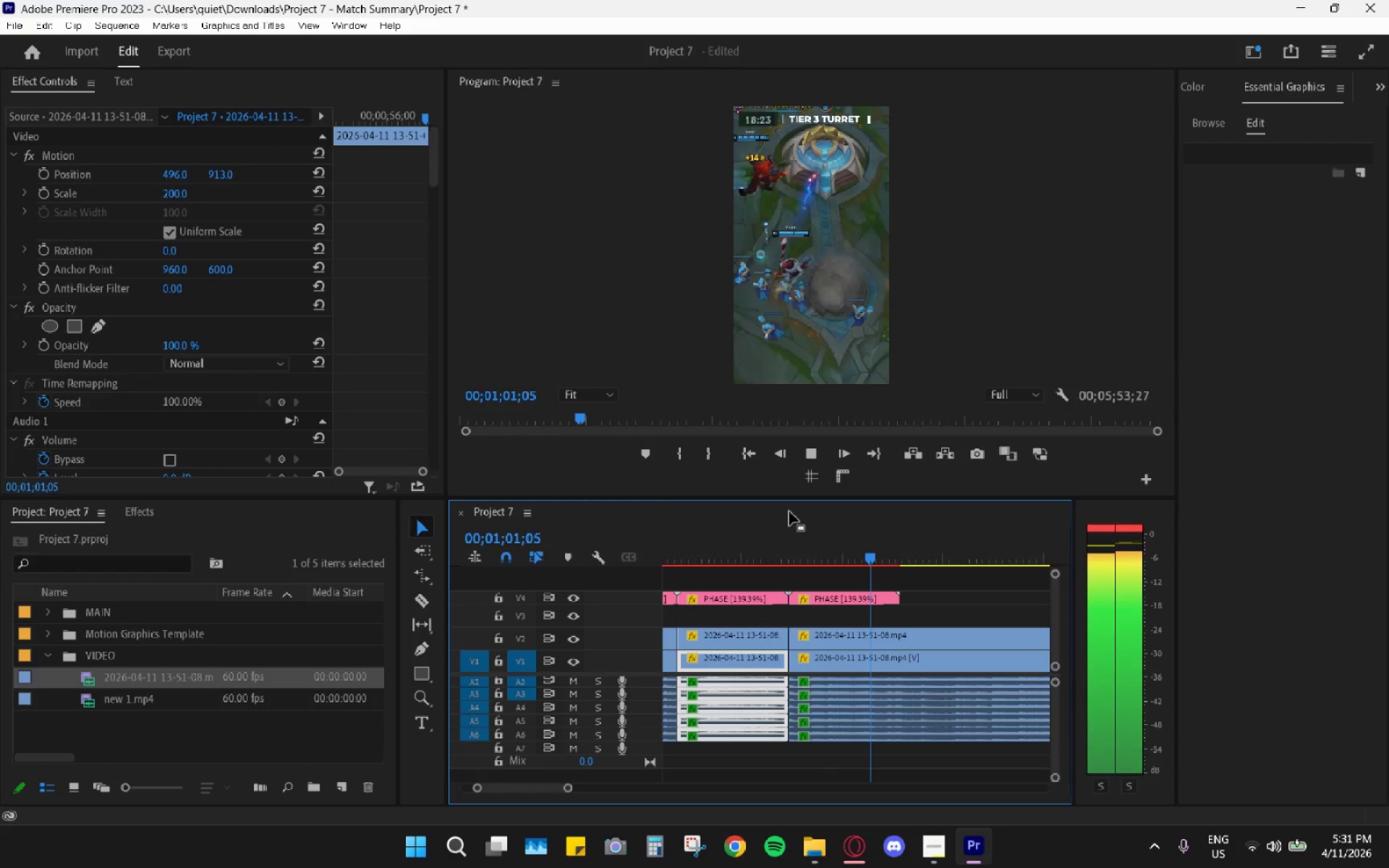 
wait(5.05)
 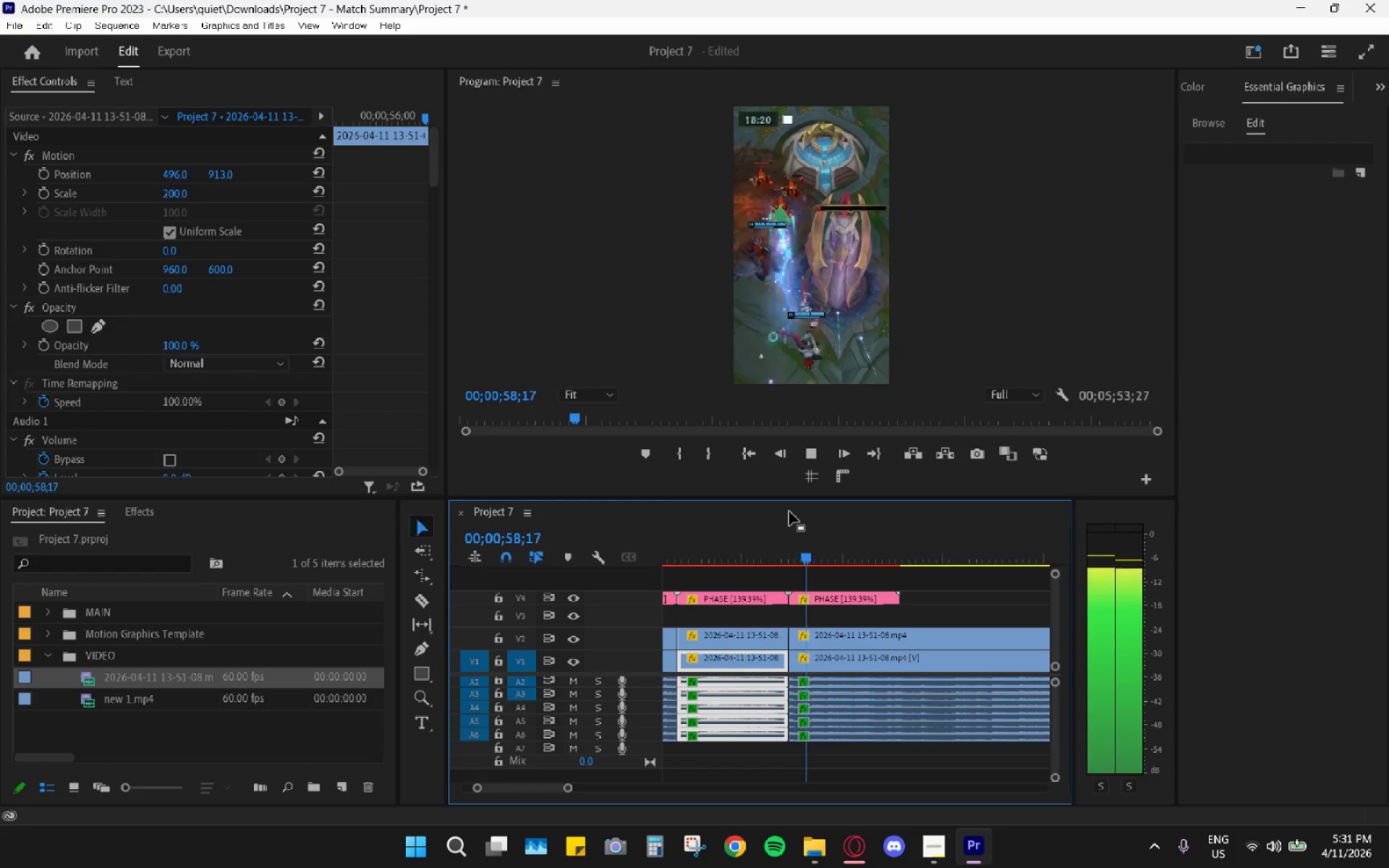 
key(Space)
 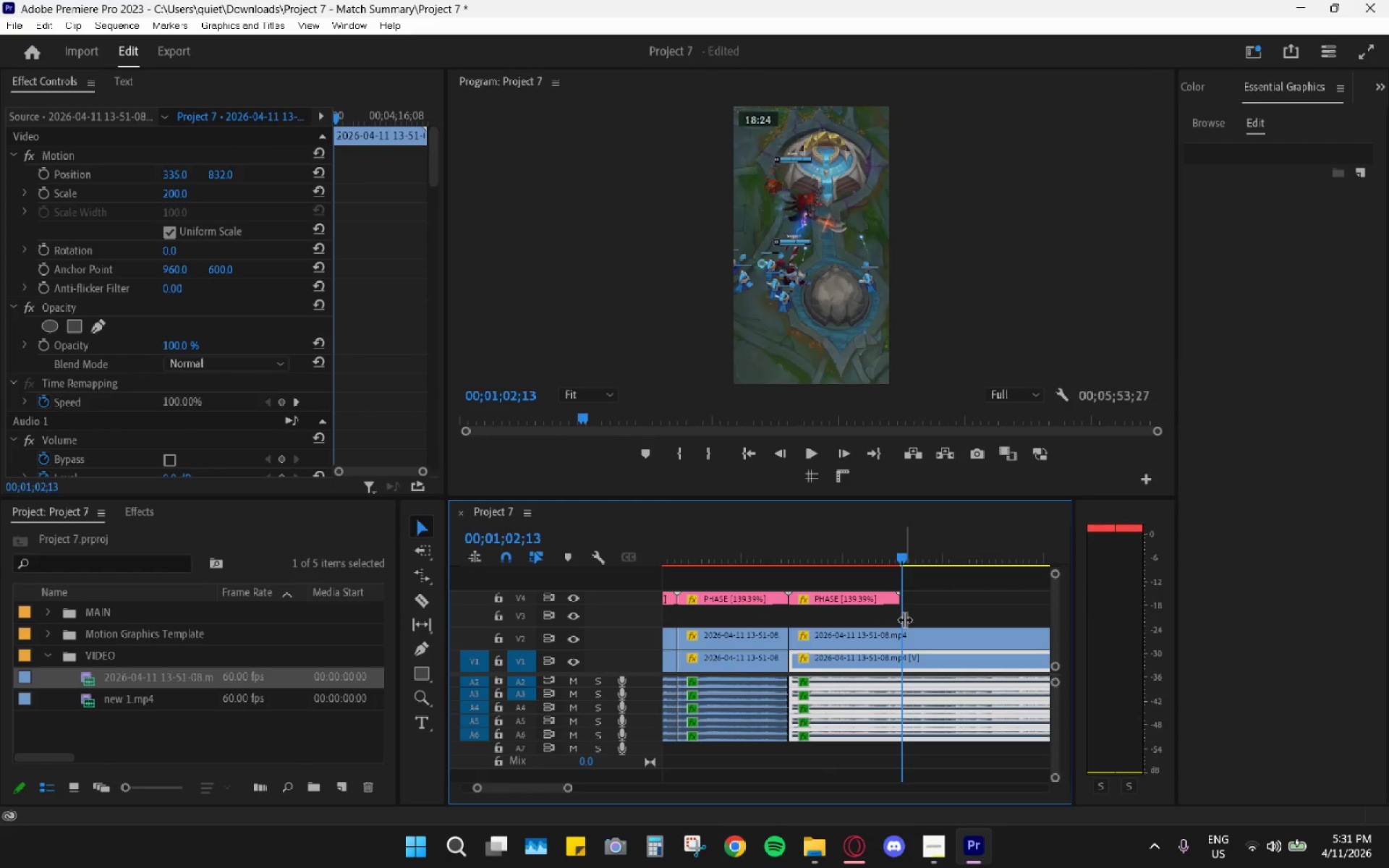 
hold_key(key=AltLeft, duration=0.45)
scroll: coordinate [904, 619], scroll_direction: down, amount: 5.0
 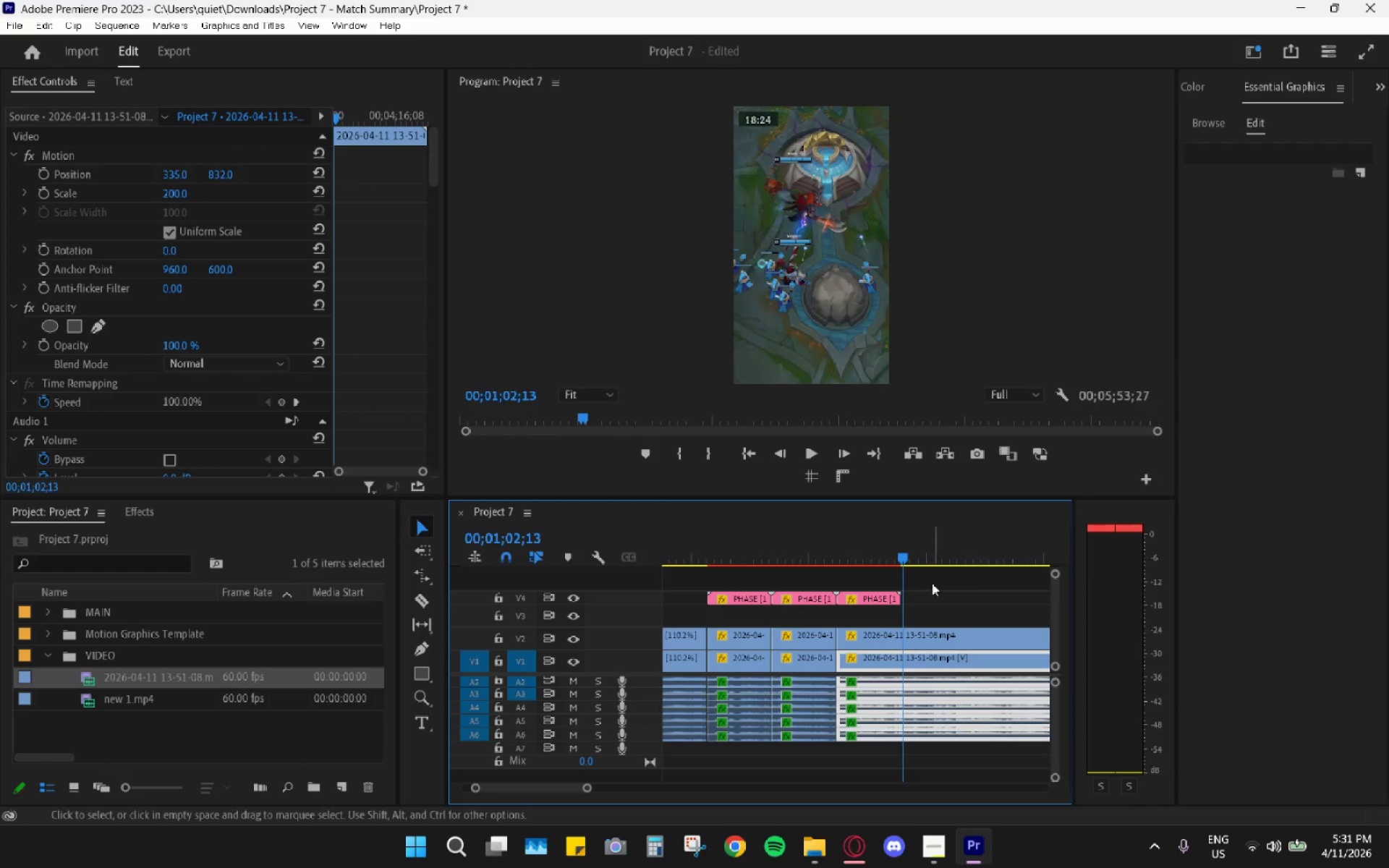 
hold_key(key=AltLeft, duration=0.38)
scroll: coordinate [928, 612], scroll_direction: down, amount: 5.0
 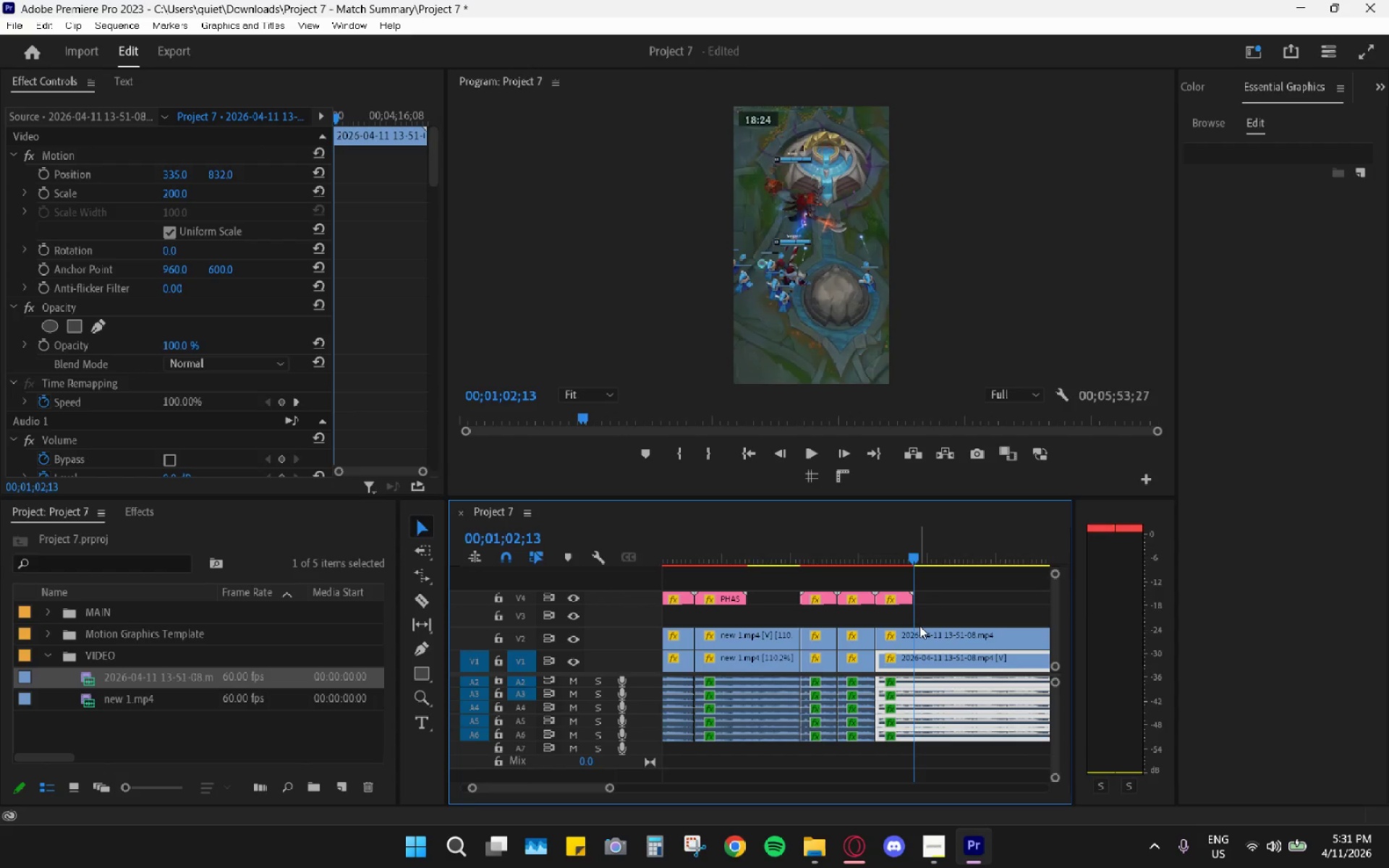 
key(C)
 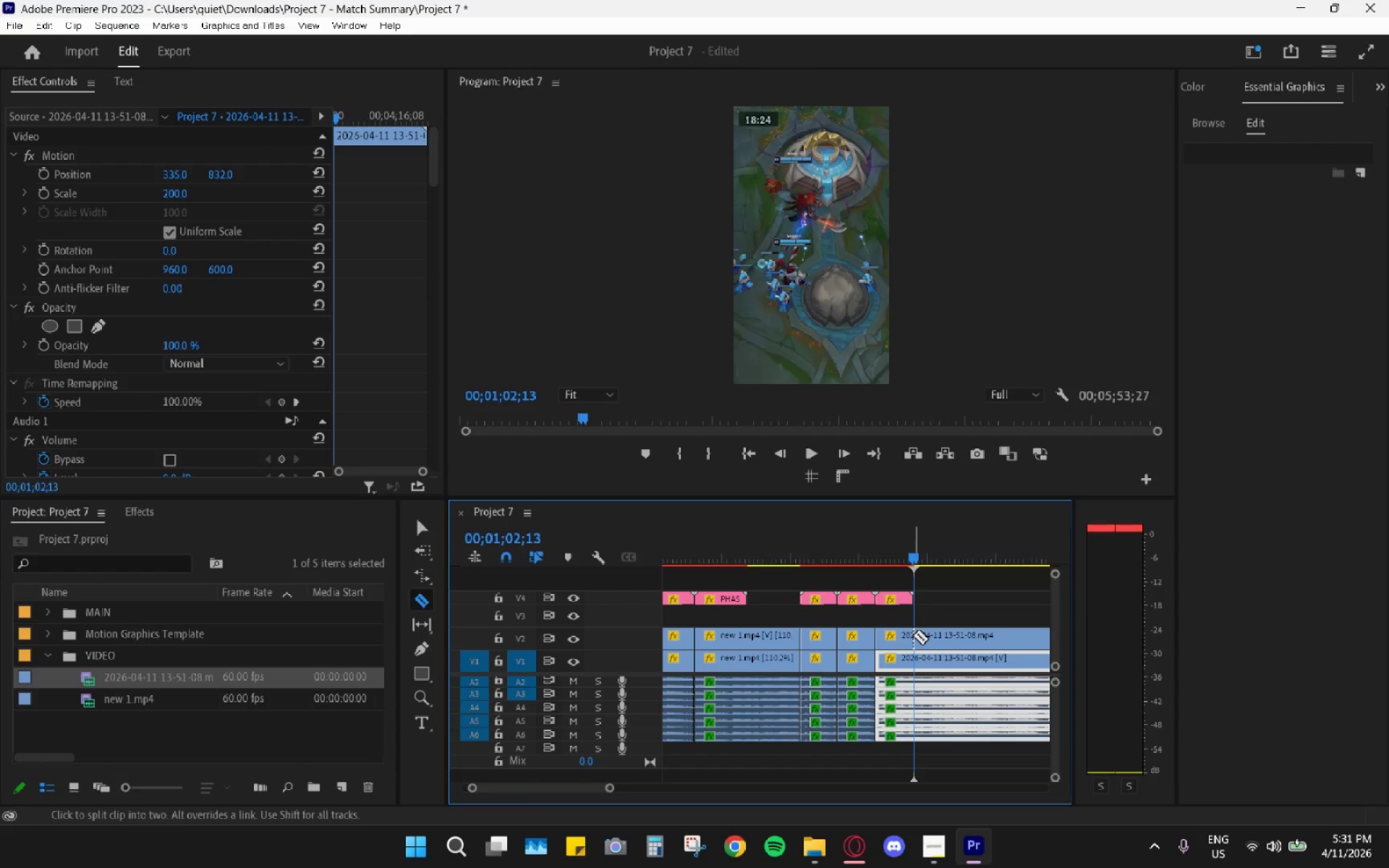 
hold_key(key=AltLeft, duration=0.78)
scroll: coordinate [914, 634], scroll_direction: up, amount: 12.0
 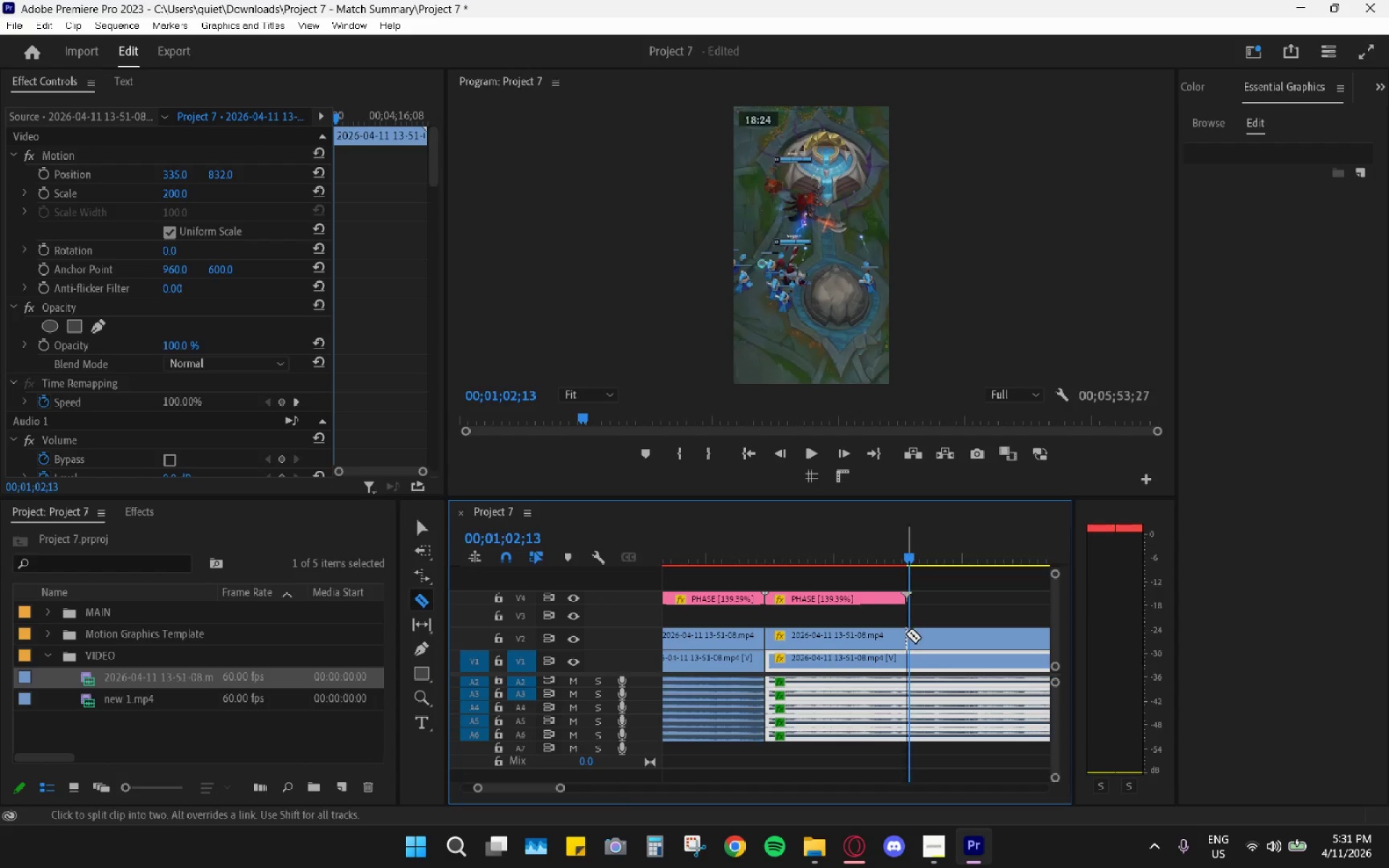 
left_click([904, 631])
 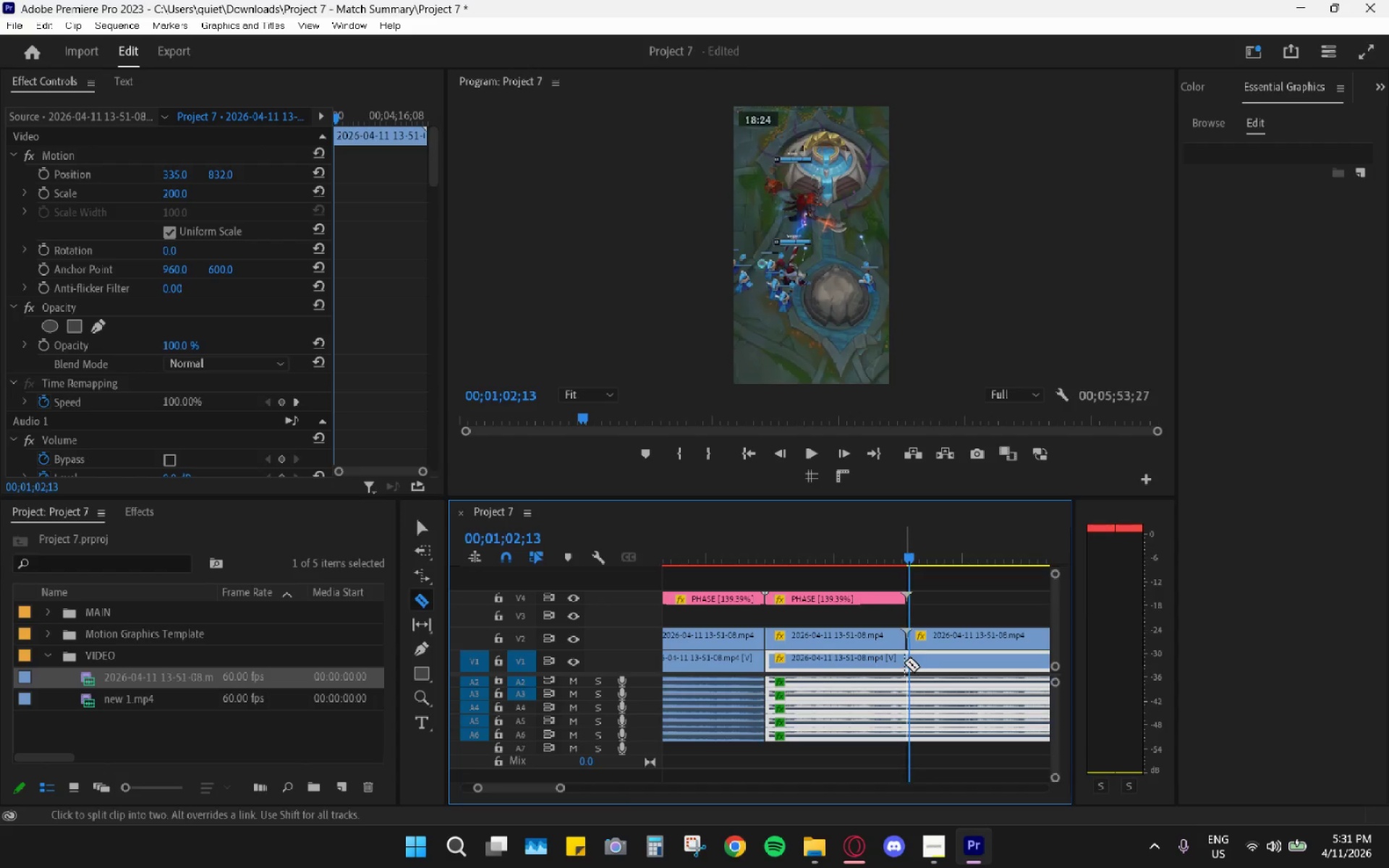 
left_click([904, 663])
 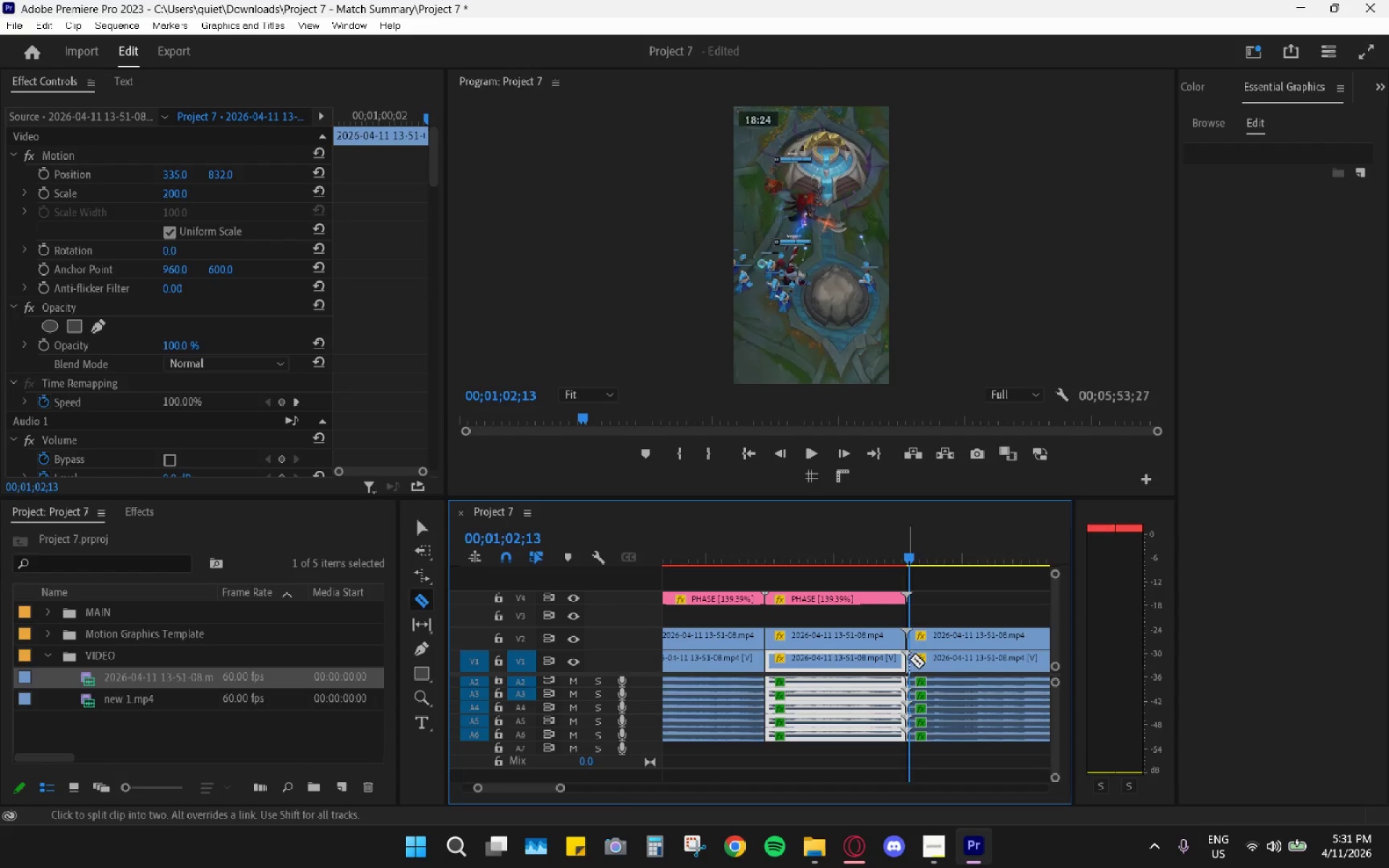 
key(C)
 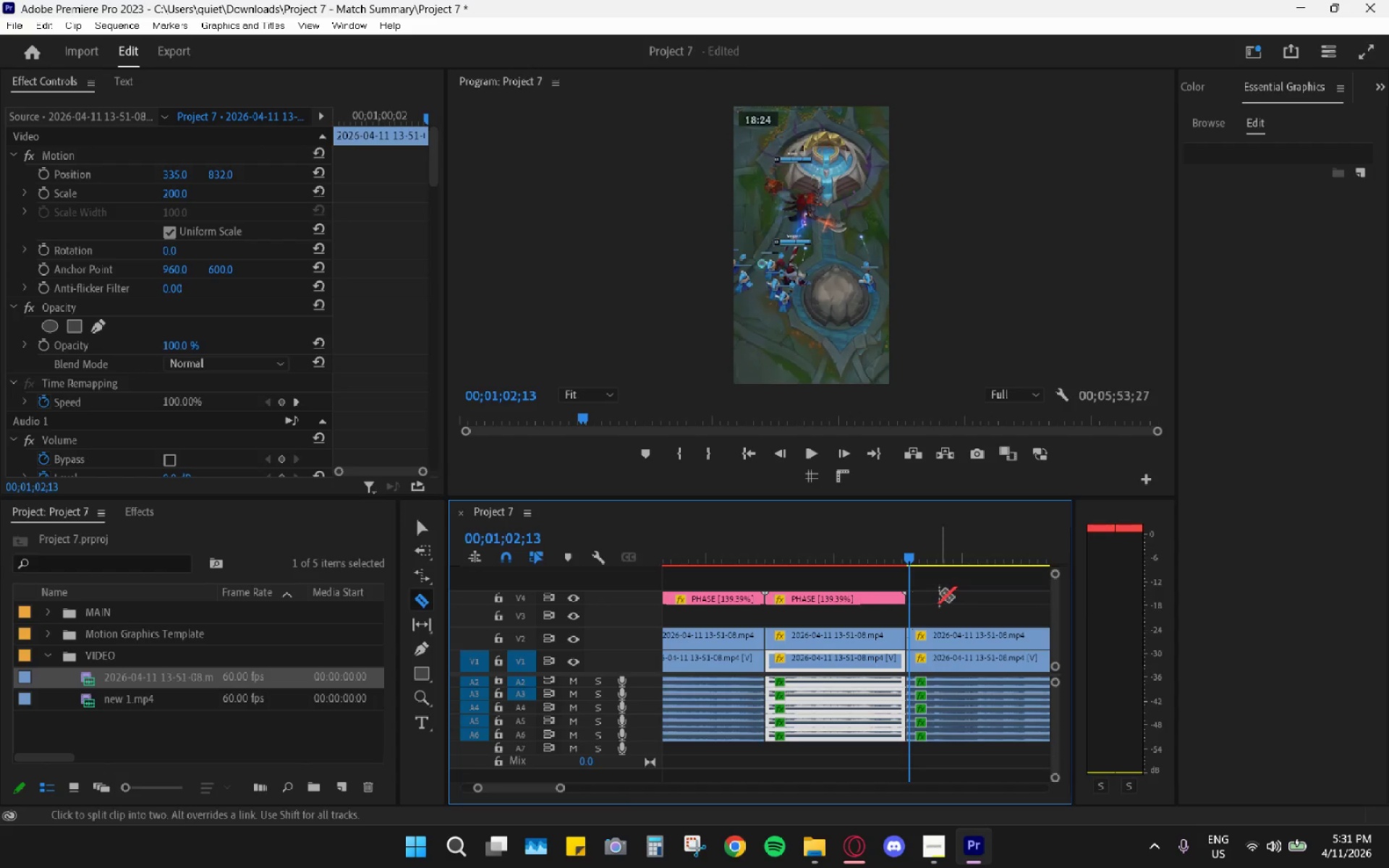 
hold_key(key=AltLeft, duration=0.94)
scroll: coordinate [941, 603], scroll_direction: down, amount: 18.0
 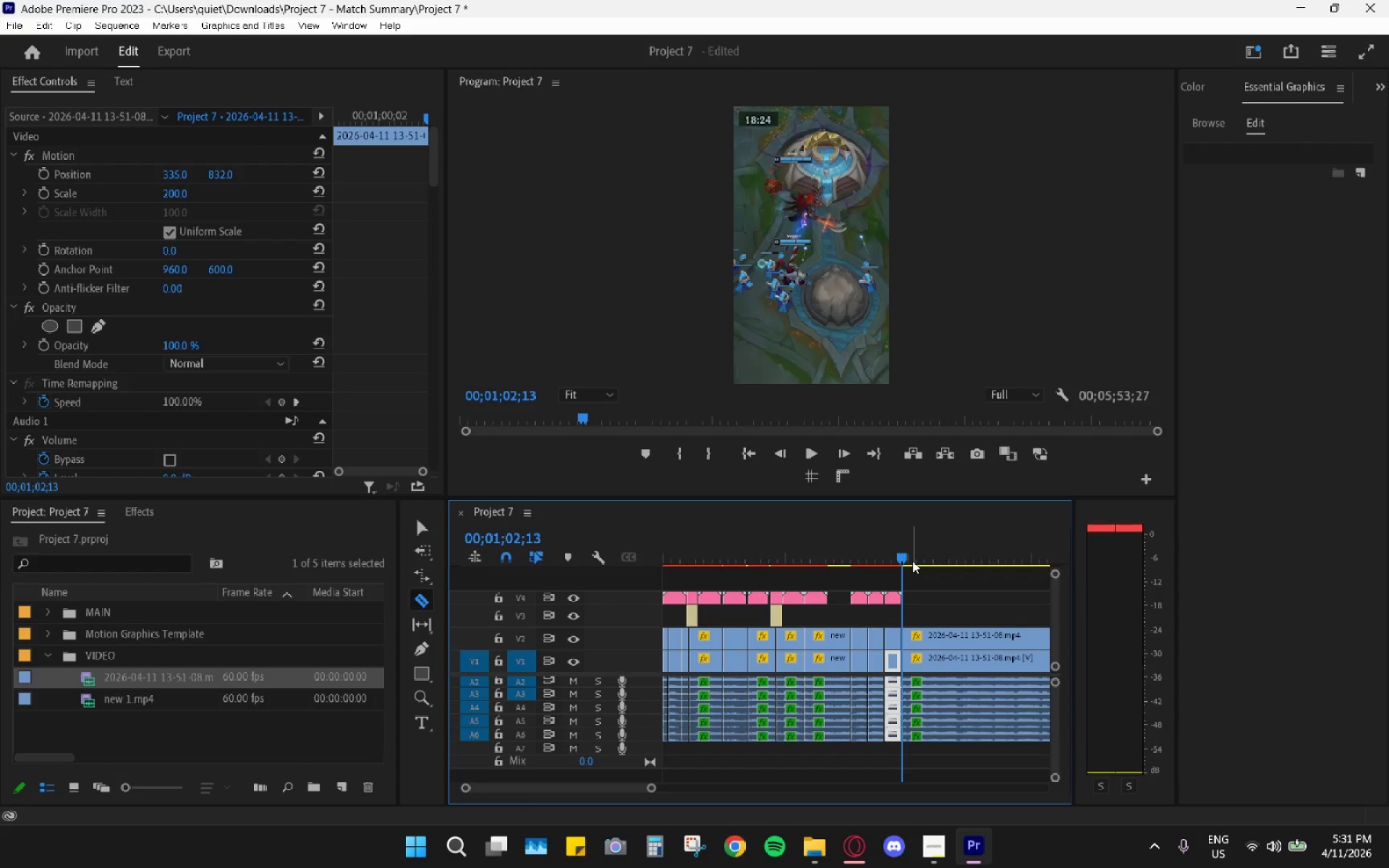 
left_click_drag(start_coordinate=[912, 559], to_coordinate=[893, 550])
 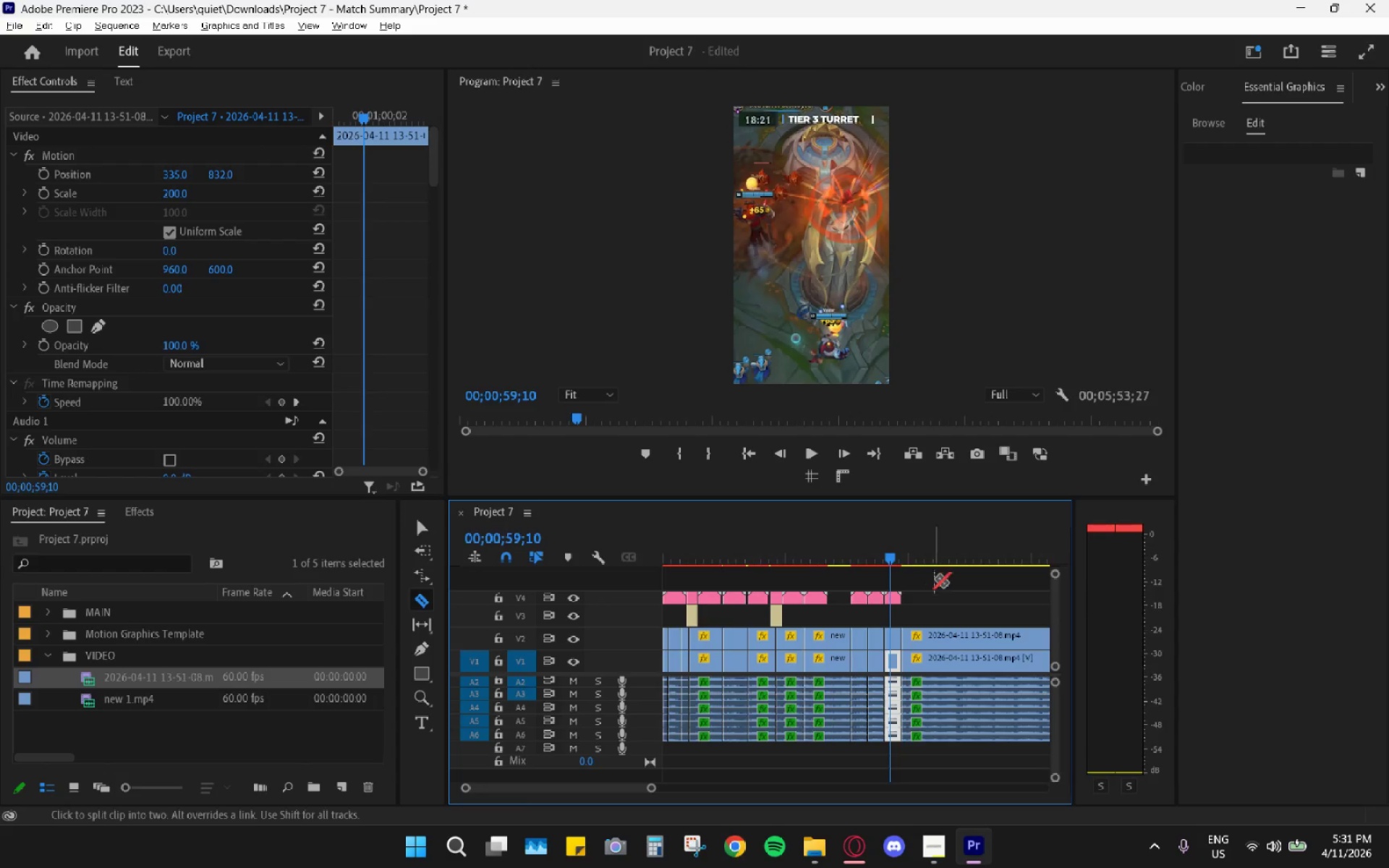 
hold_key(key=AltLeft, duration=0.44)
scroll: coordinate [934, 592], scroll_direction: down, amount: 5.0
 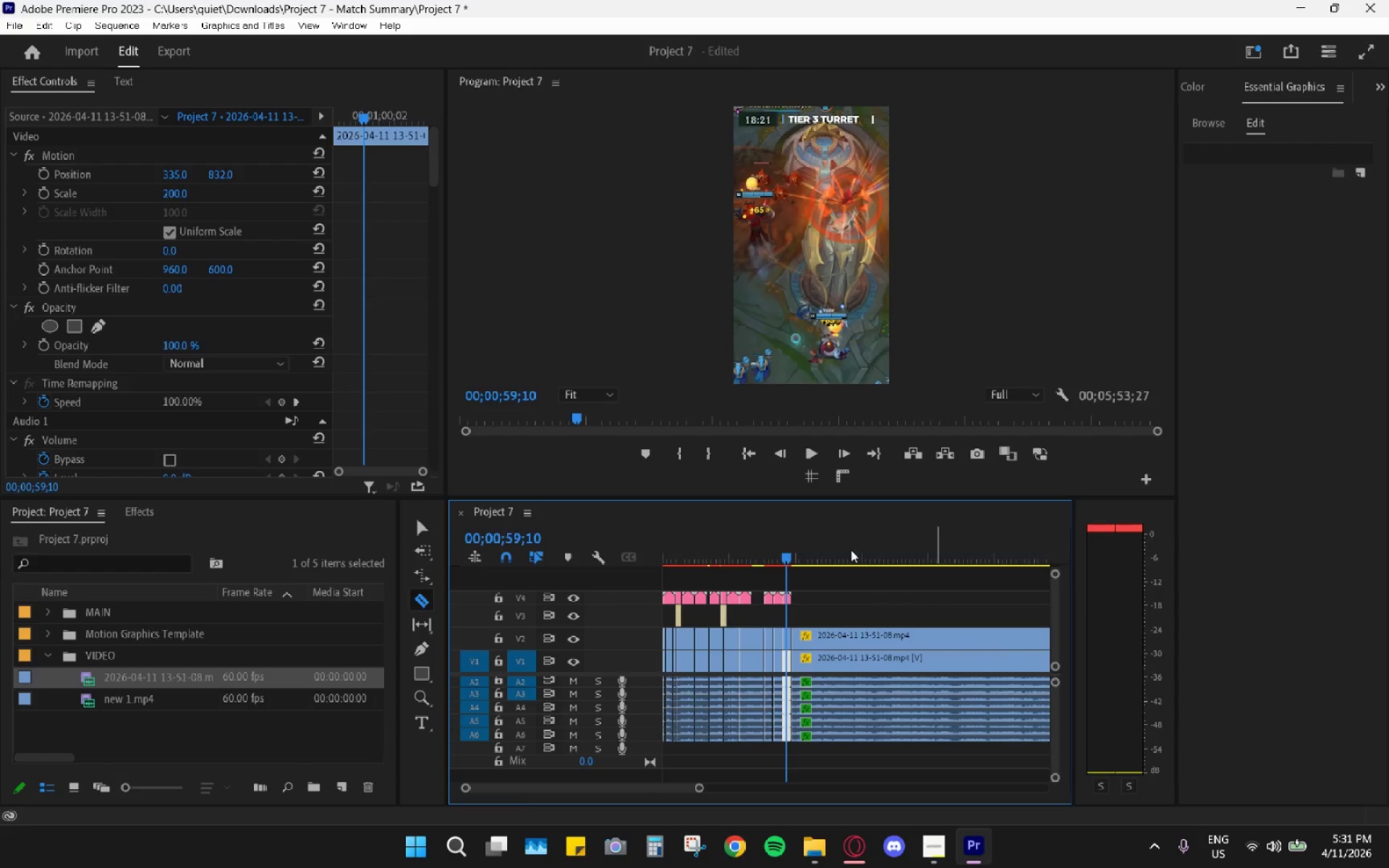 
left_click_drag(start_coordinate=[850, 550], to_coordinate=[810, 540])
 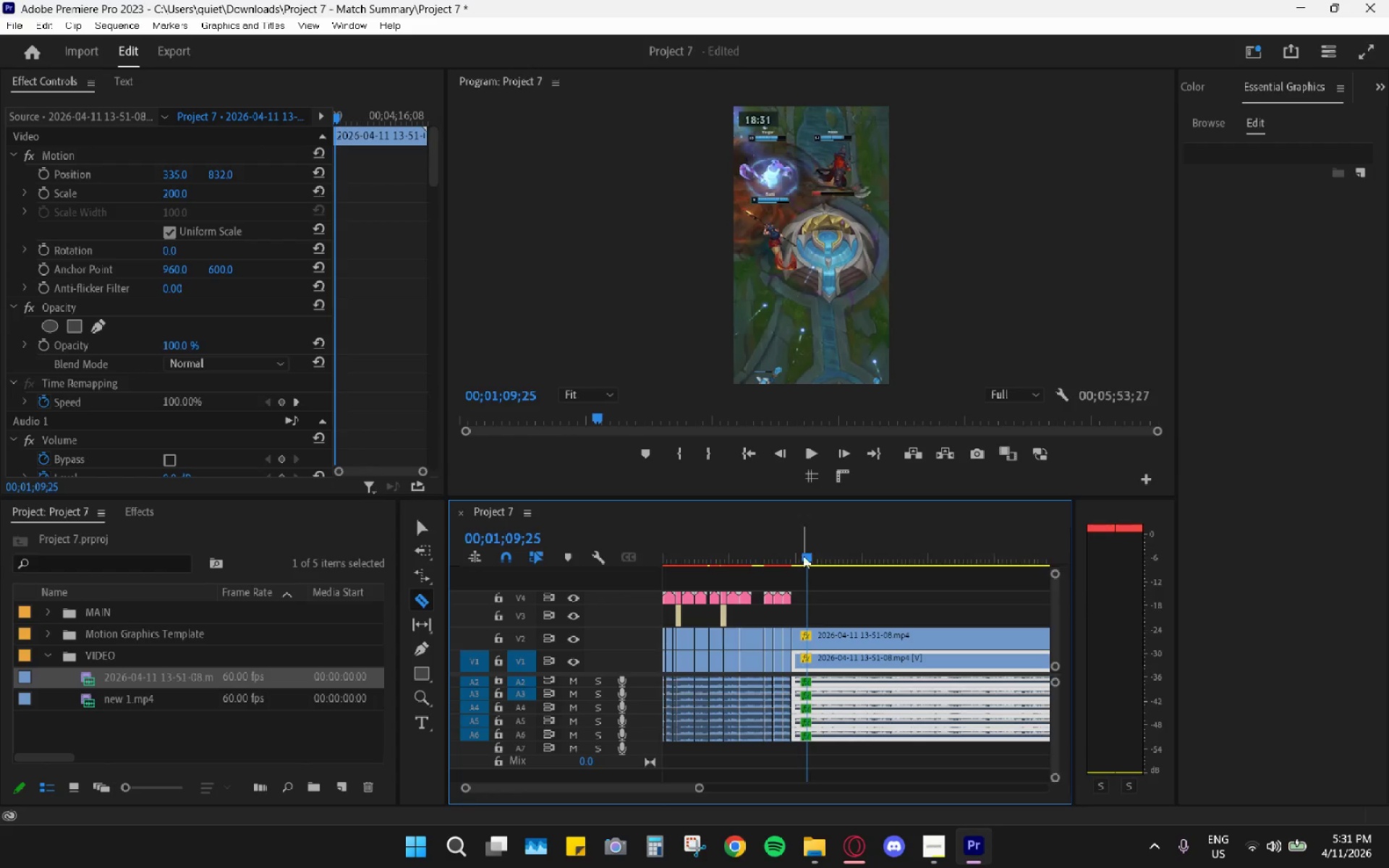 
left_click_drag(start_coordinate=[806, 569], to_coordinate=[799, 564])
 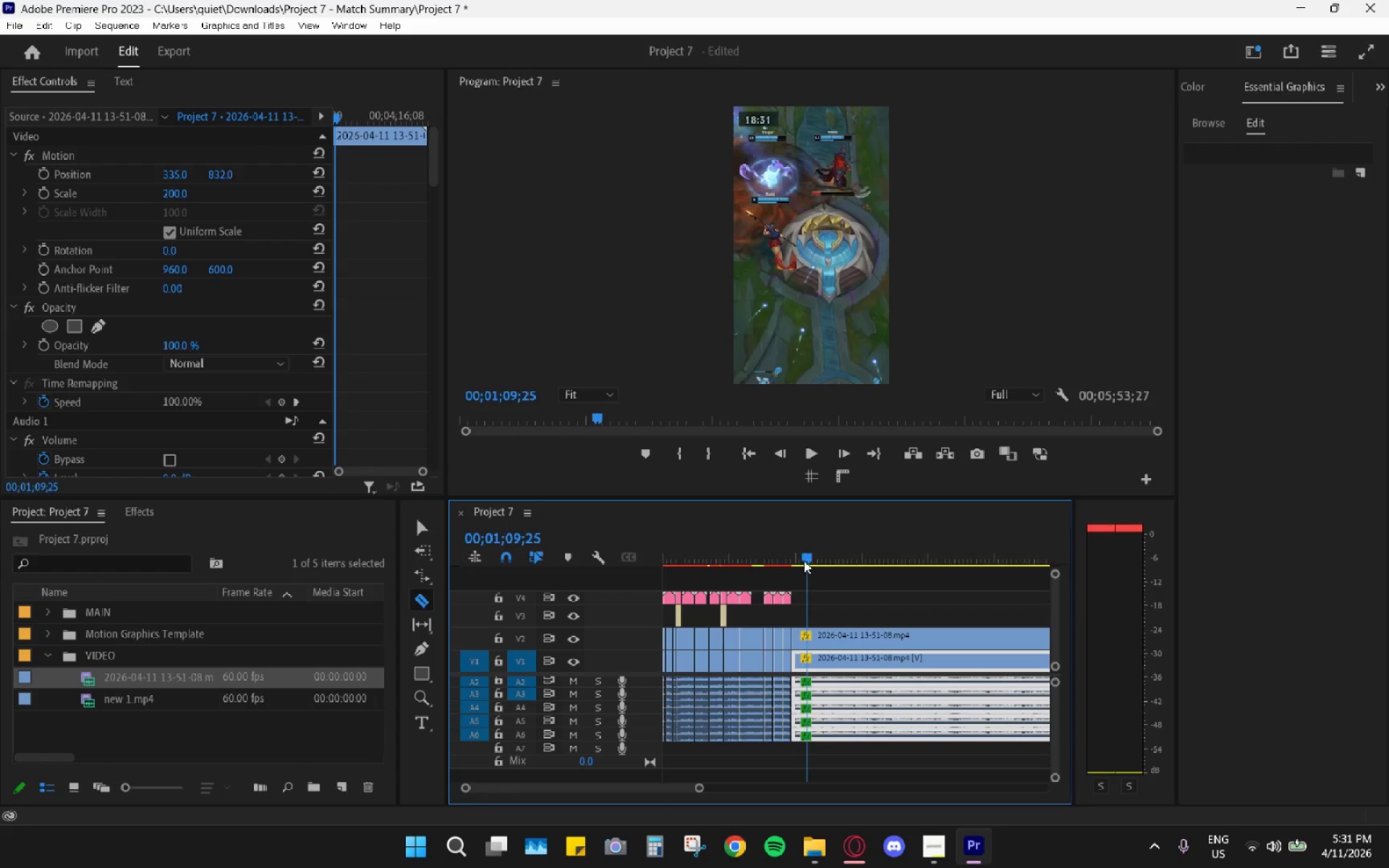 
left_click_drag(start_coordinate=[804, 561], to_coordinate=[797, 557])
 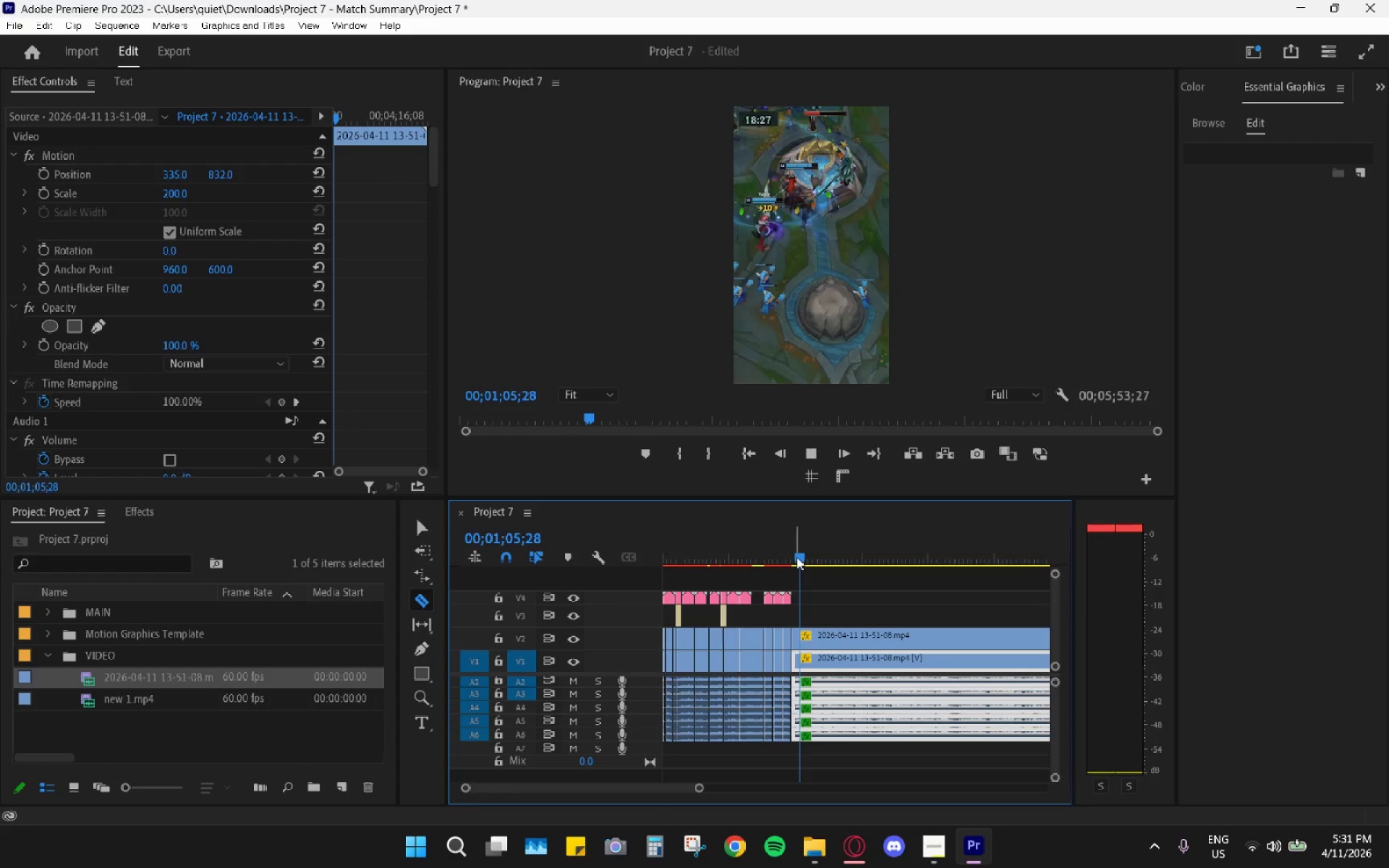 
key(Space)
 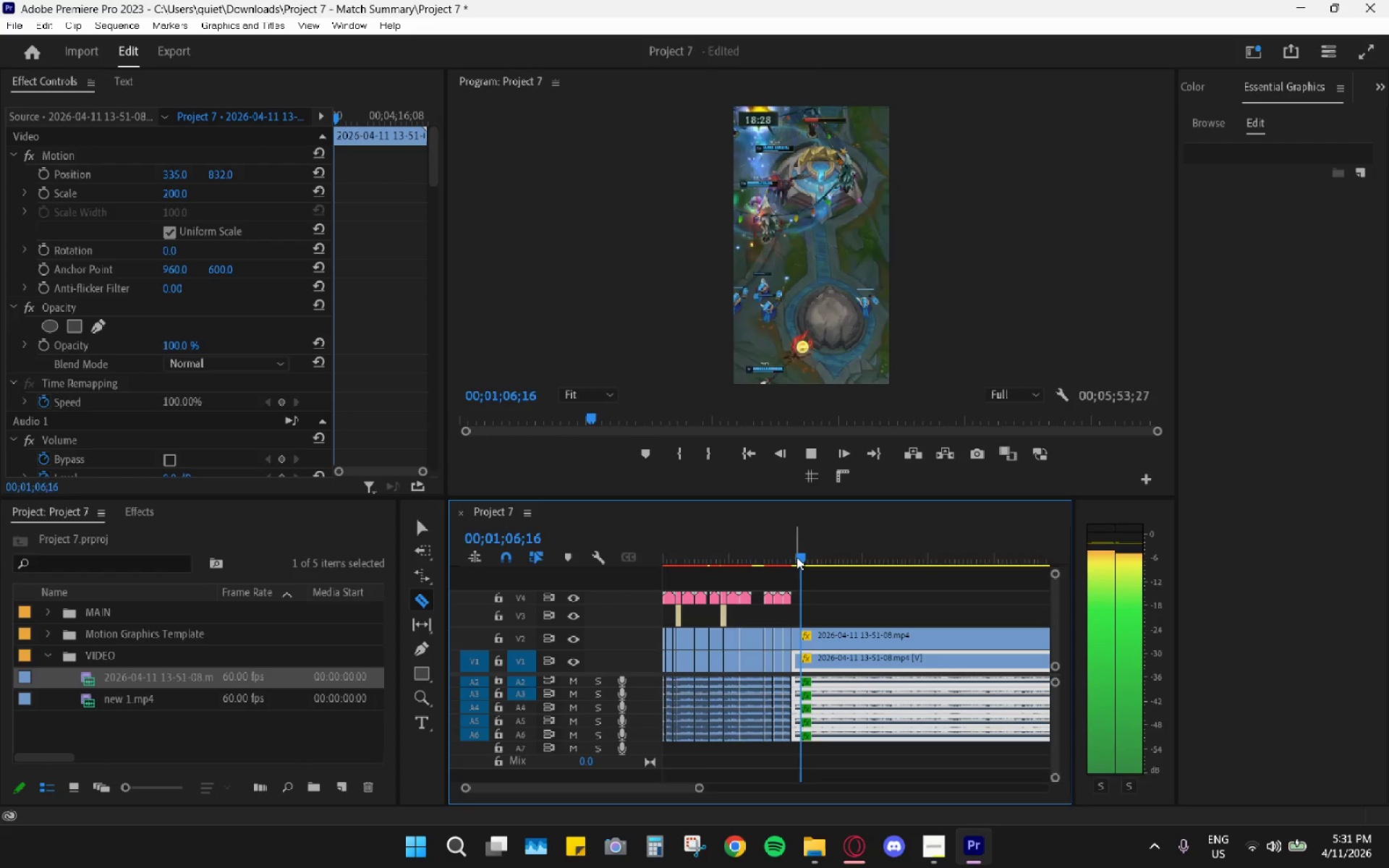 
key(Space)
 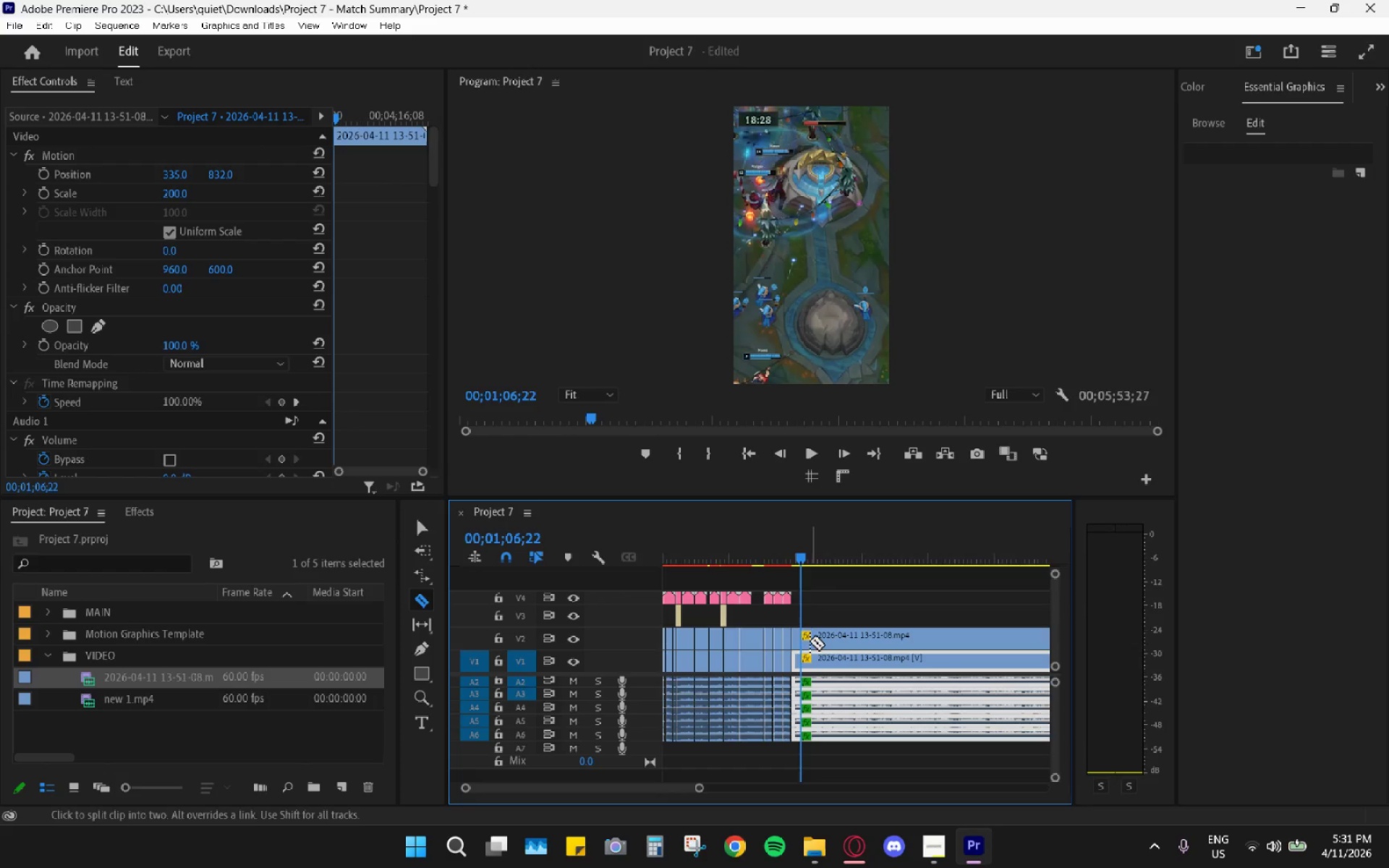 
key(Space)
 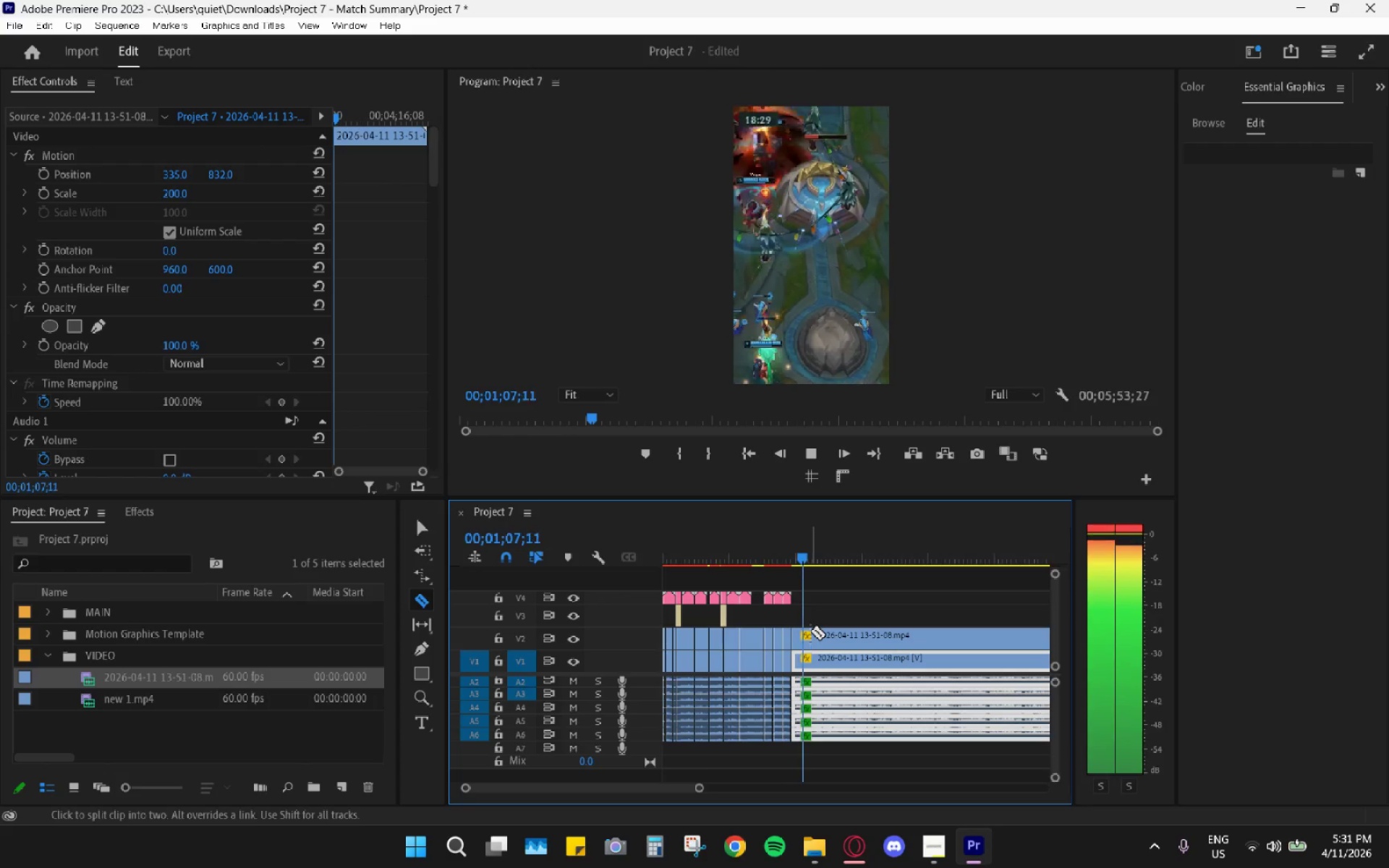 
key(Space)
 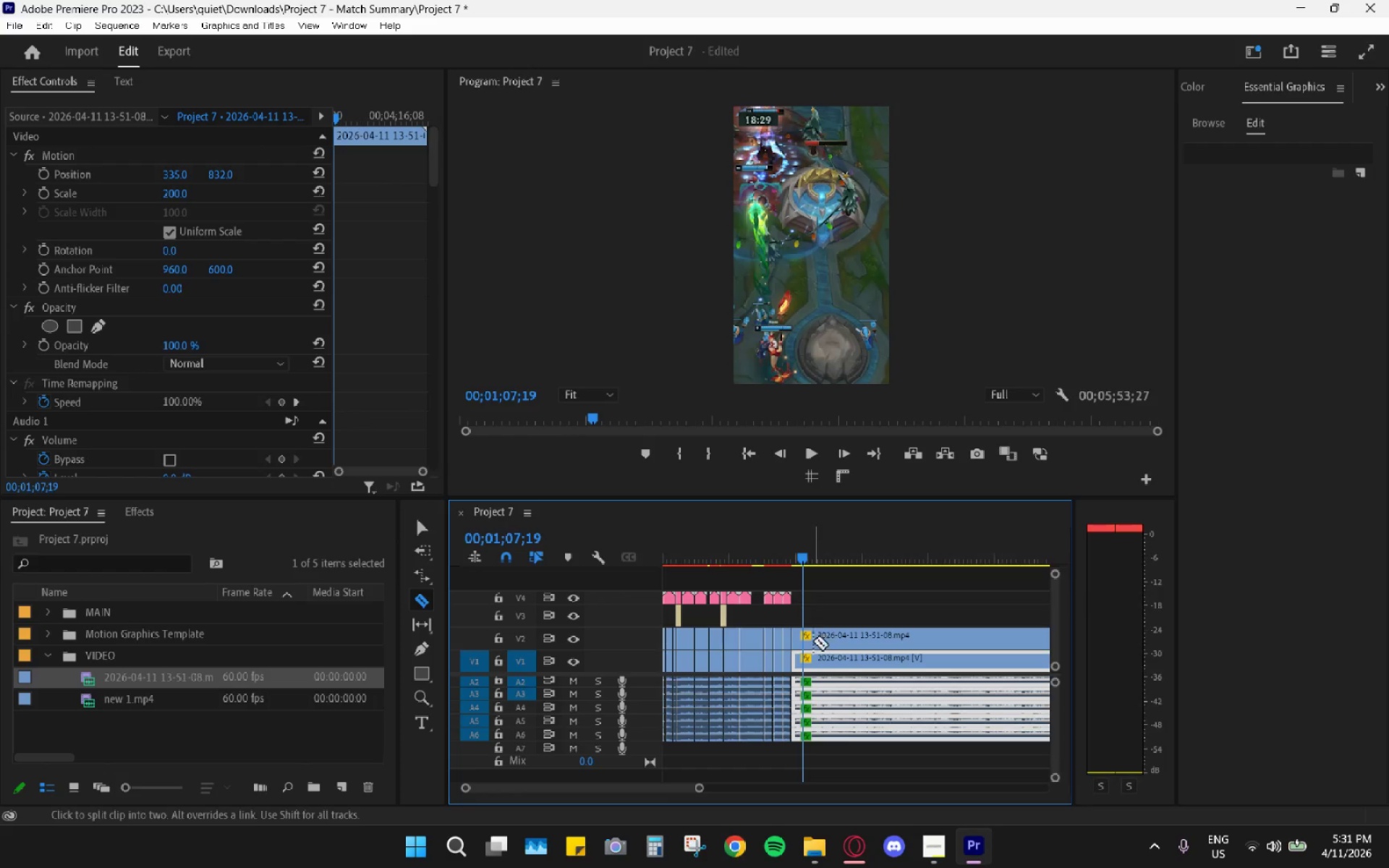 
hold_key(key=AltLeft, duration=0.73)
scroll: coordinate [802, 639], scroll_direction: up, amount: 19.0
 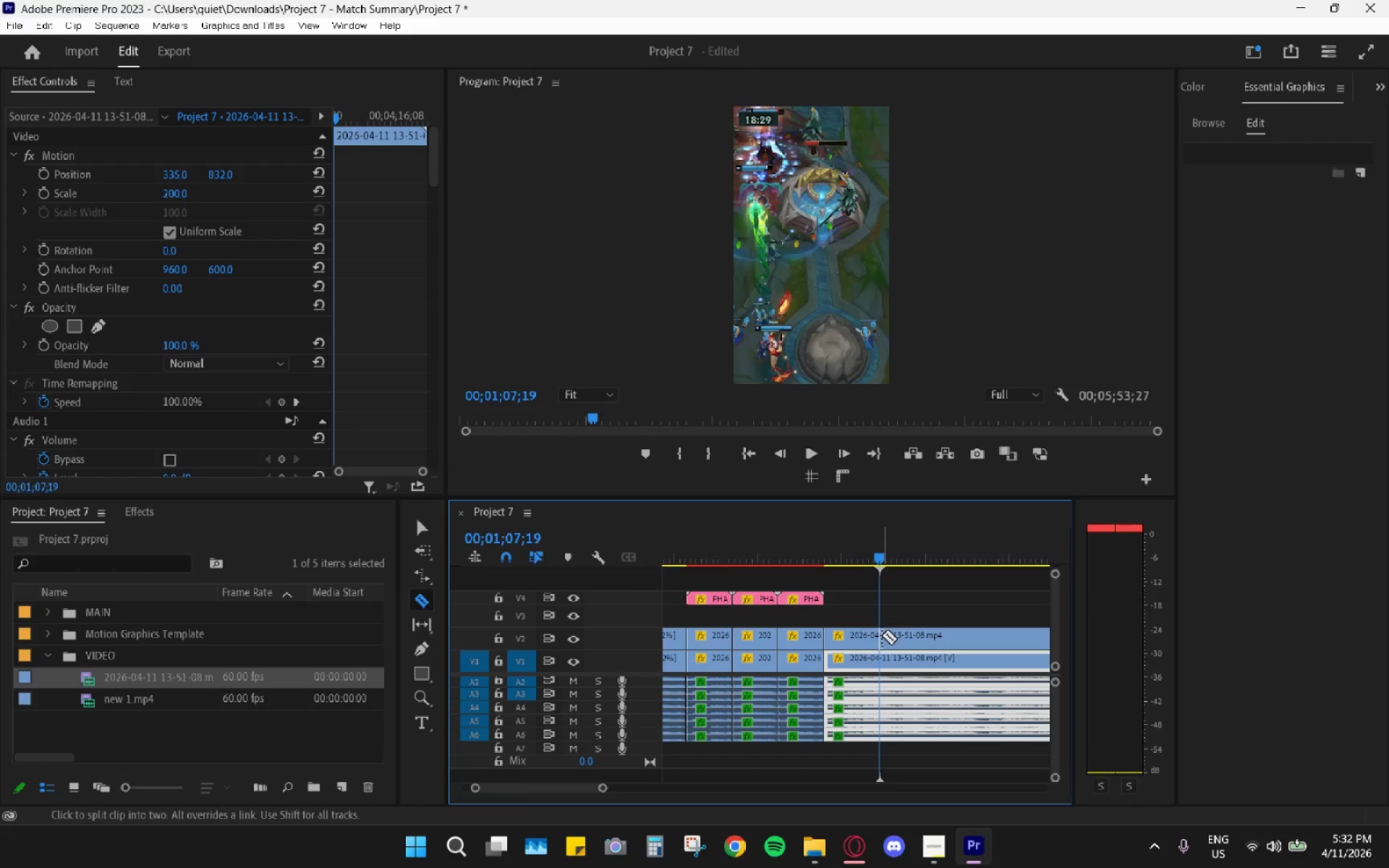 
double_click([876, 662])
 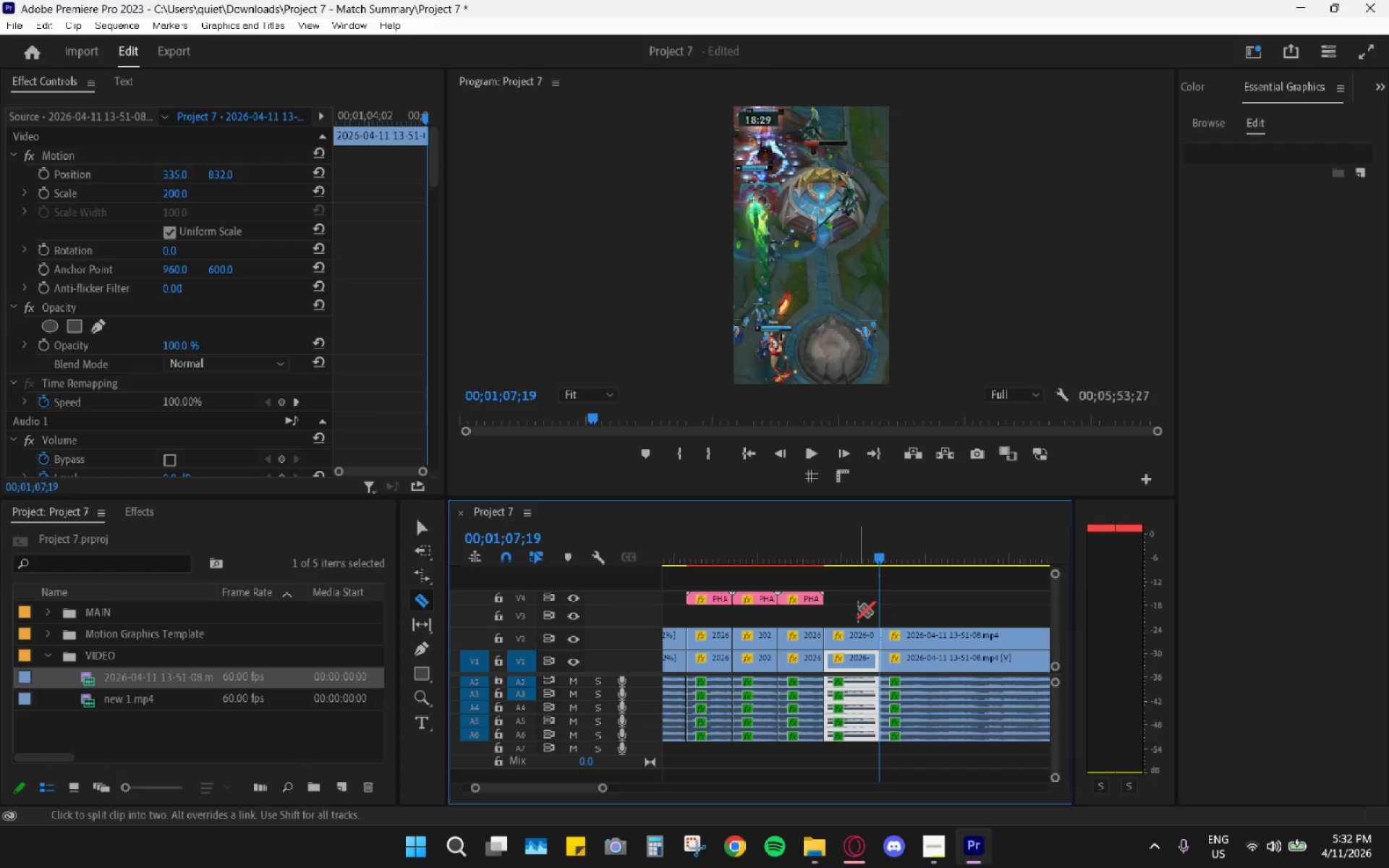 
type(vh)
 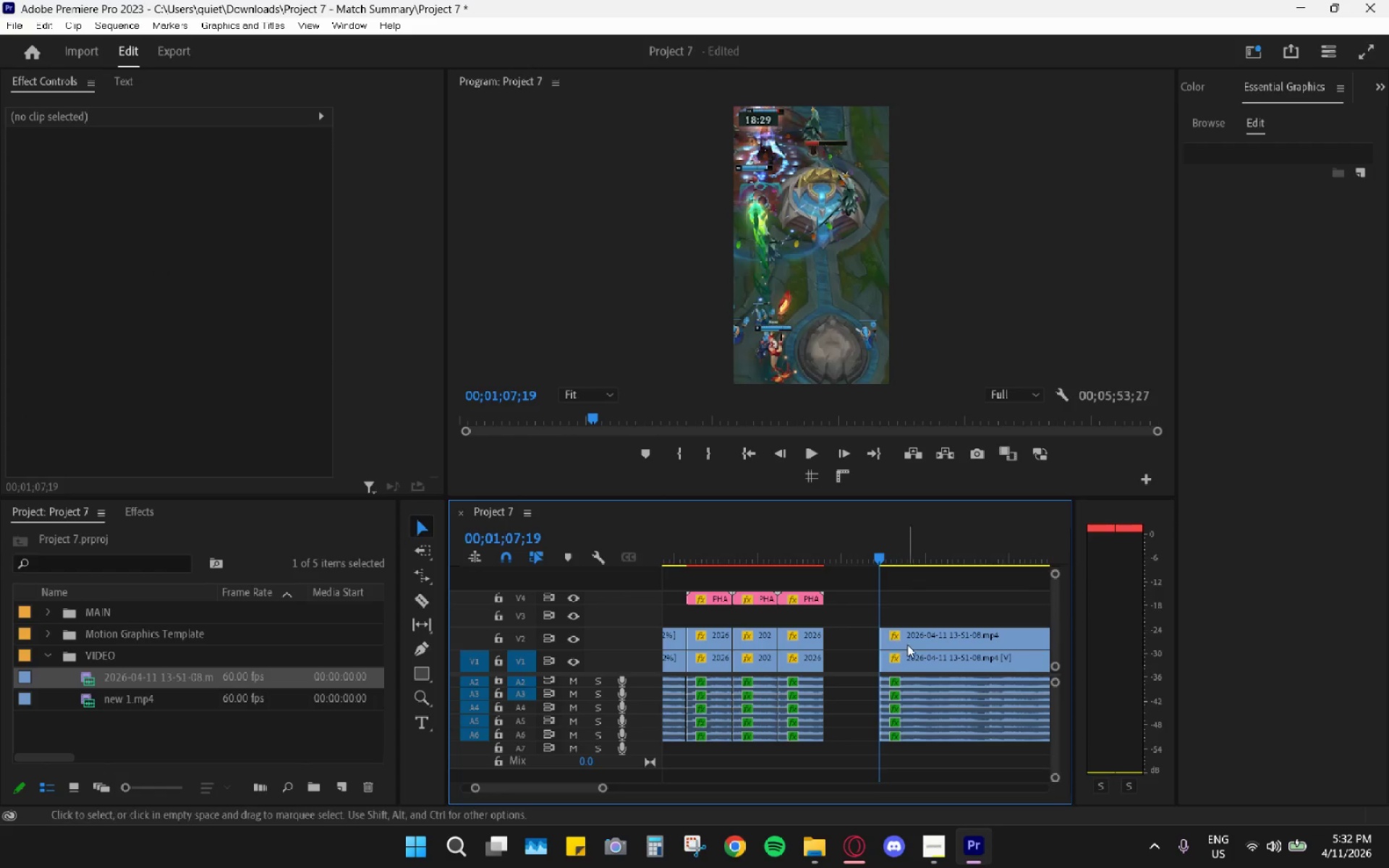 
left_click_drag(start_coordinate=[854, 604], to_coordinate=[846, 749])
 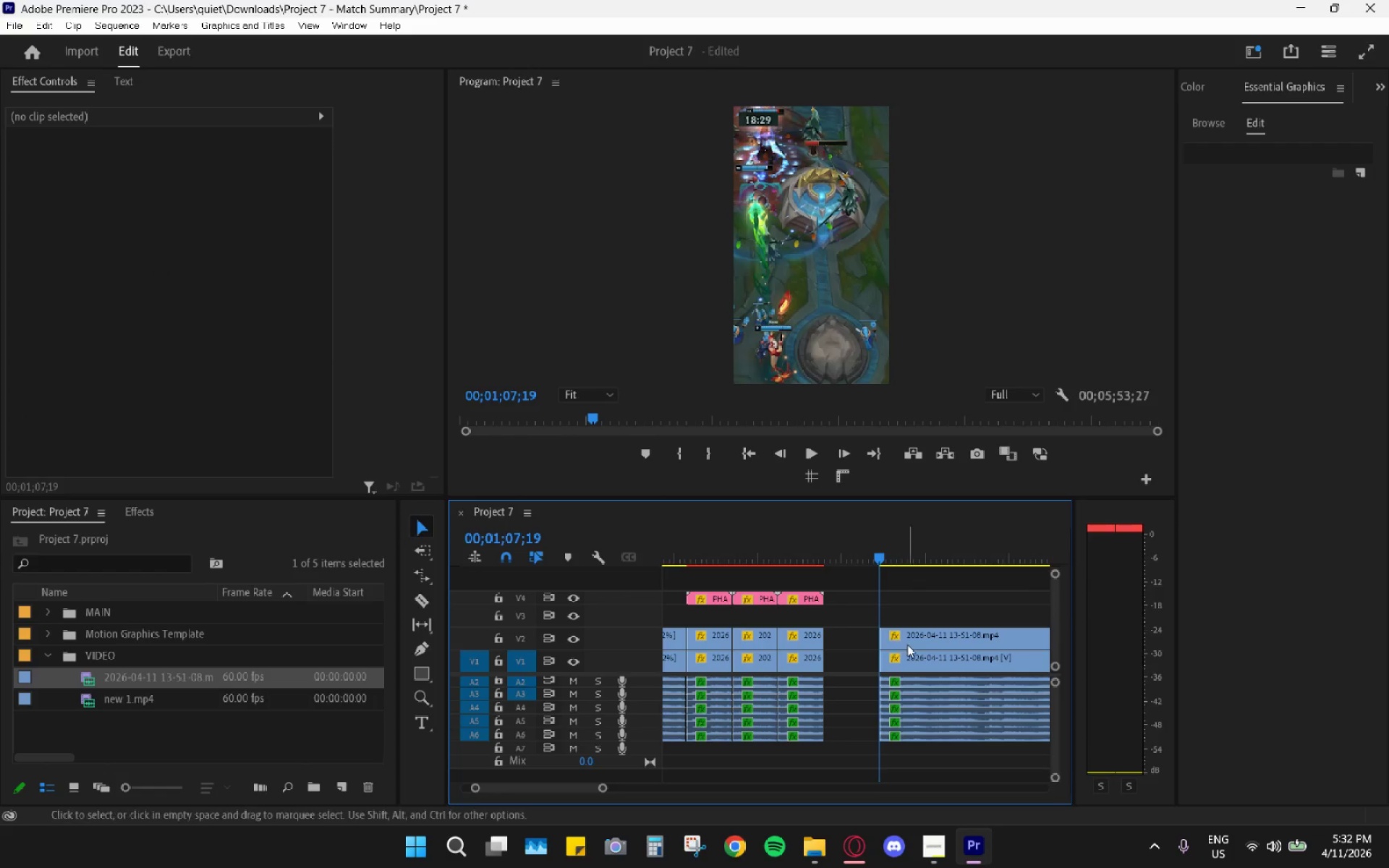 
left_click([909, 660])
 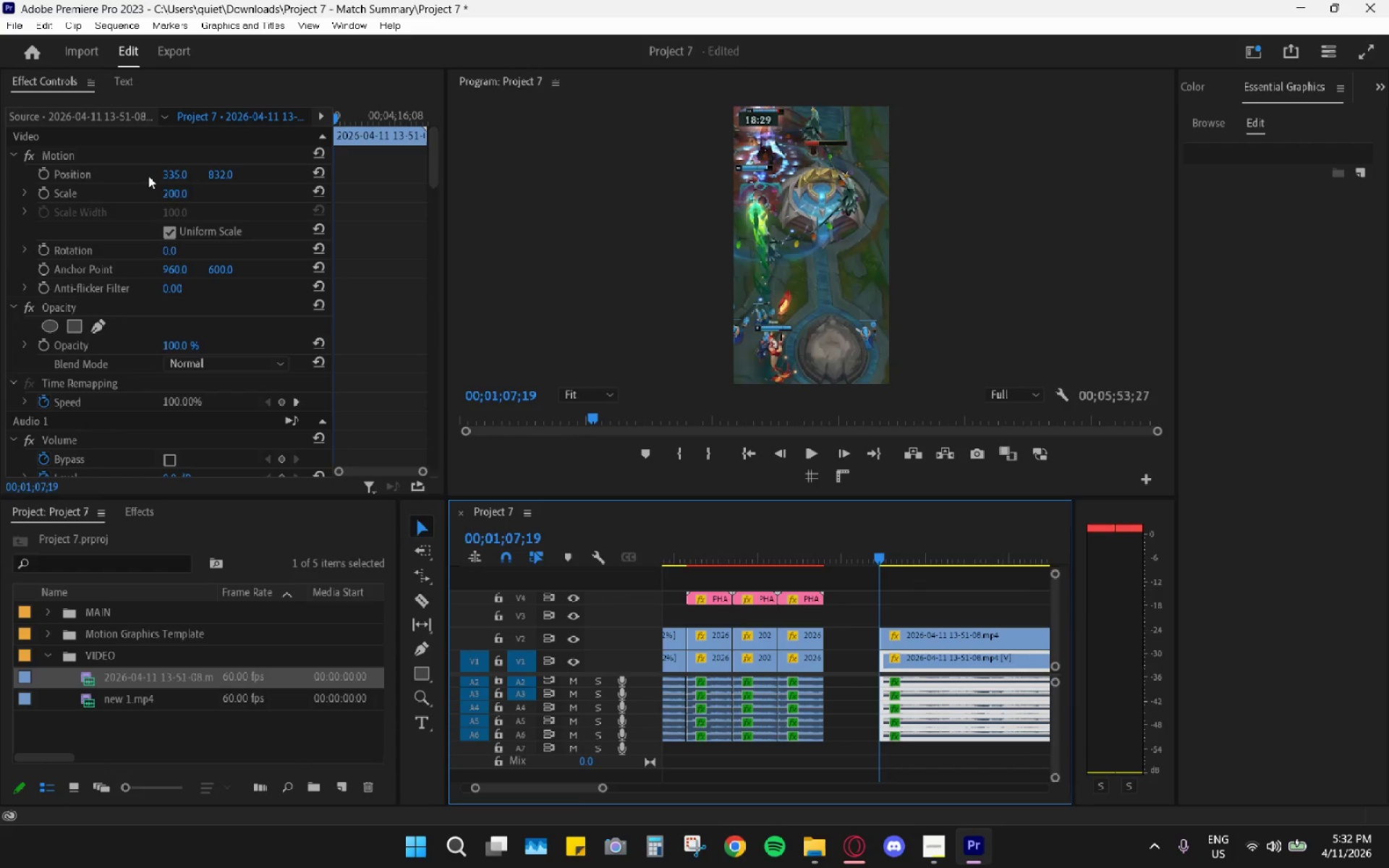 
left_click_drag(start_coordinate=[212, 174], to_coordinate=[470, 180])
 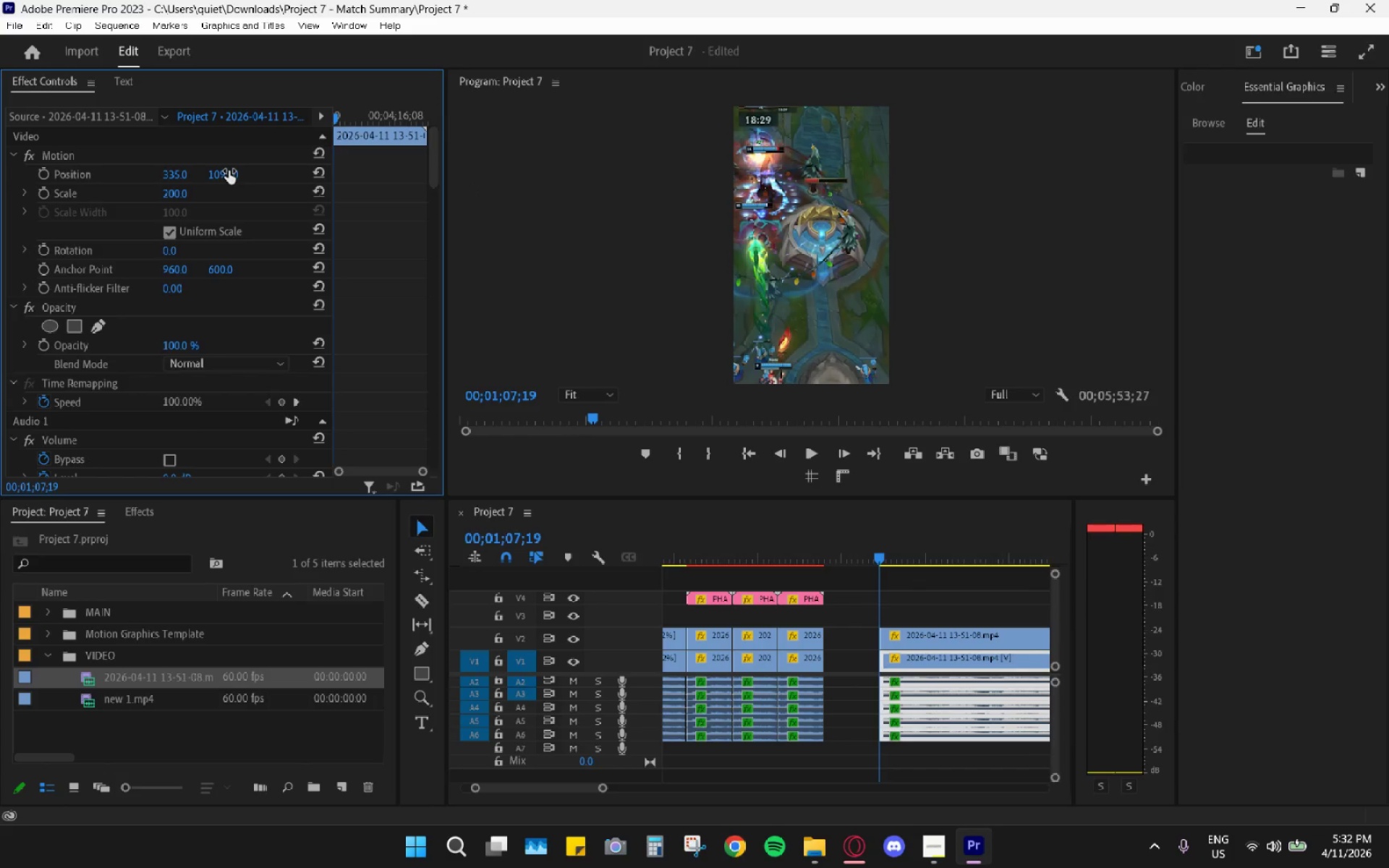 
key(Control+ControlLeft)
 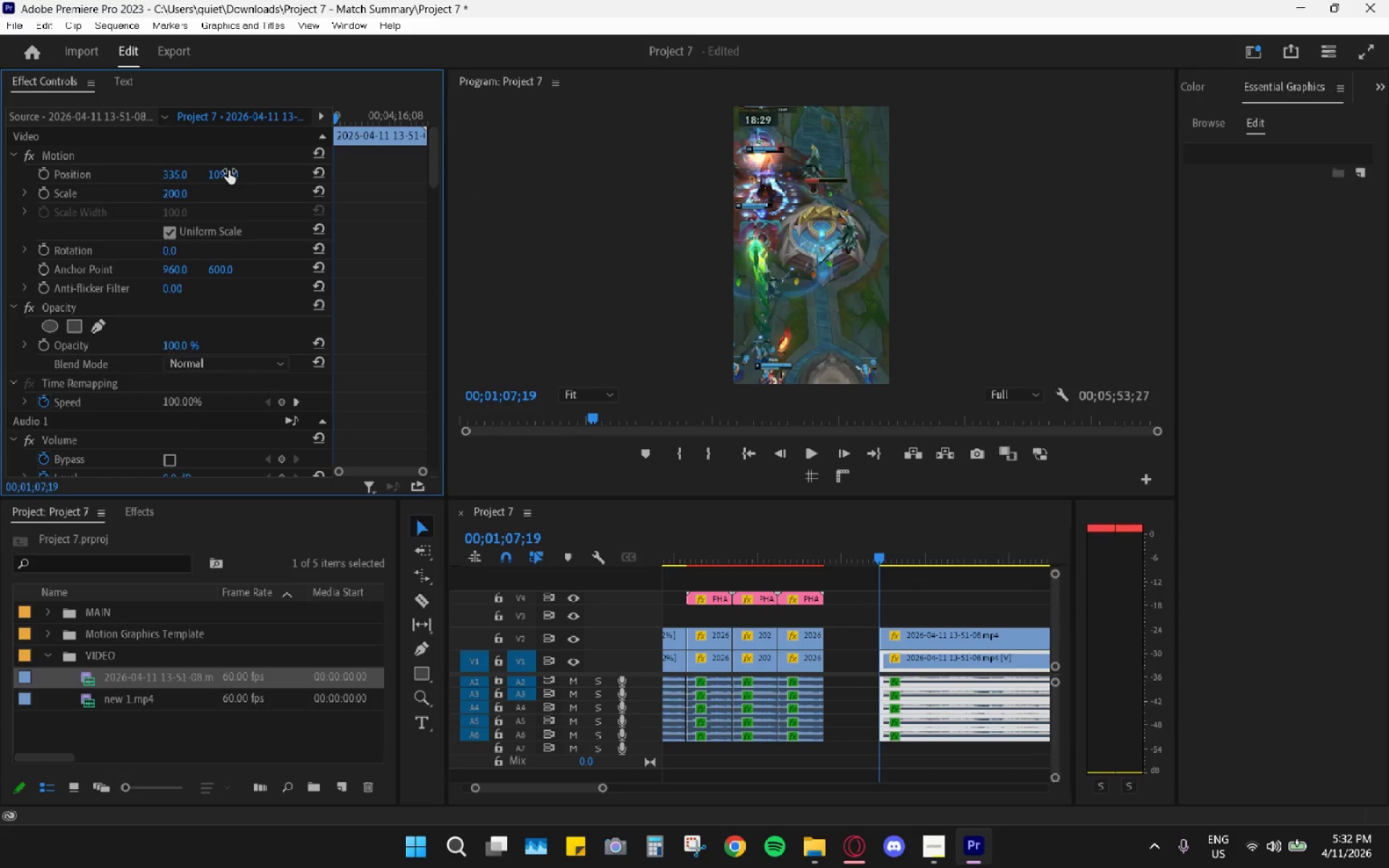 
key(Control+ControlLeft)
 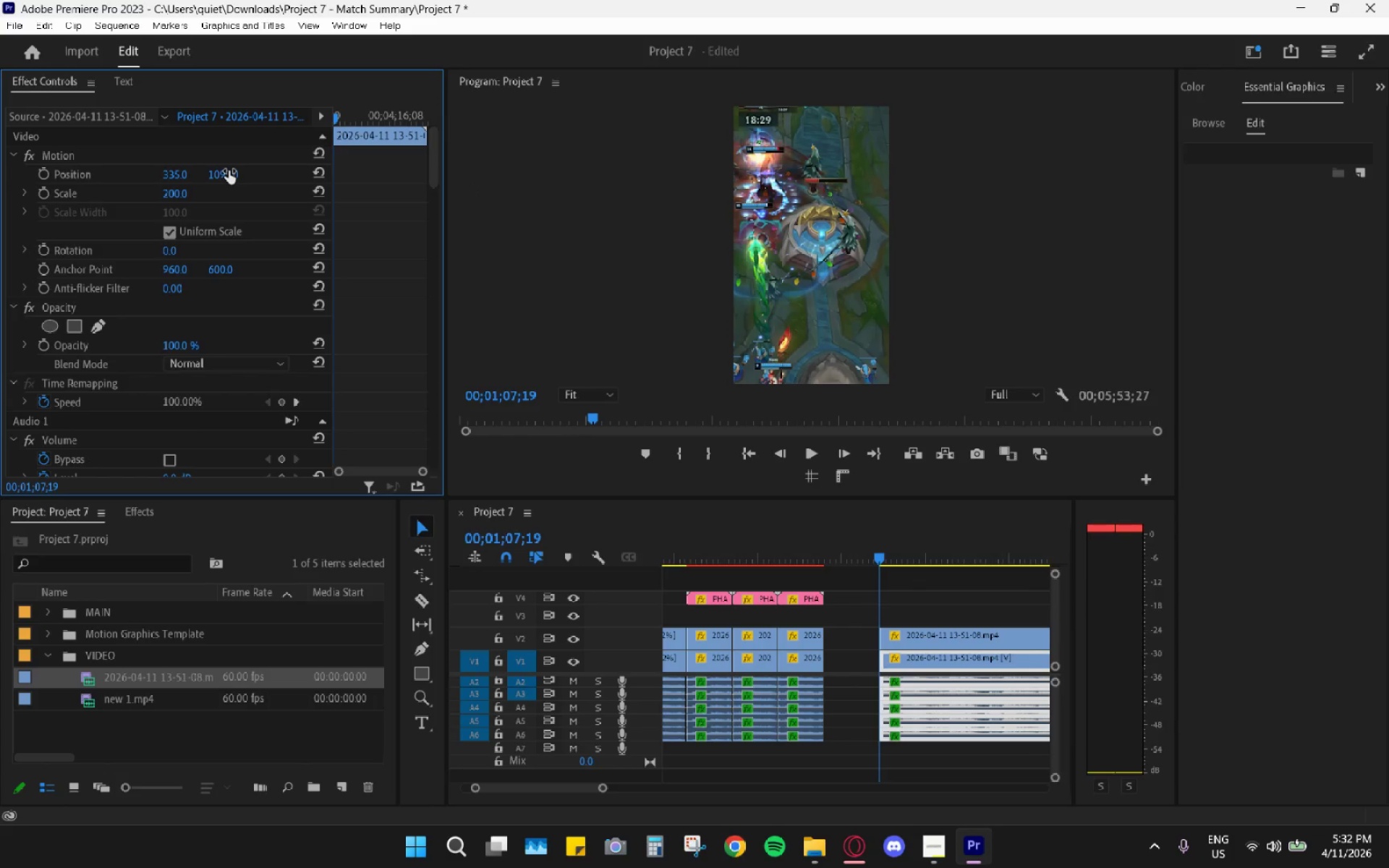 
key(Control+Z)
 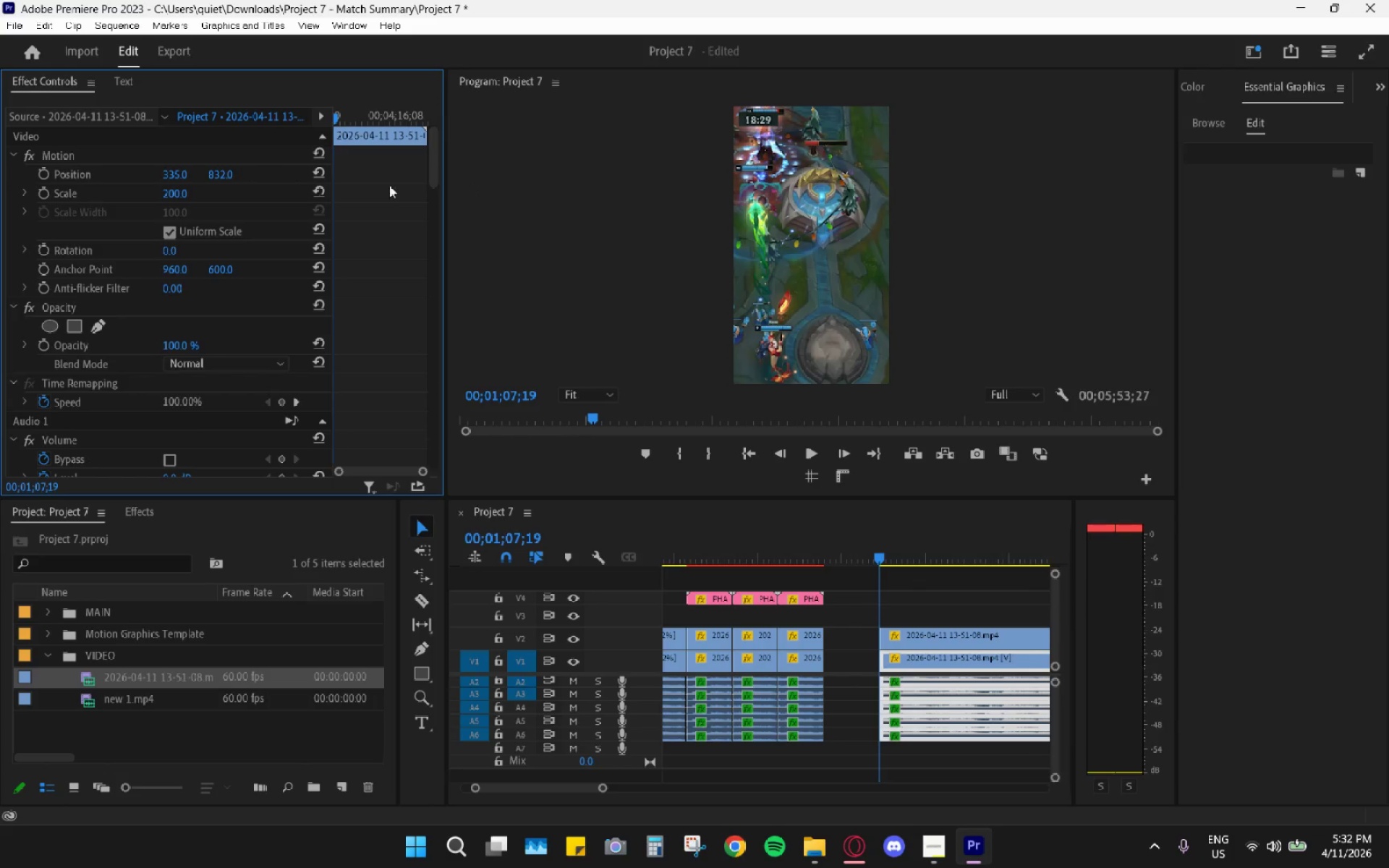 
key(Space)
 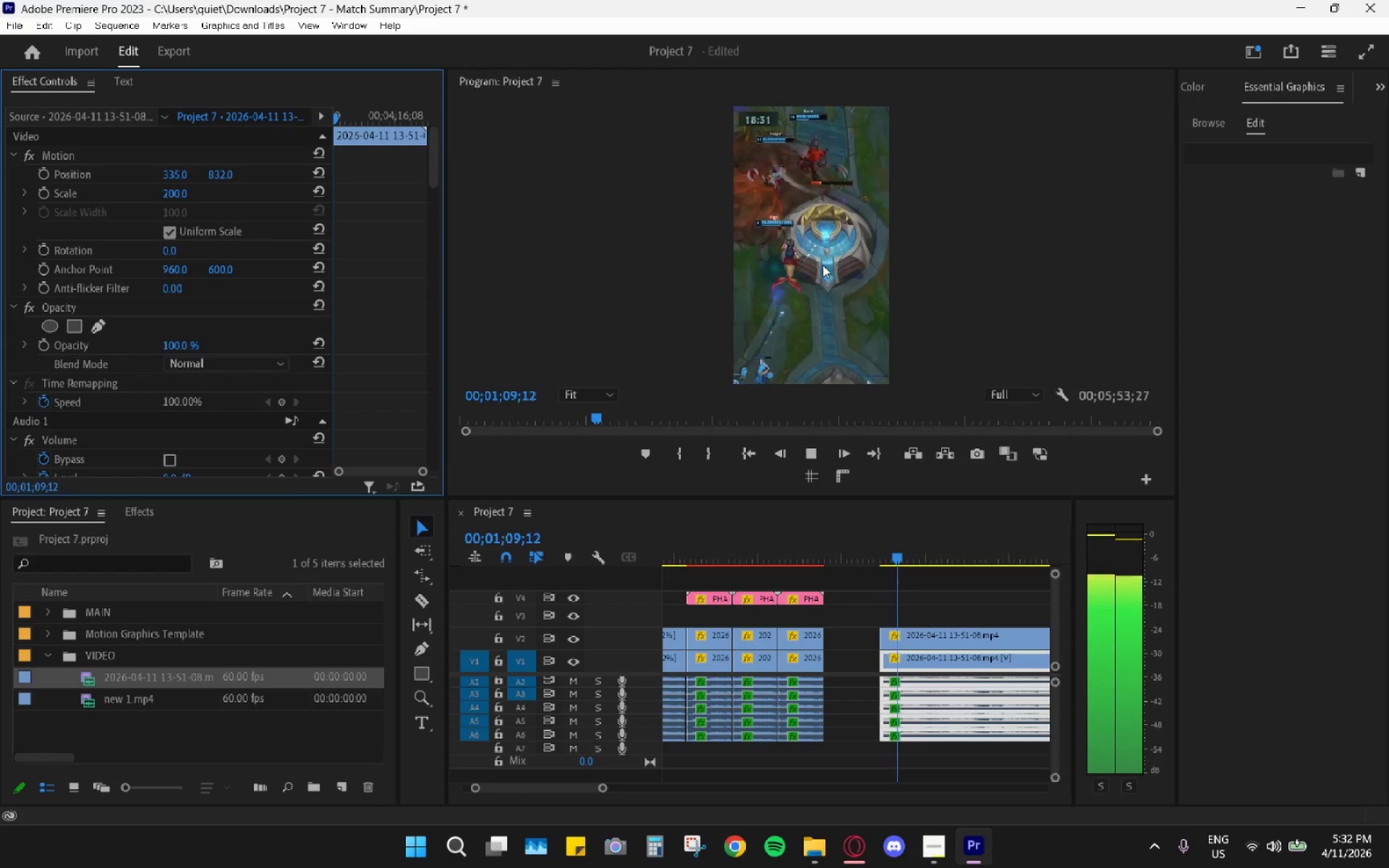 
key(Space)
 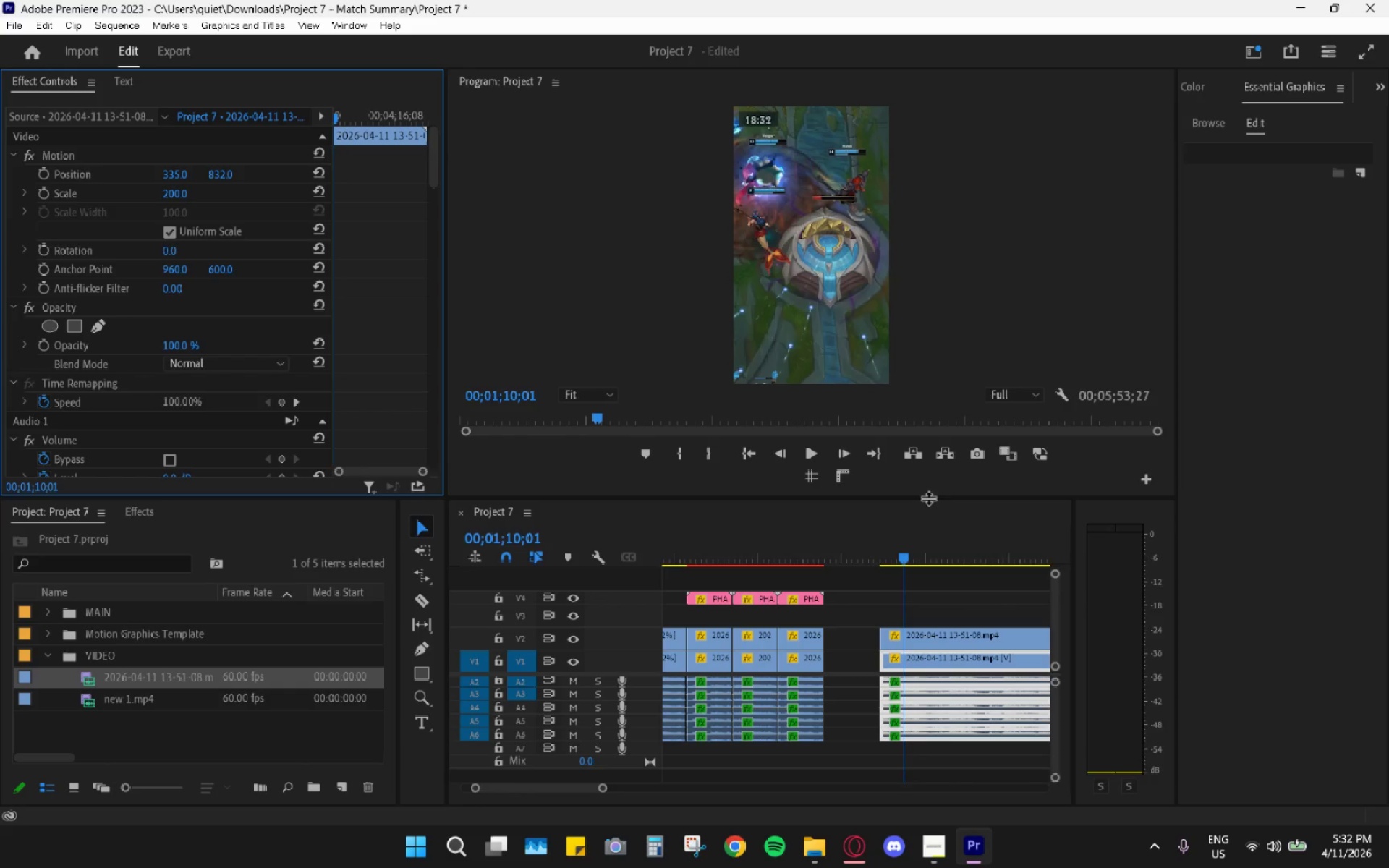 
type(cvhh )
 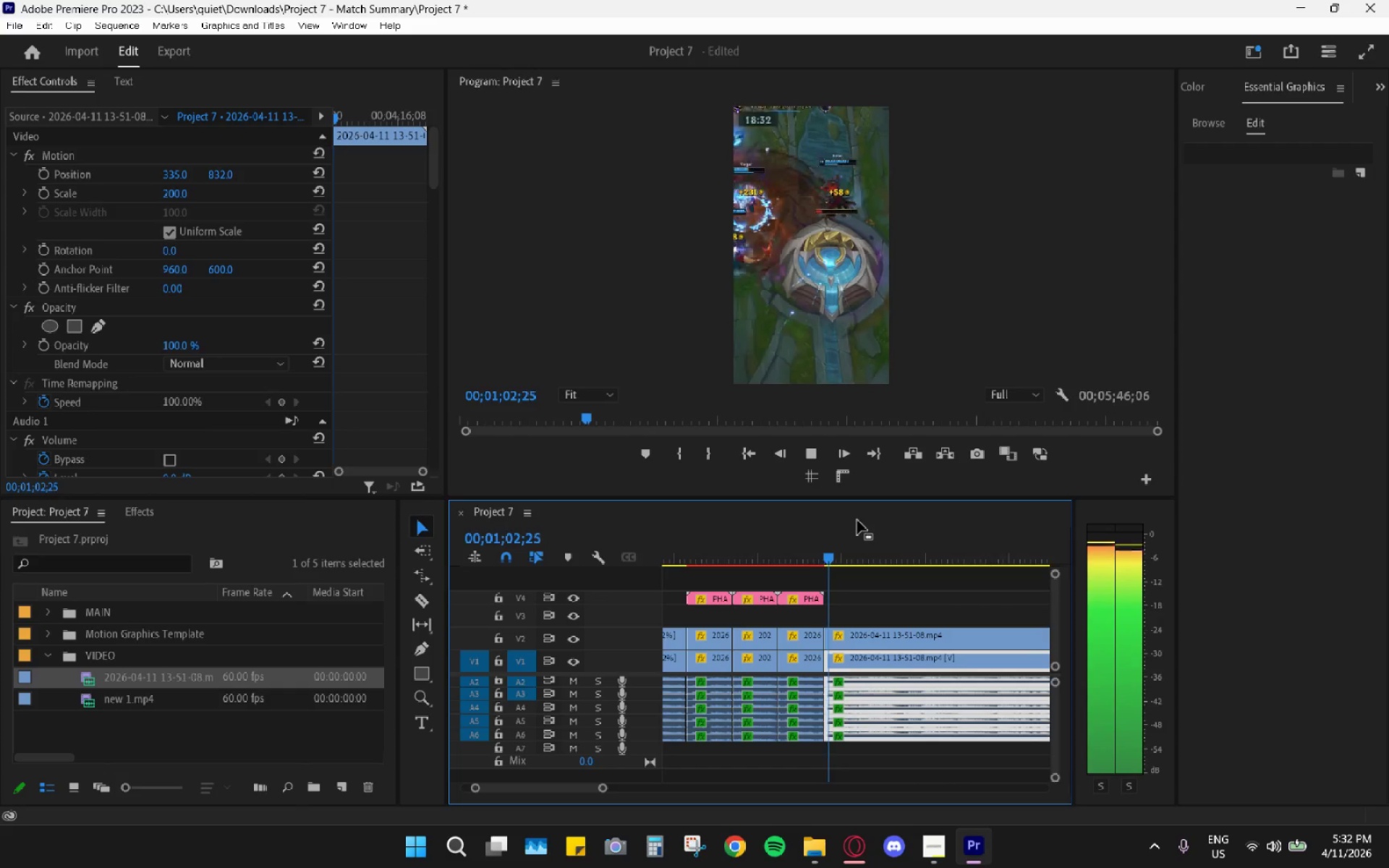 
left_click_drag(start_coordinate=[905, 631], to_coordinate=[907, 638])
 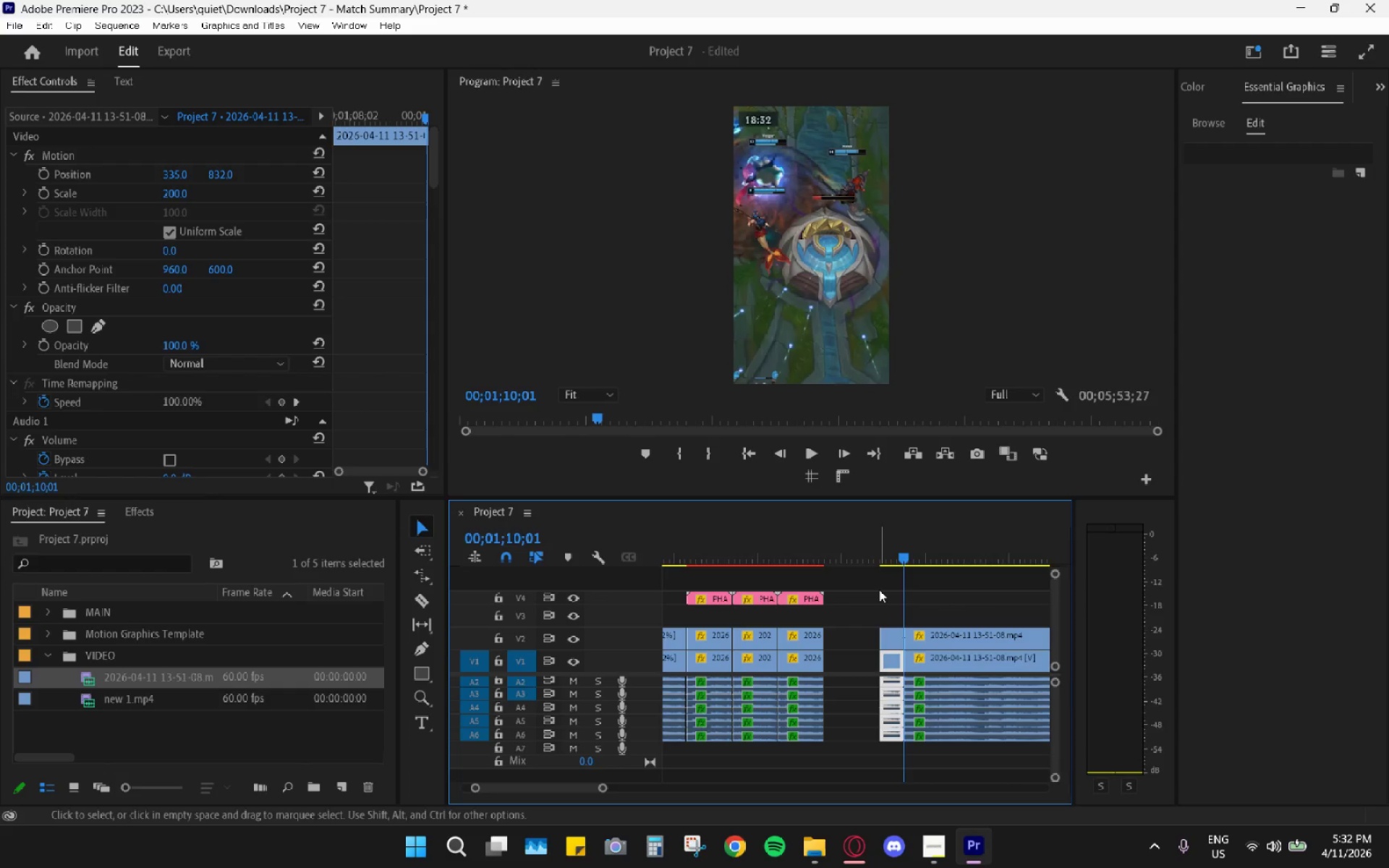 
left_click_drag(start_coordinate=[880, 595], to_coordinate=[892, 758])
 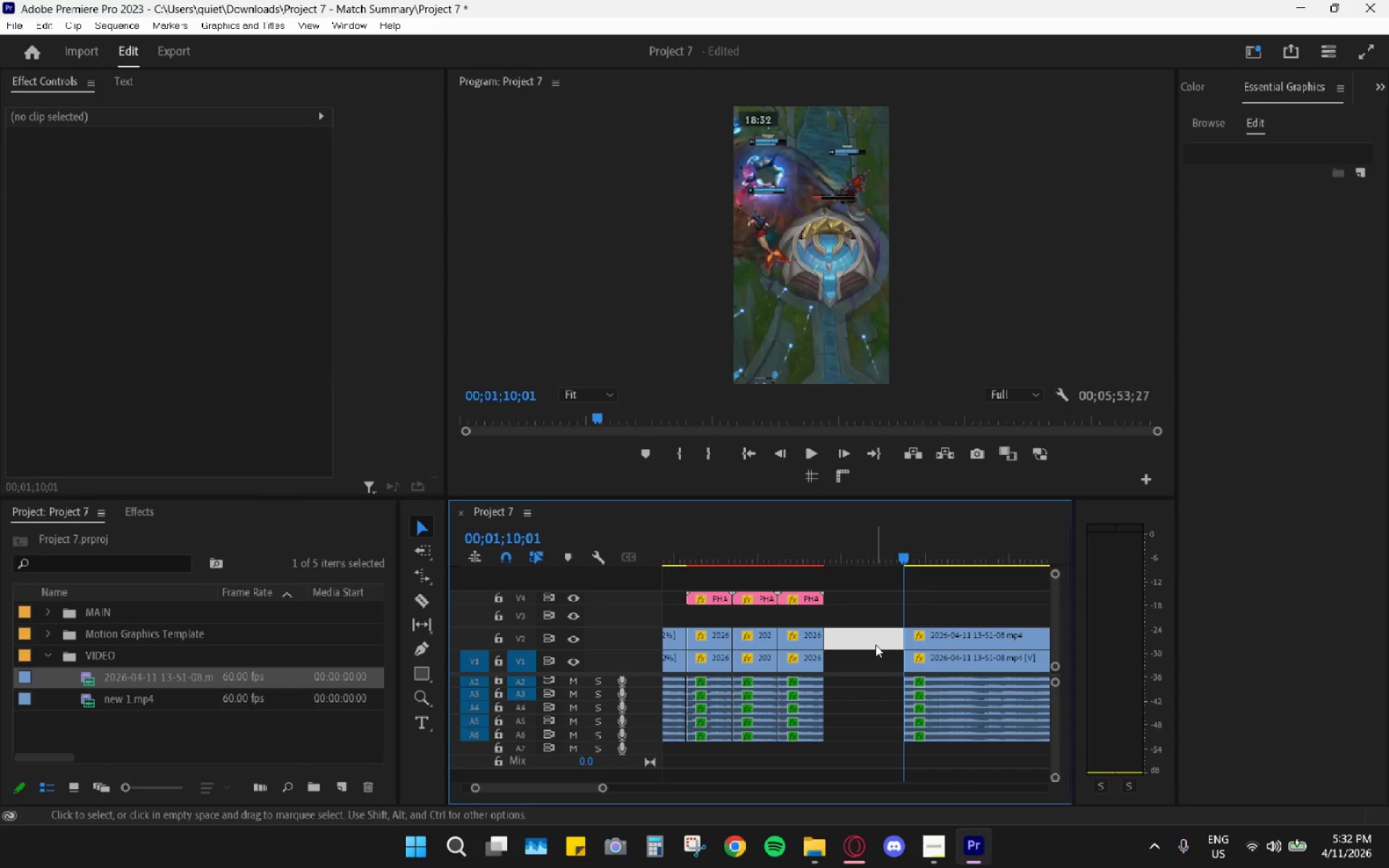 
left_click_drag(start_coordinate=[836, 560], to_coordinate=[825, 556])
 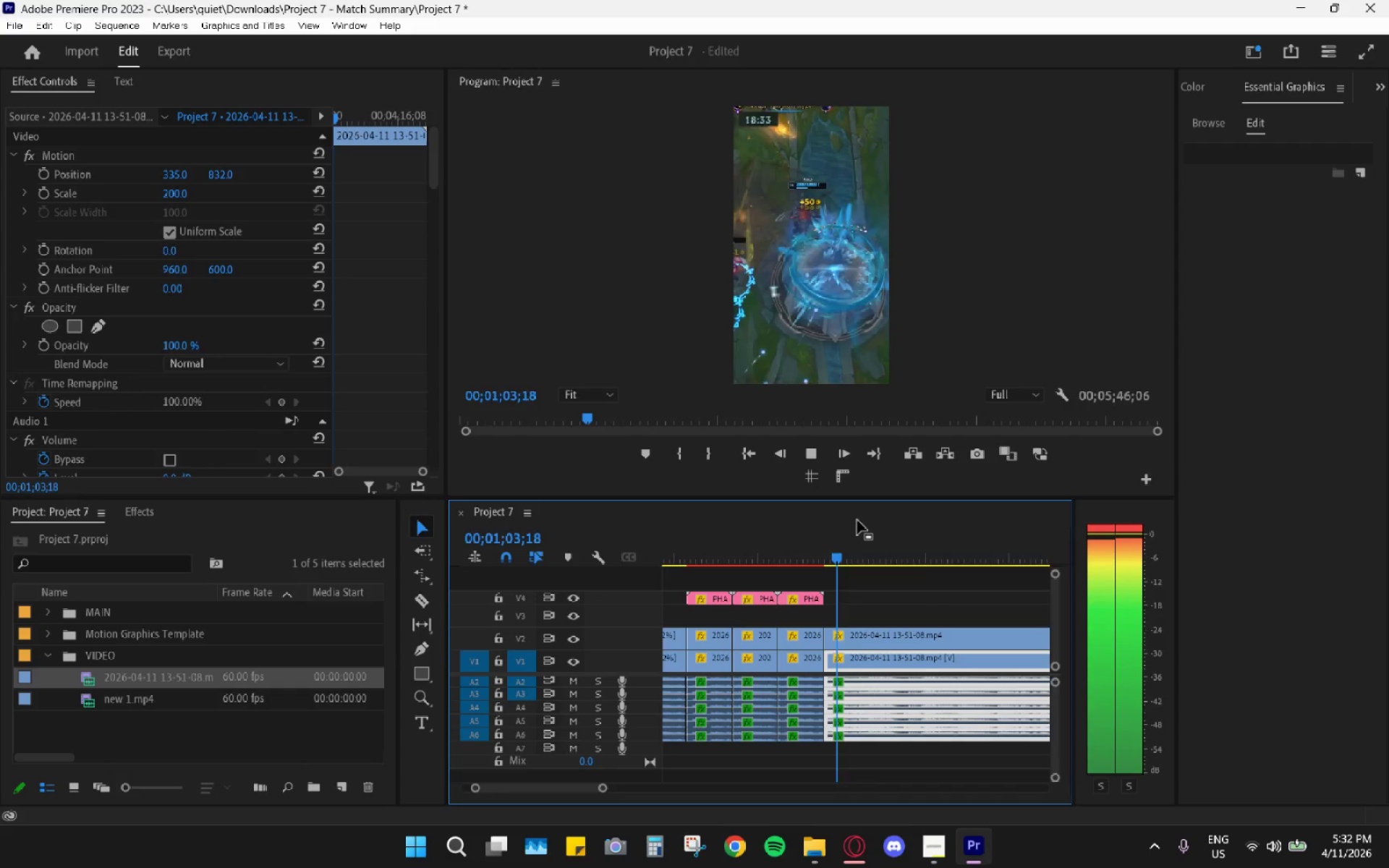 
key(Space)
 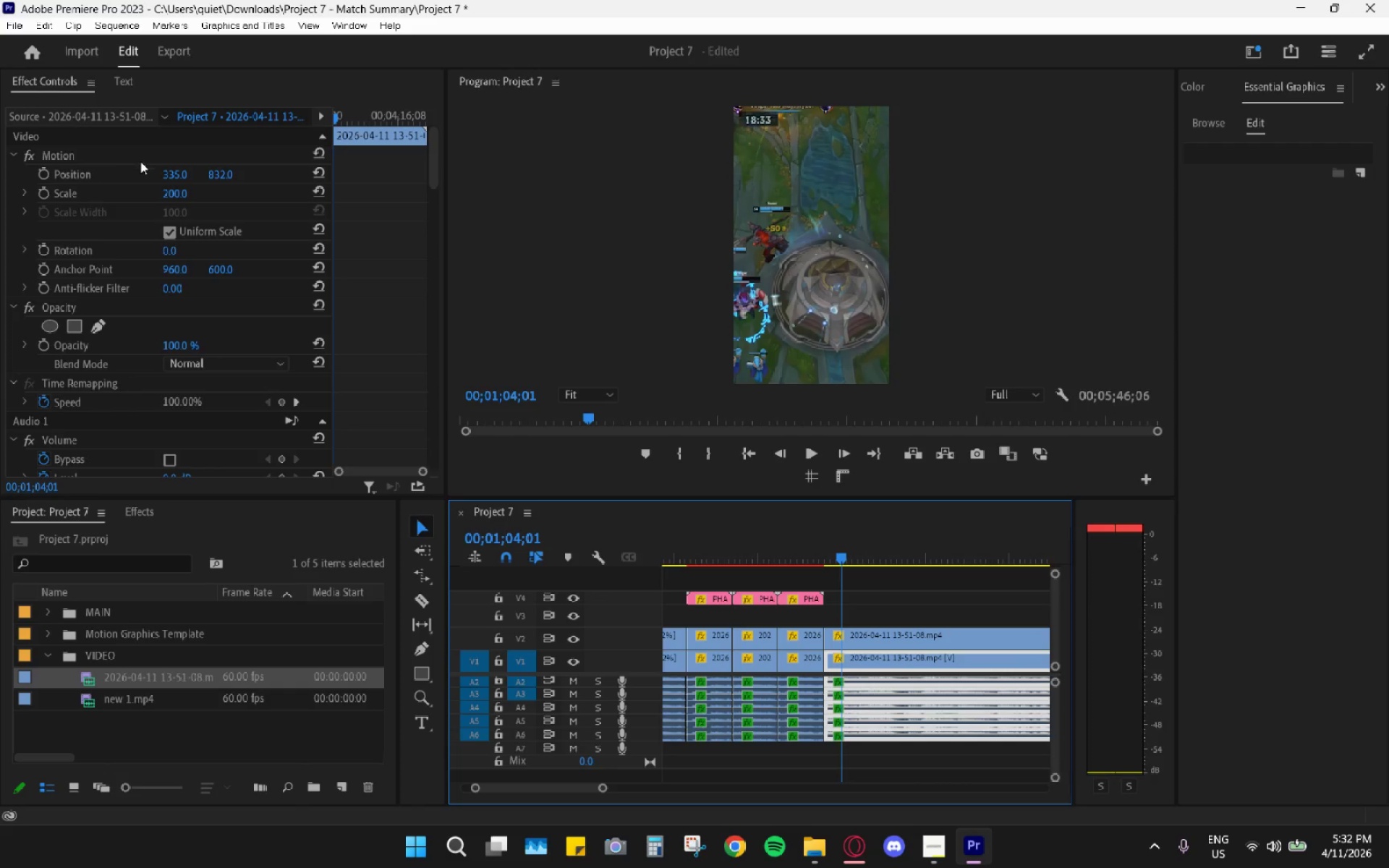 
left_click_drag(start_coordinate=[163, 173], to_coordinate=[331, 184])
 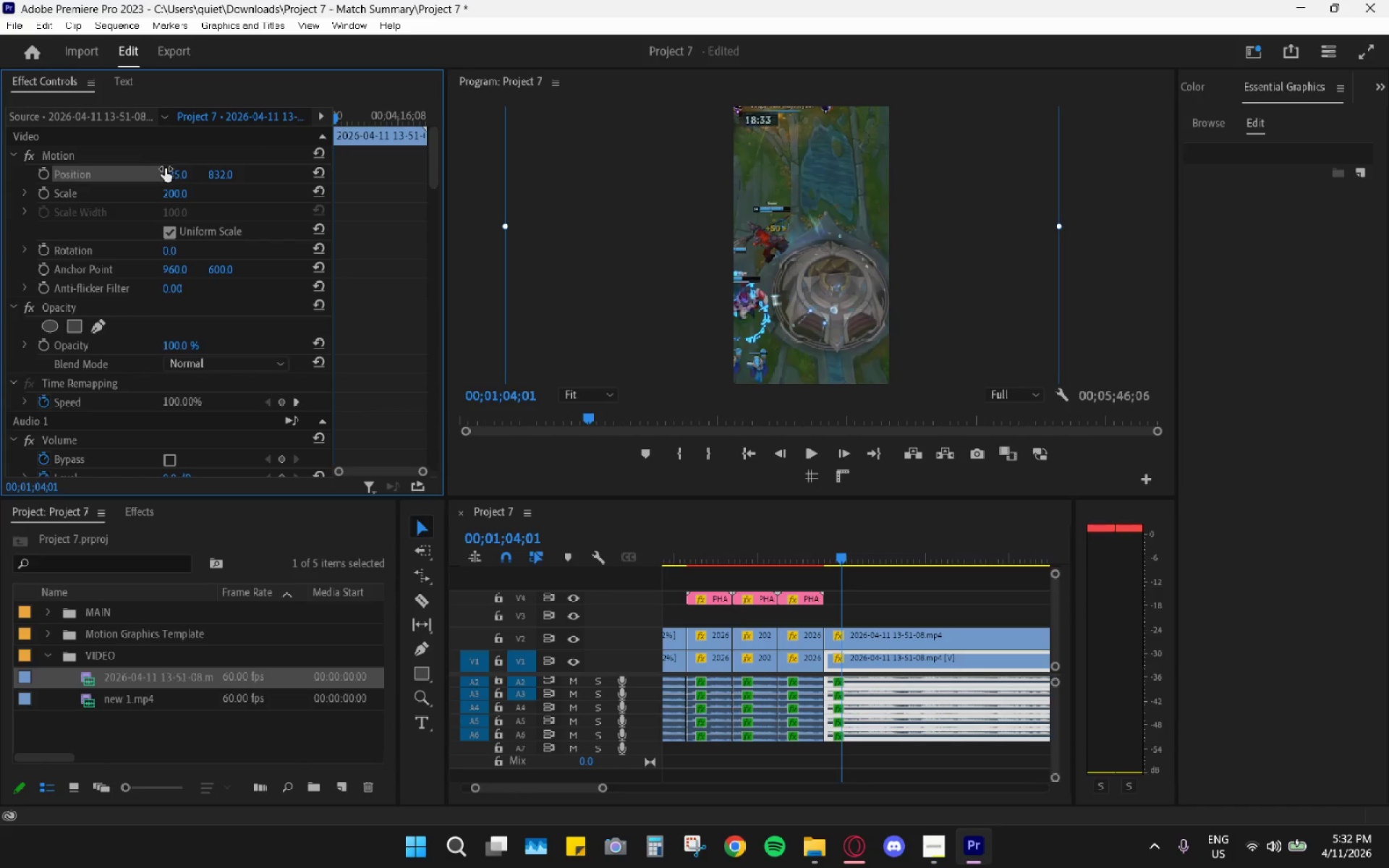 
left_click_drag(start_coordinate=[174, 173], to_coordinate=[358, 186])
 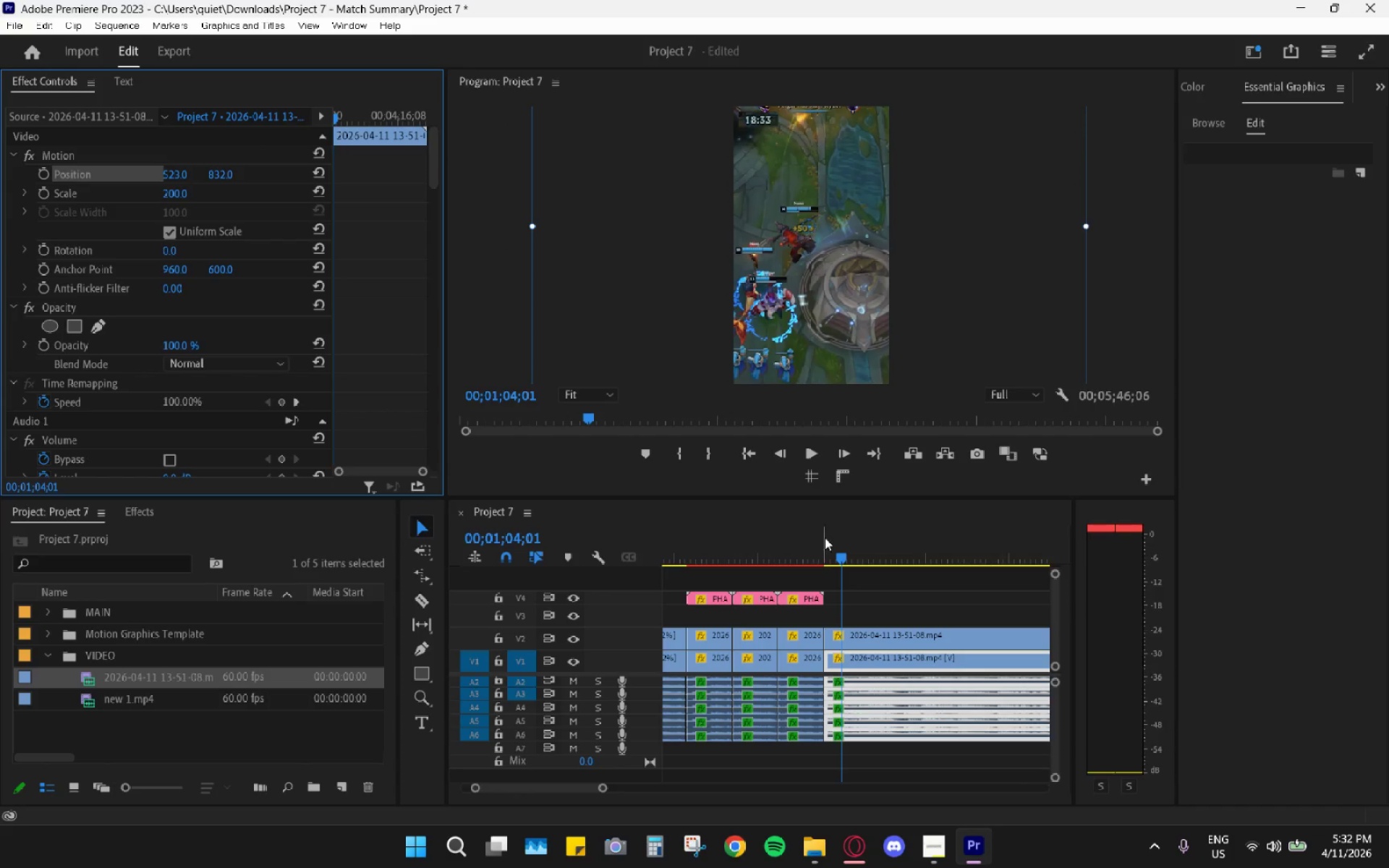 
left_click_drag(start_coordinate=[838, 553], to_coordinate=[822, 553])
 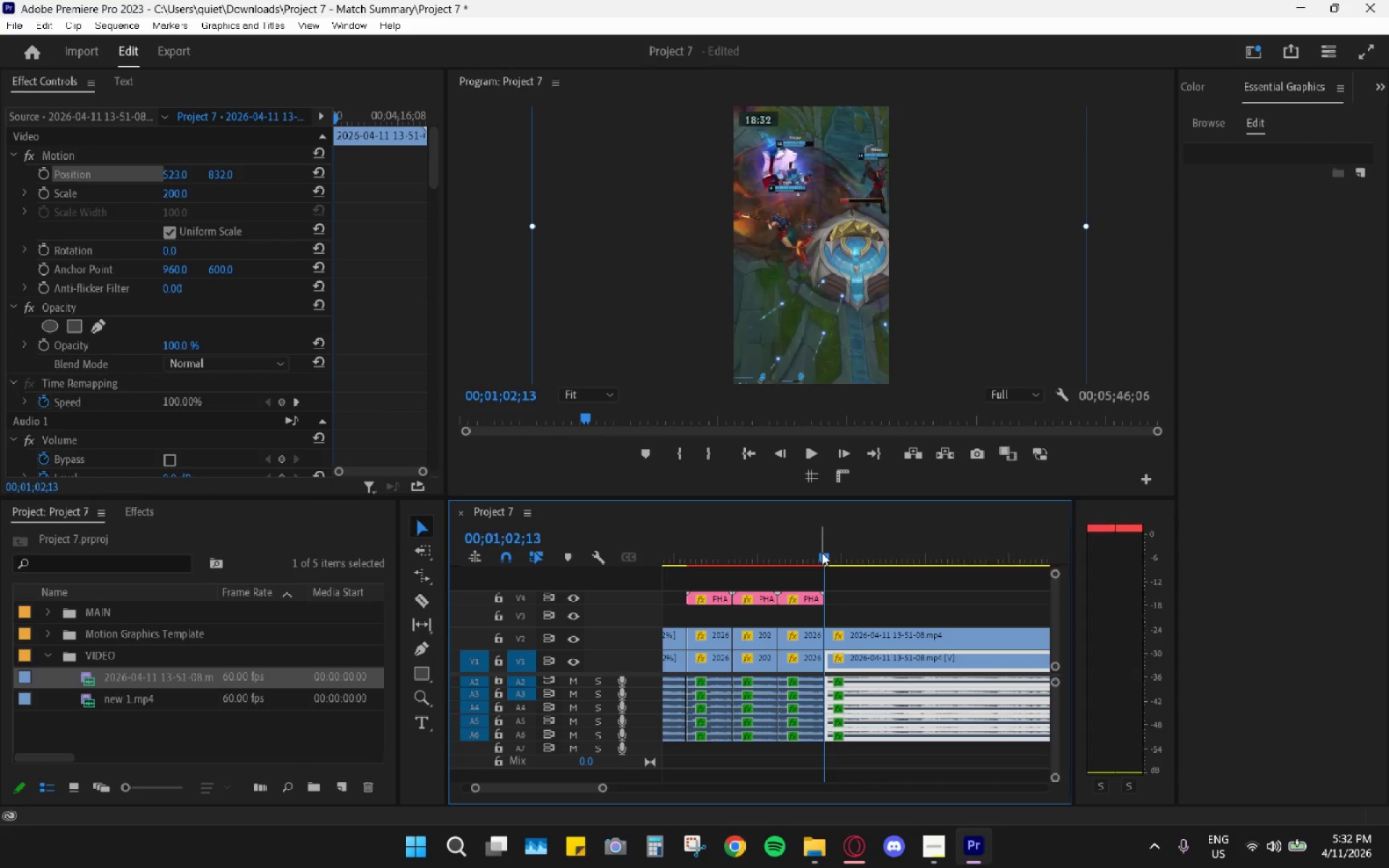 
key(Space)
 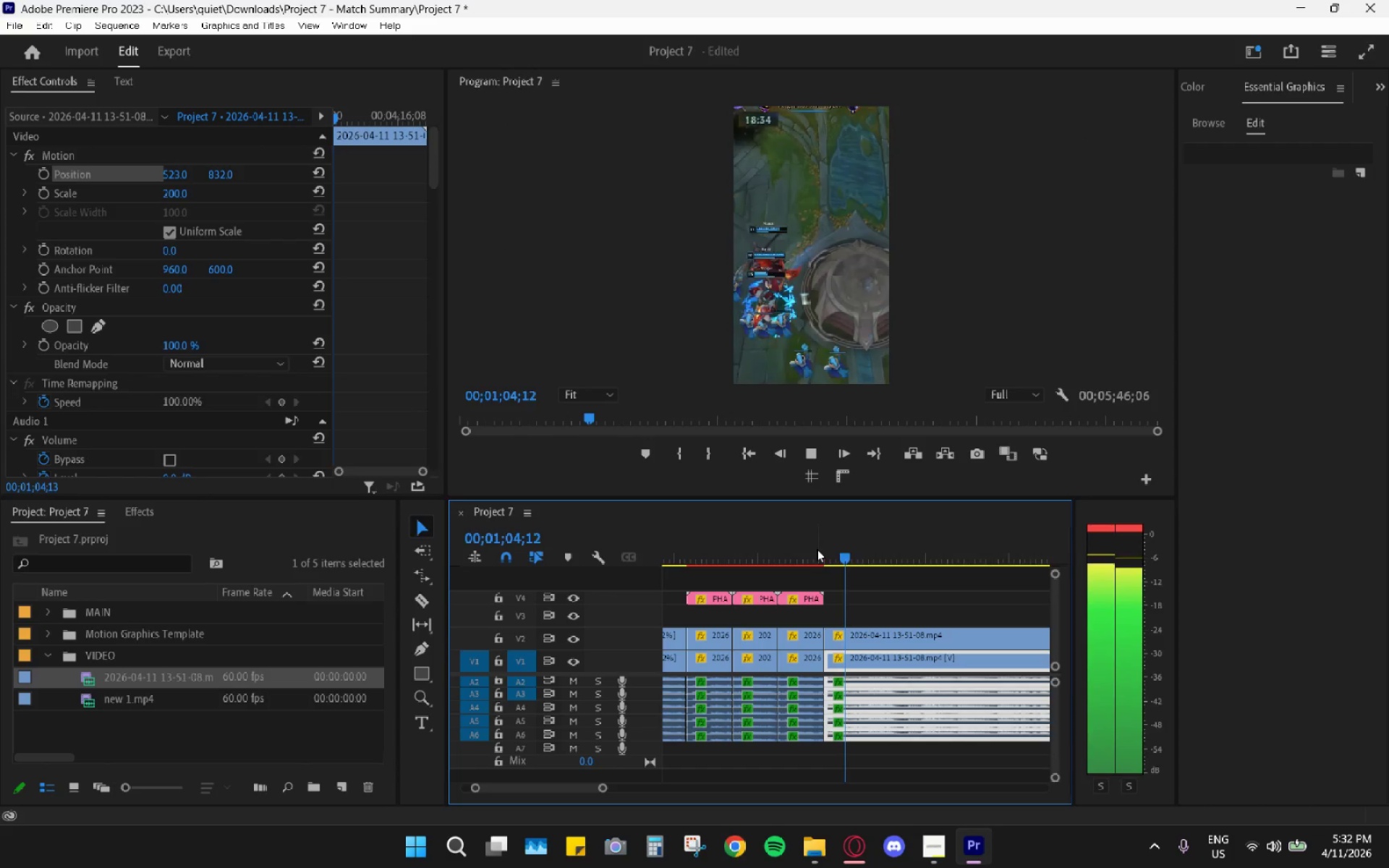 
key(Space)
 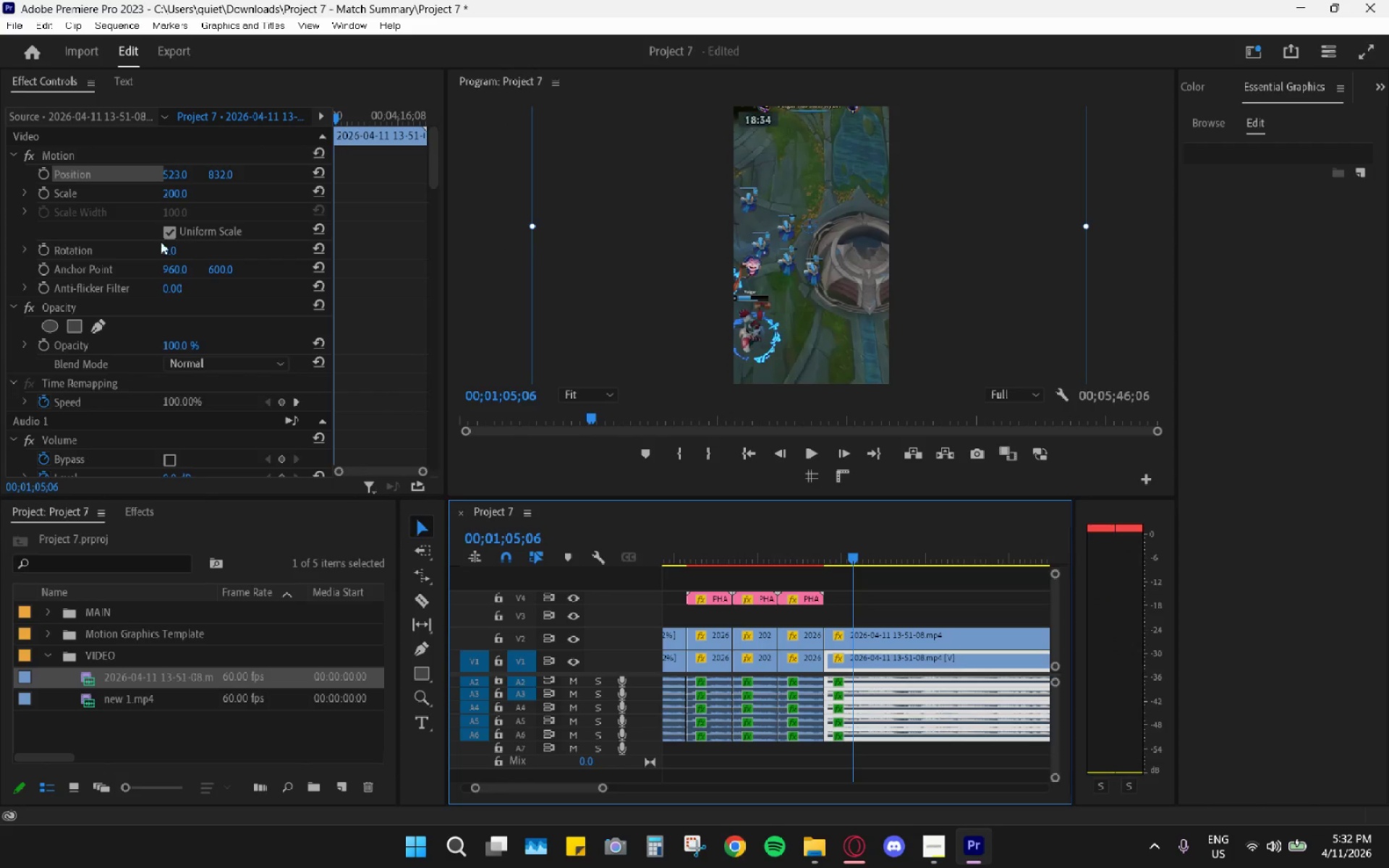 
left_click_drag(start_coordinate=[166, 171], to_coordinate=[428, 179])
 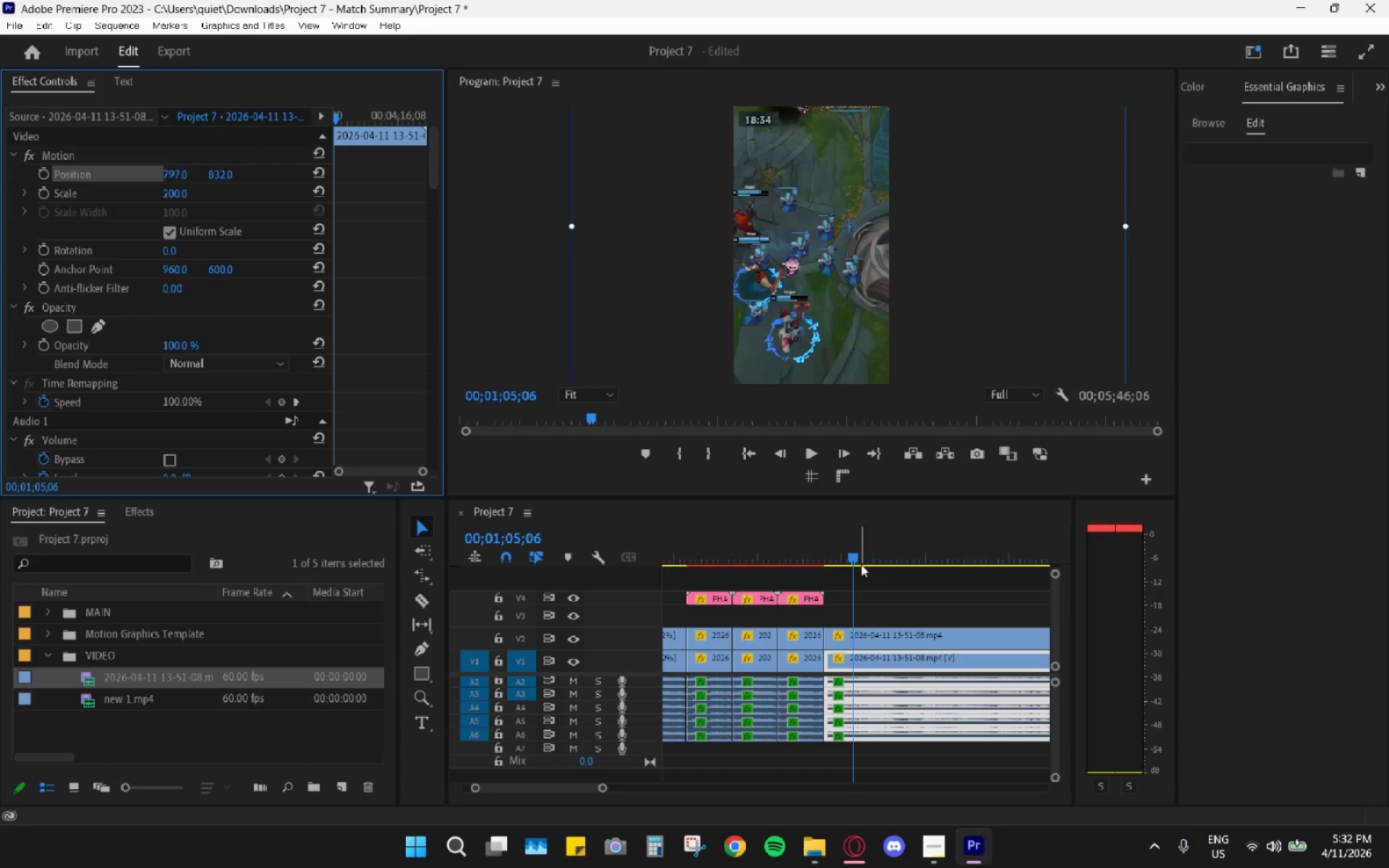 
left_click_drag(start_coordinate=[842, 557], to_coordinate=[824, 550])
 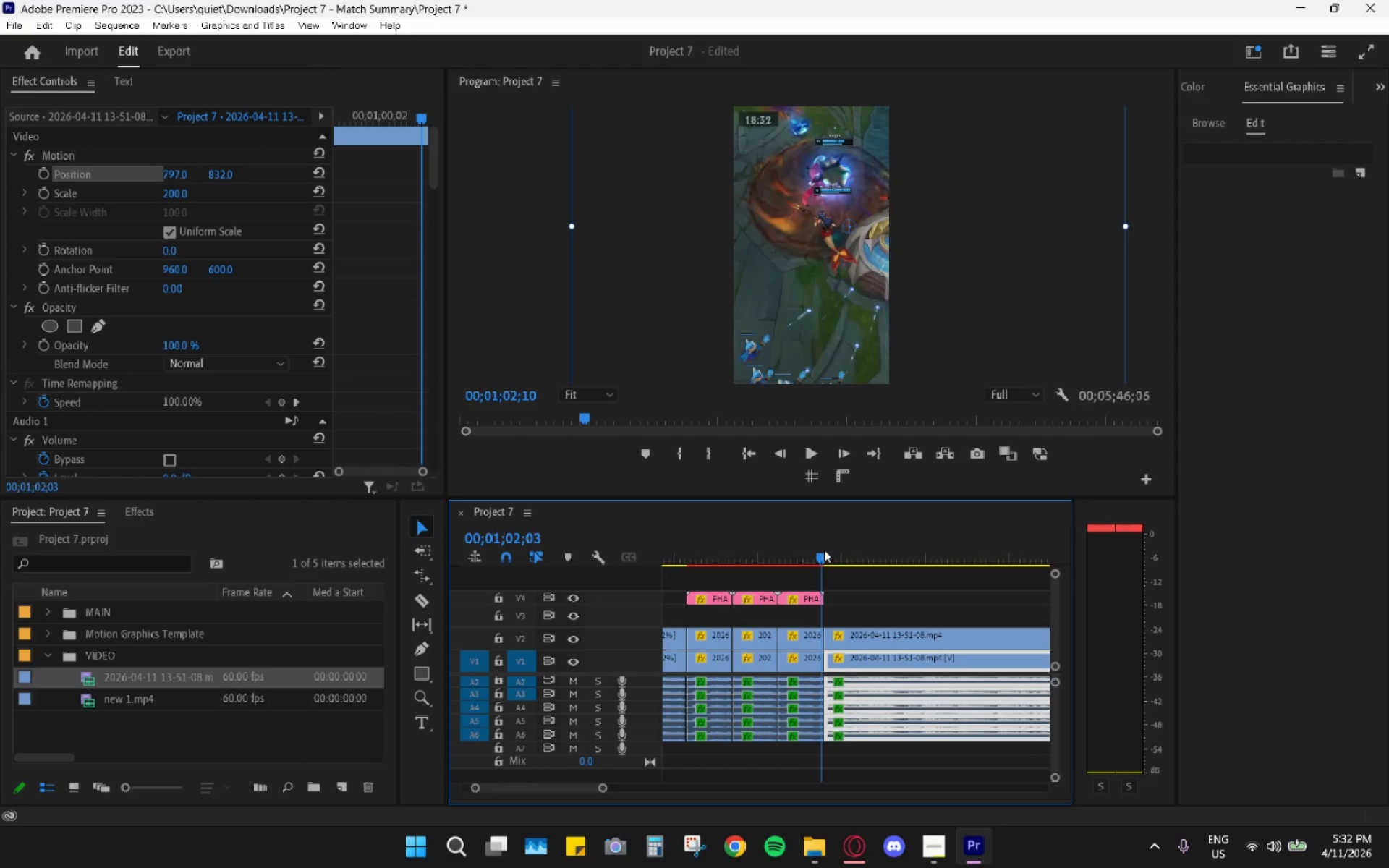 
key(Space)
 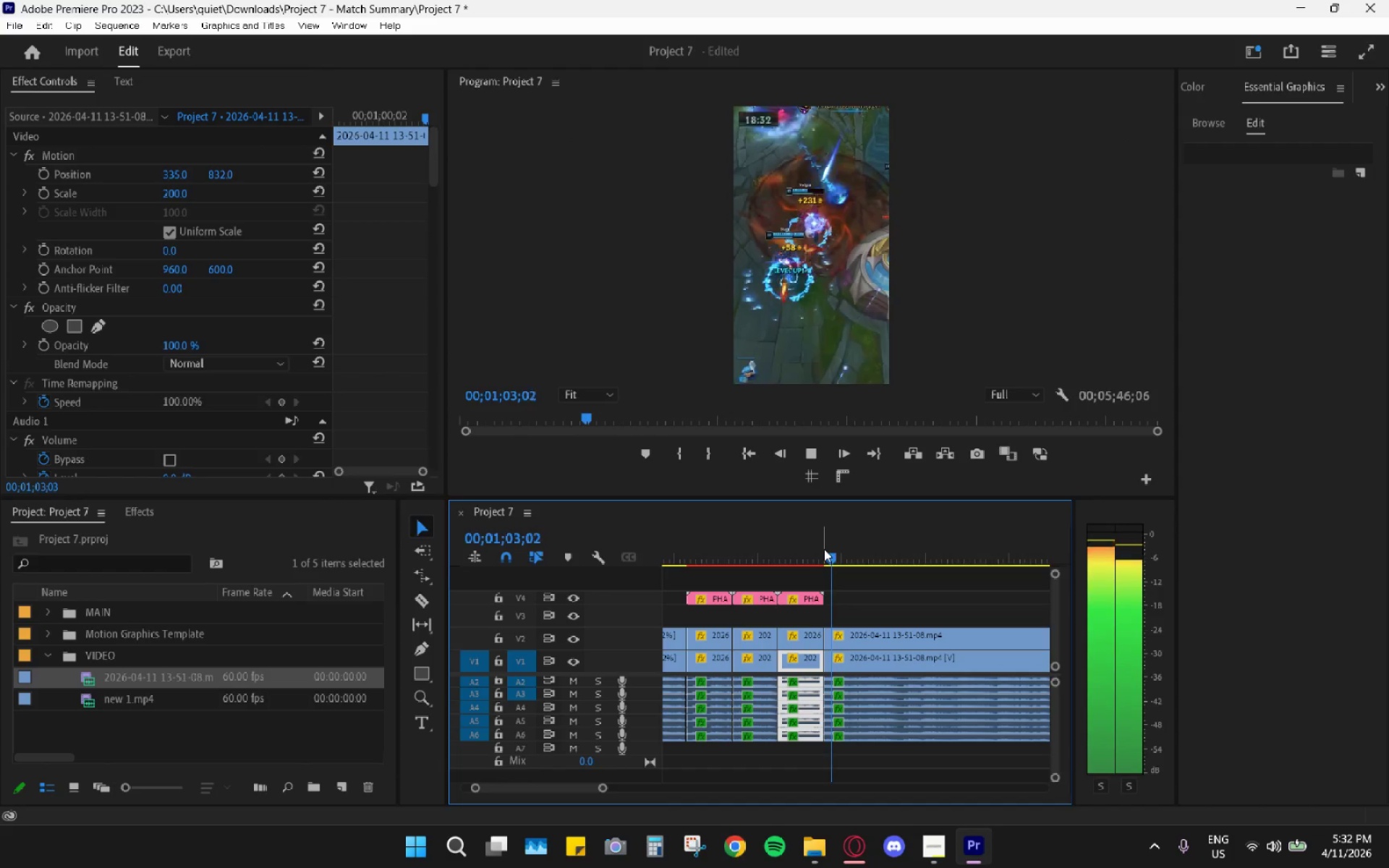 
key(Space)
 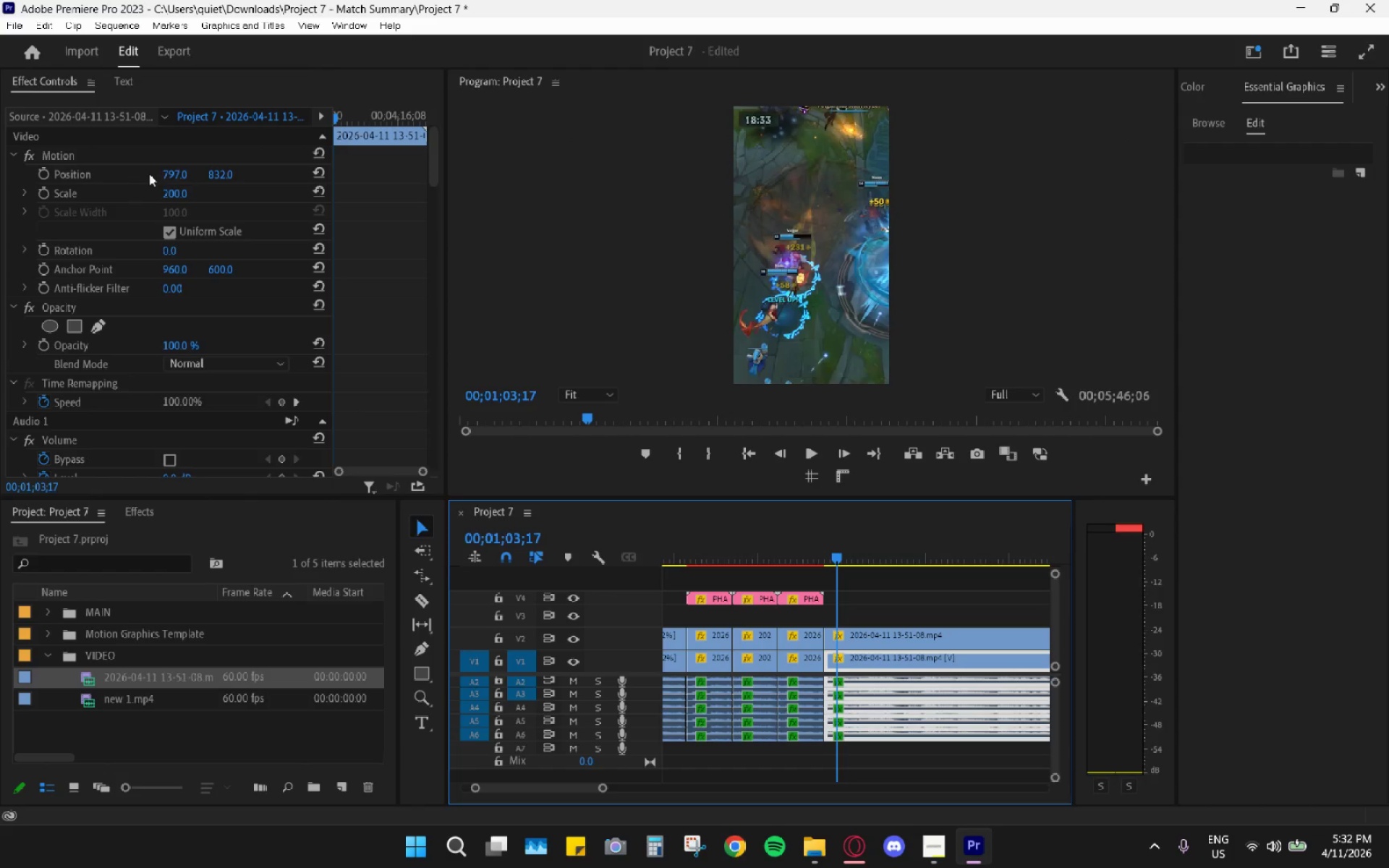 
left_click_drag(start_coordinate=[178, 173], to_coordinate=[32, 197])
 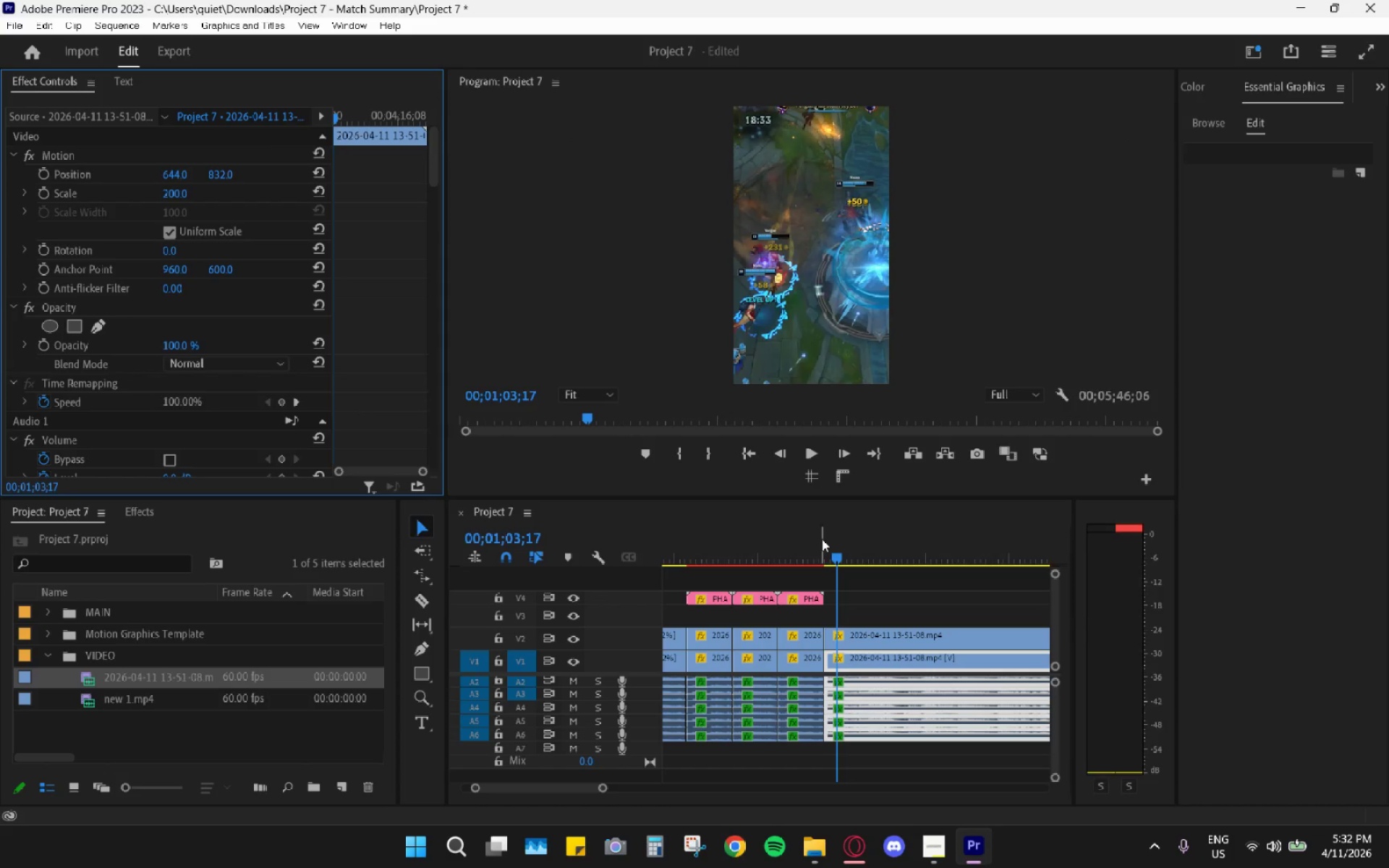 
left_click_drag(start_coordinate=[838, 551], to_coordinate=[824, 548])
 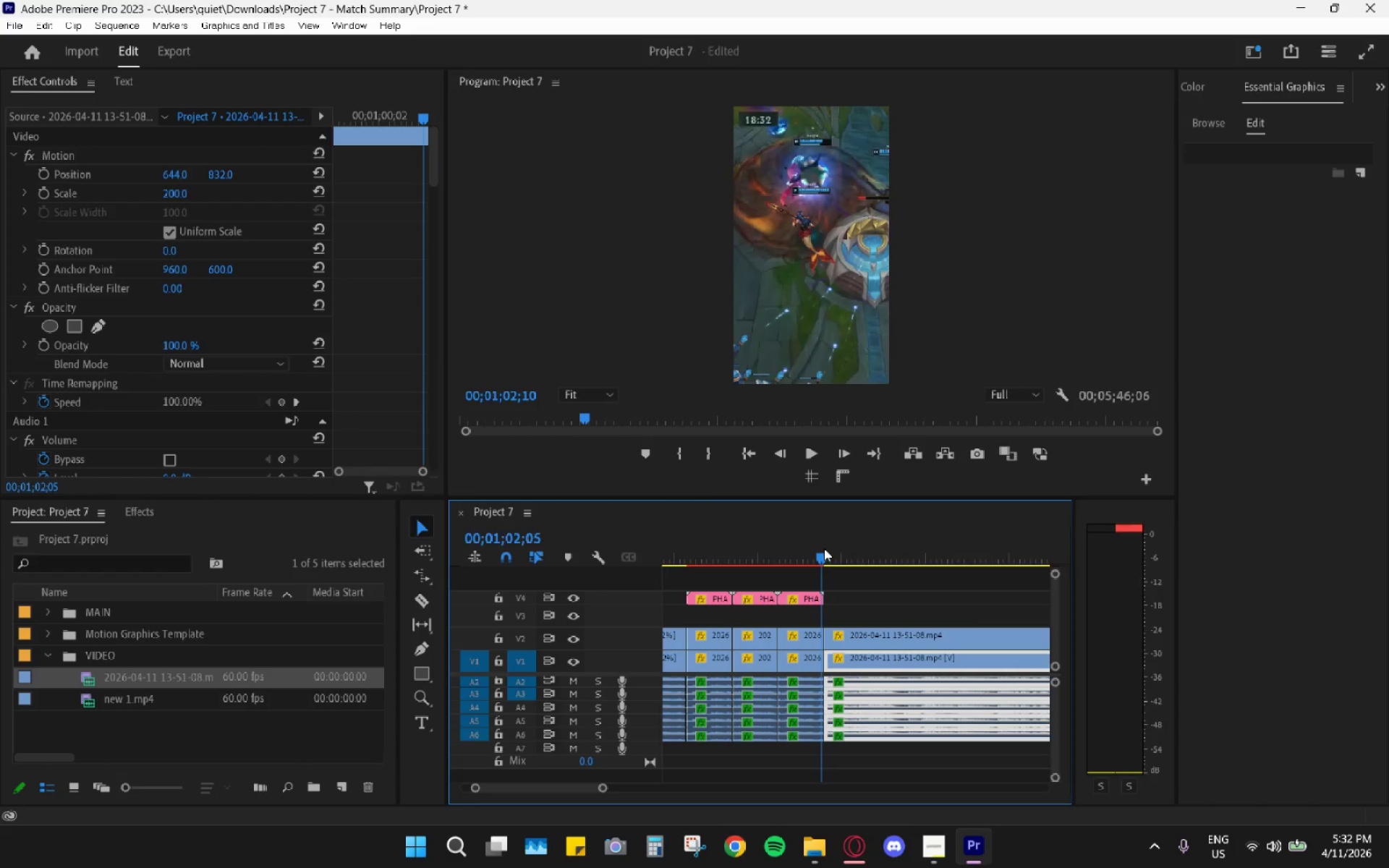 
key(Space)
 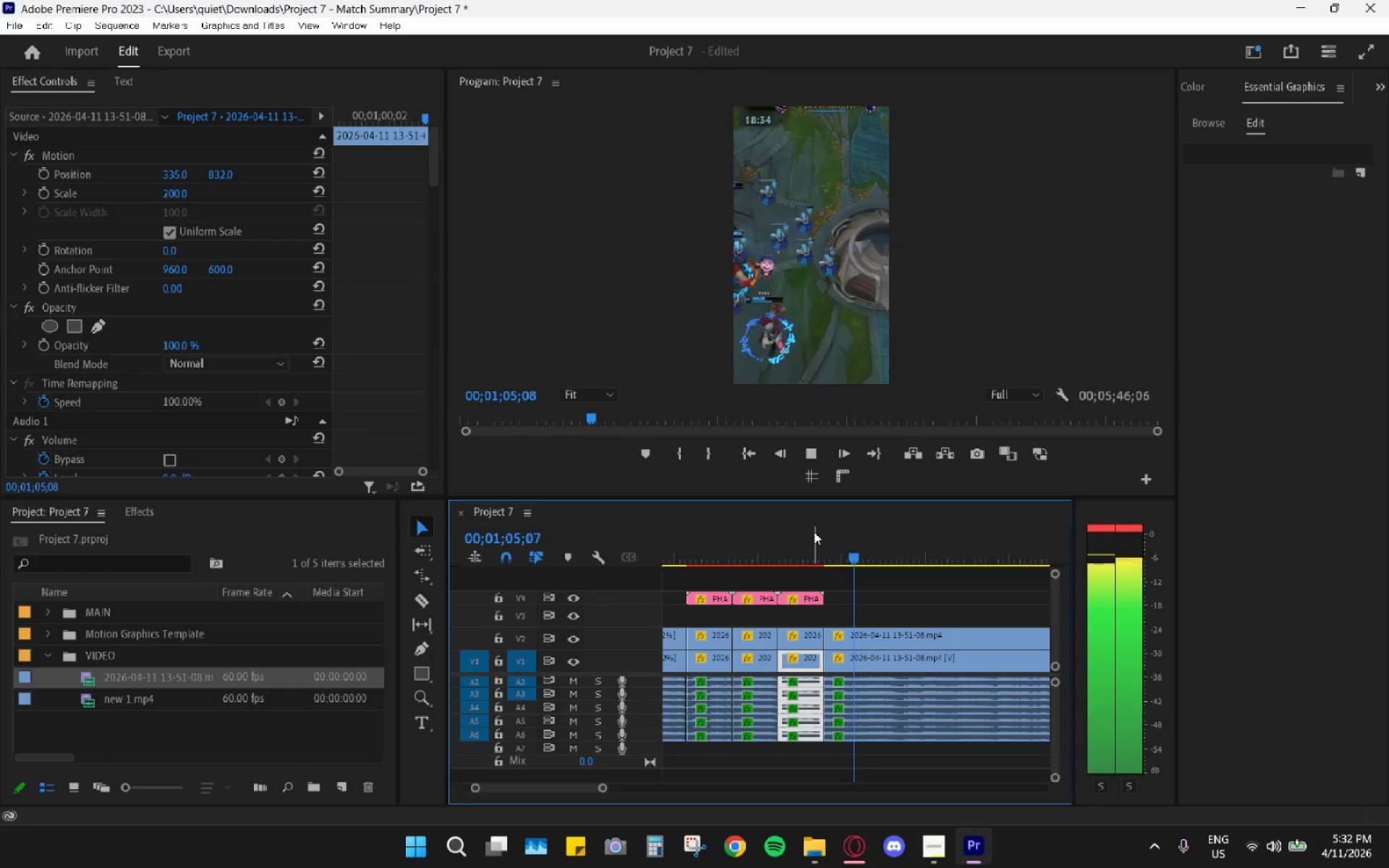 
key(Space)
 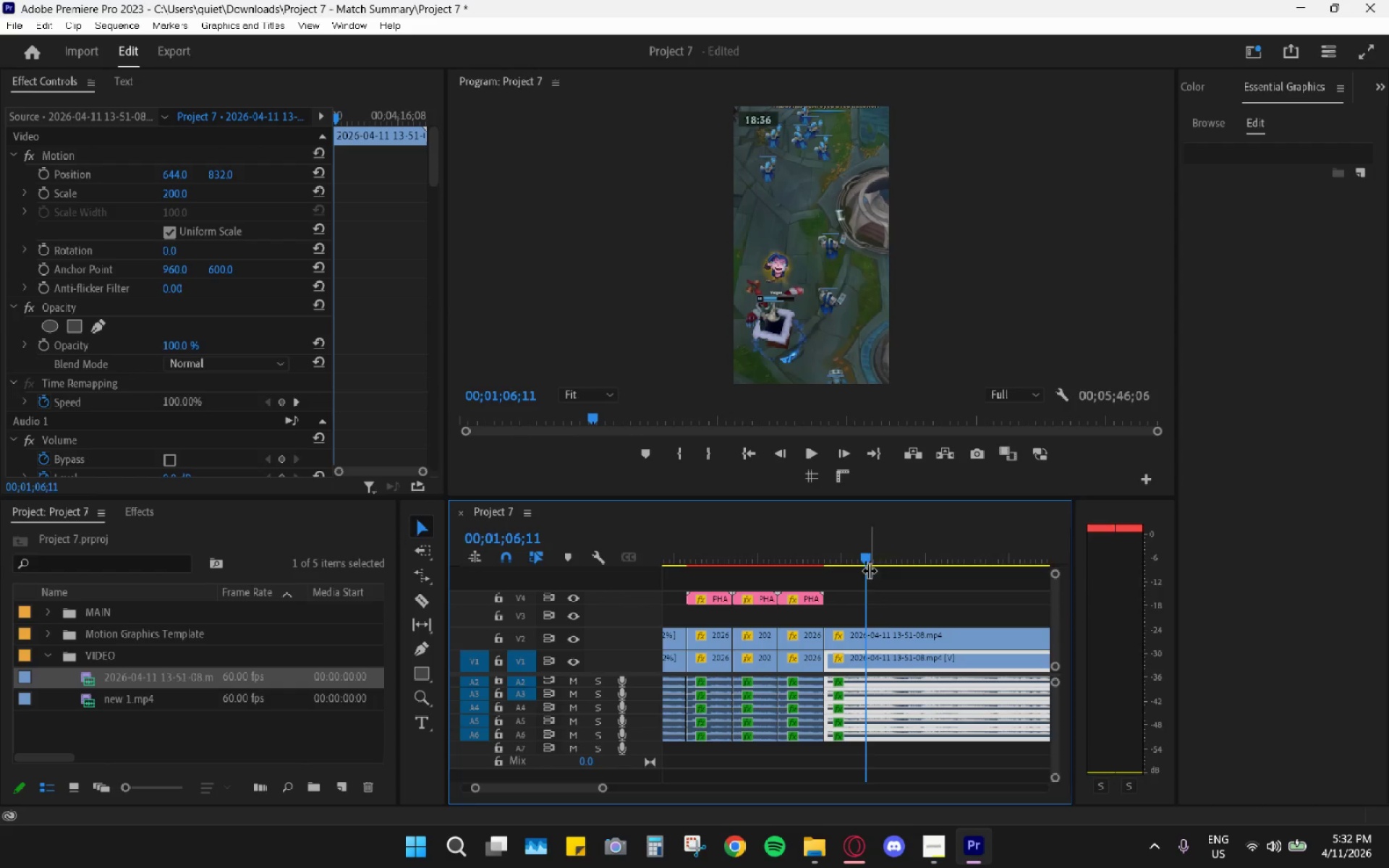 
key(C)
 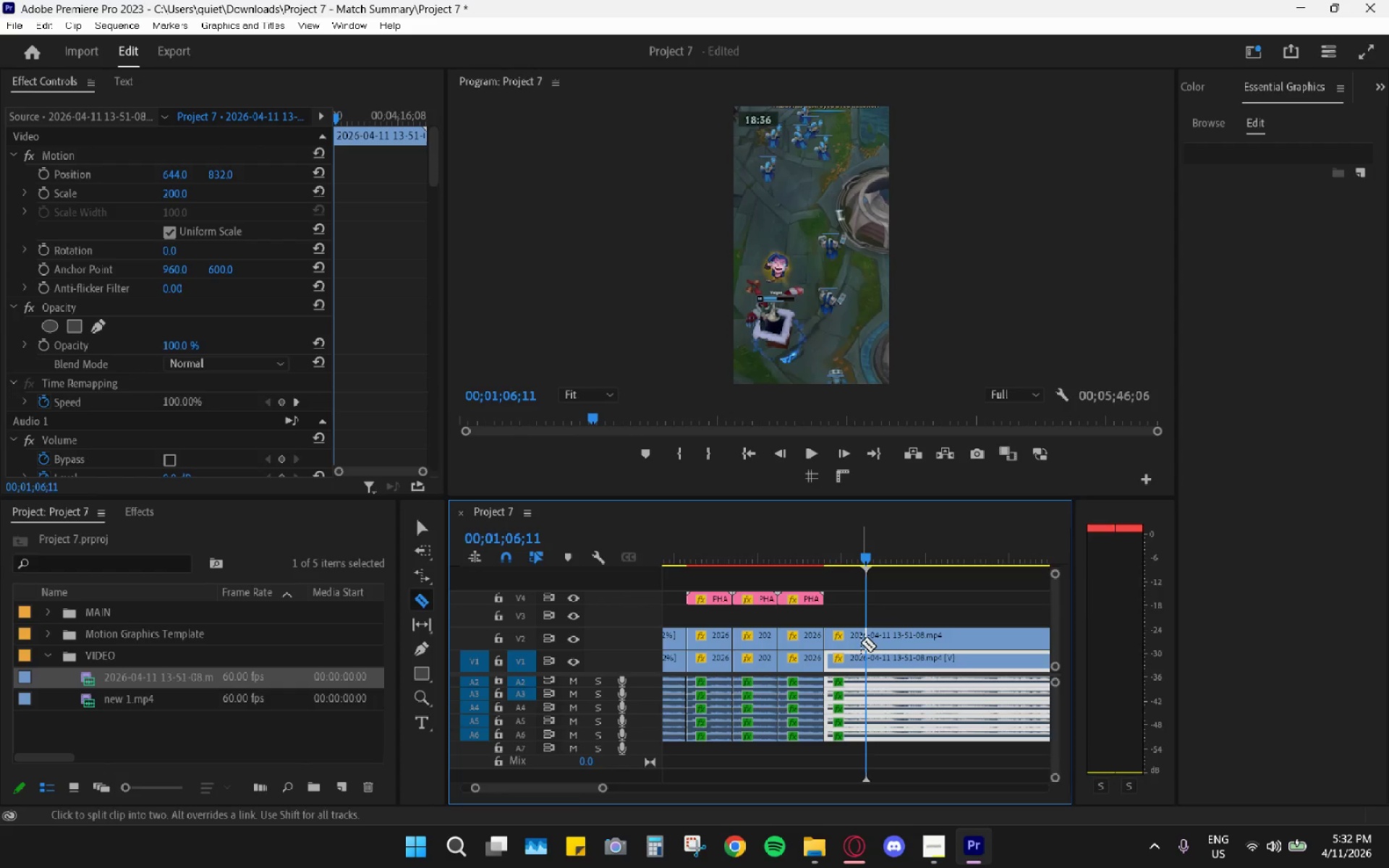 
left_click_drag(start_coordinate=[865, 643], to_coordinate=[866, 660])
 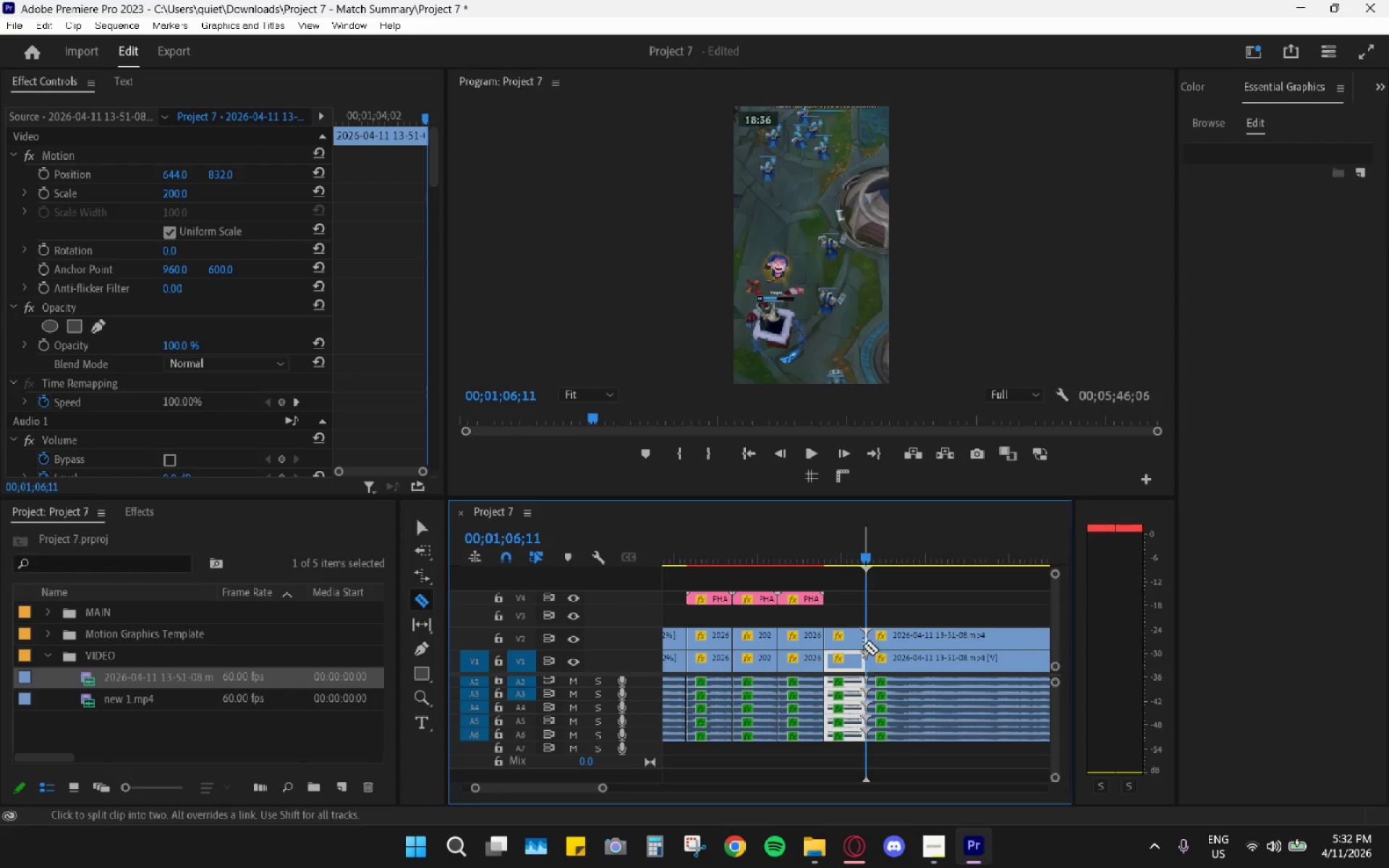 
key(V)
 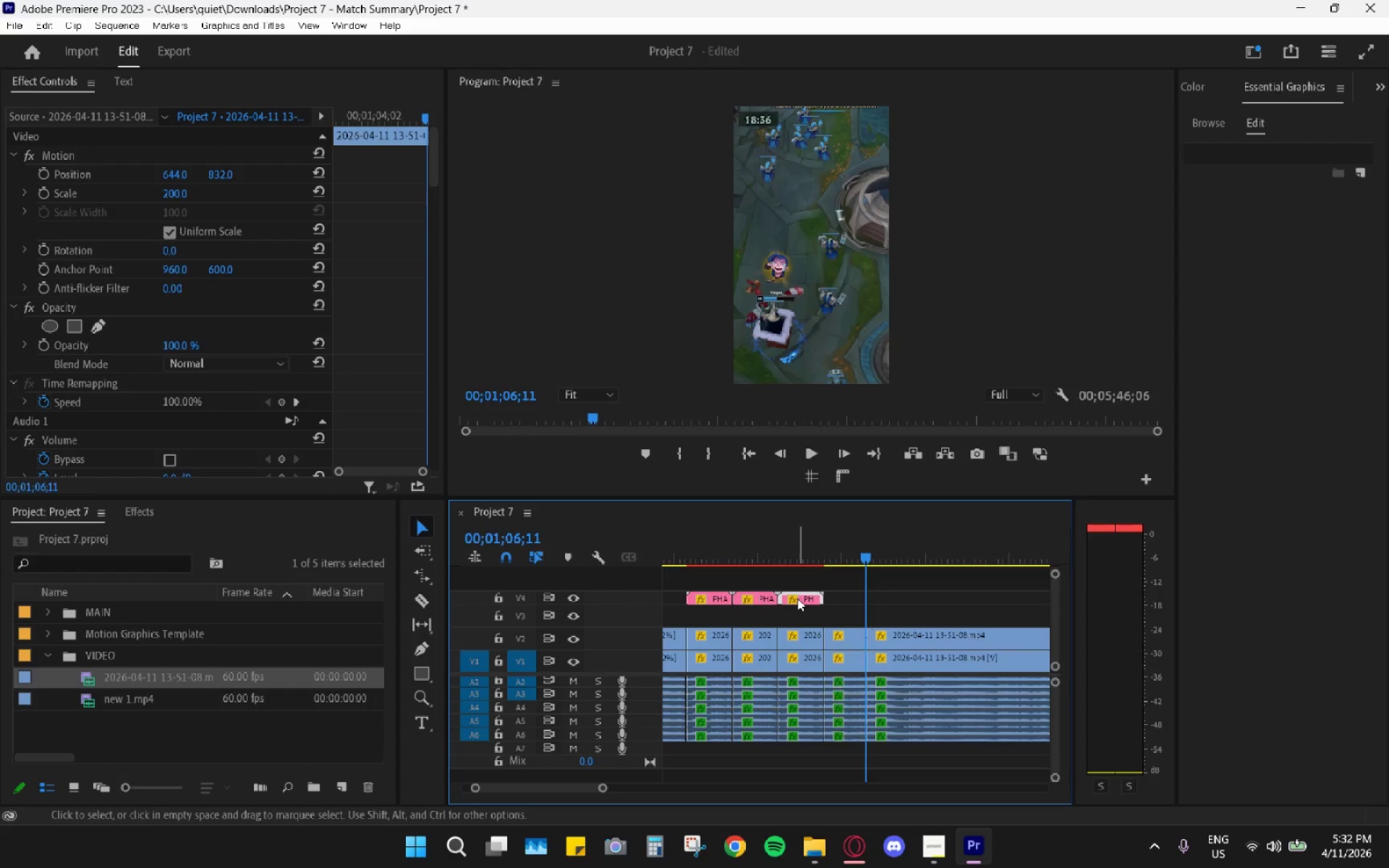 
key(Control+ControlLeft)
 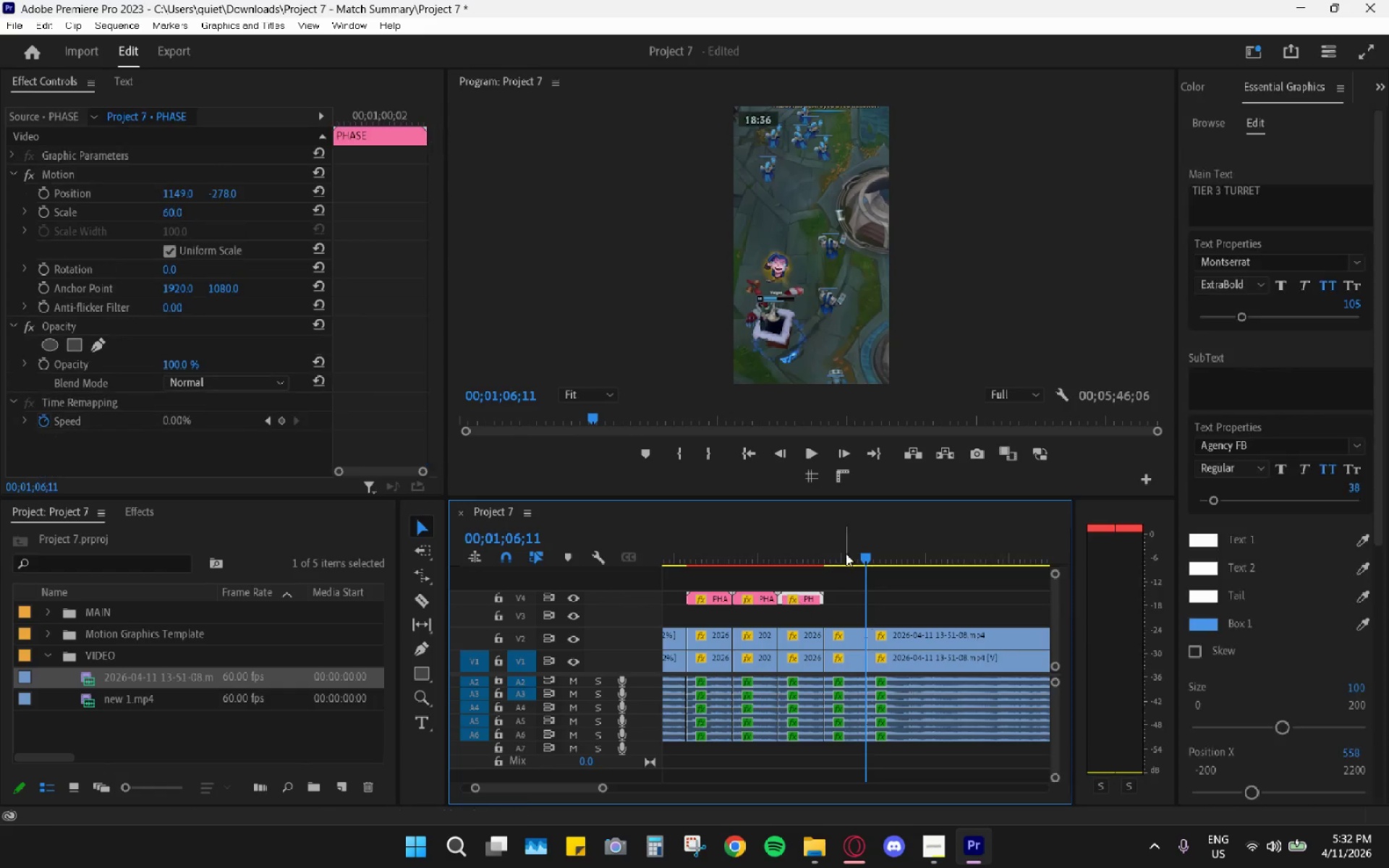 
key(Control+C)
 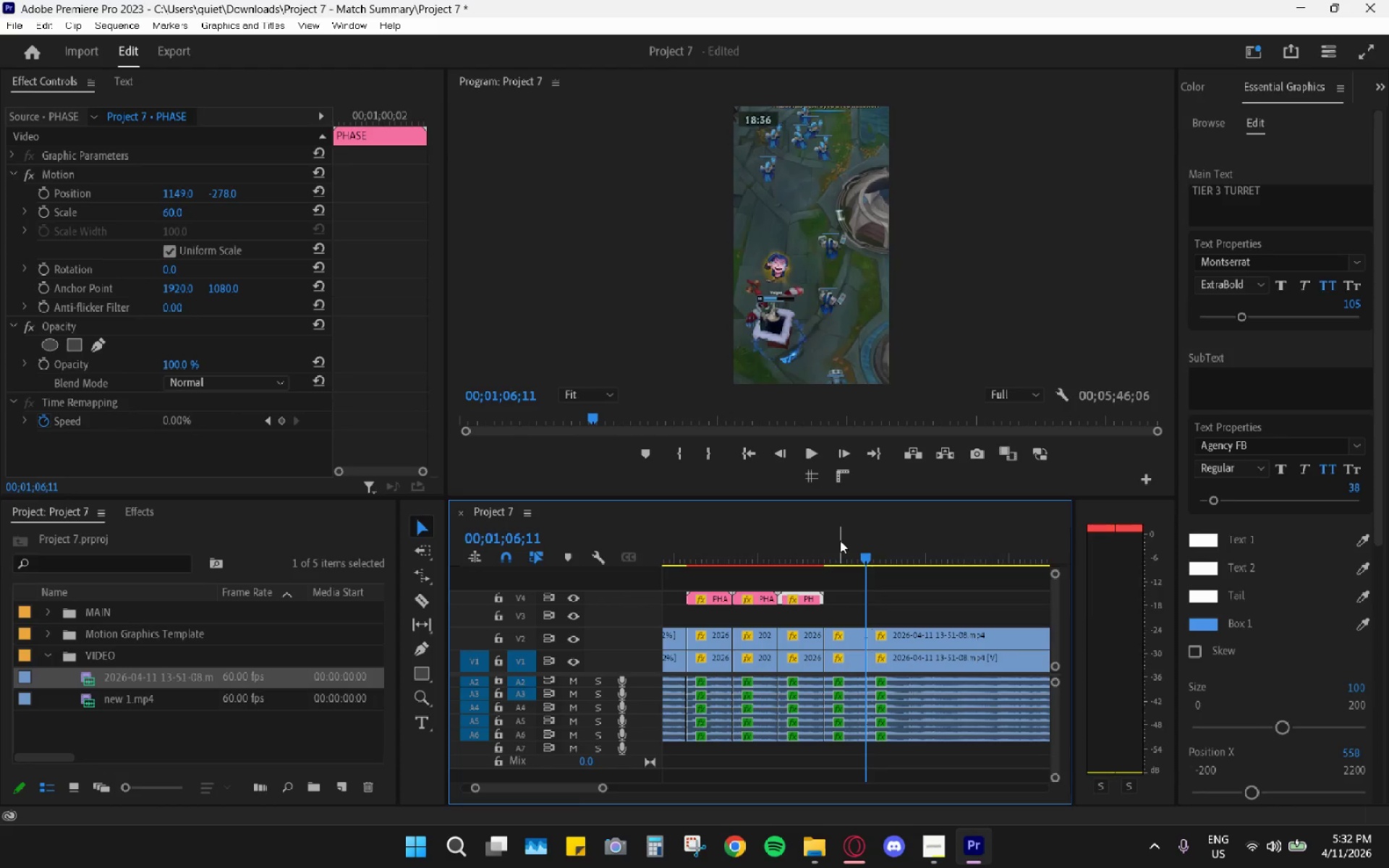 
left_click_drag(start_coordinate=[844, 542], to_coordinate=[825, 541])
 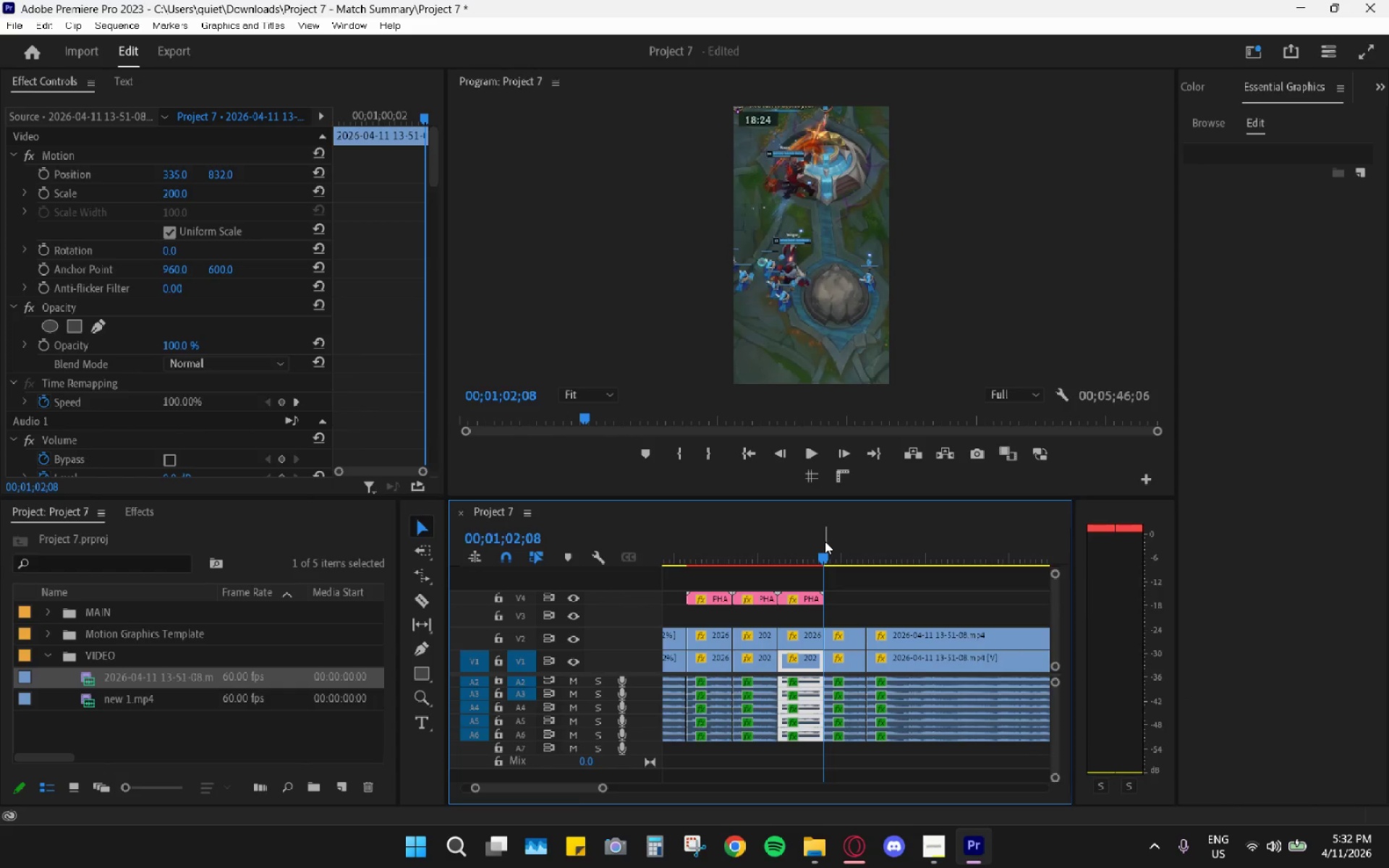 
key(Control+V)
 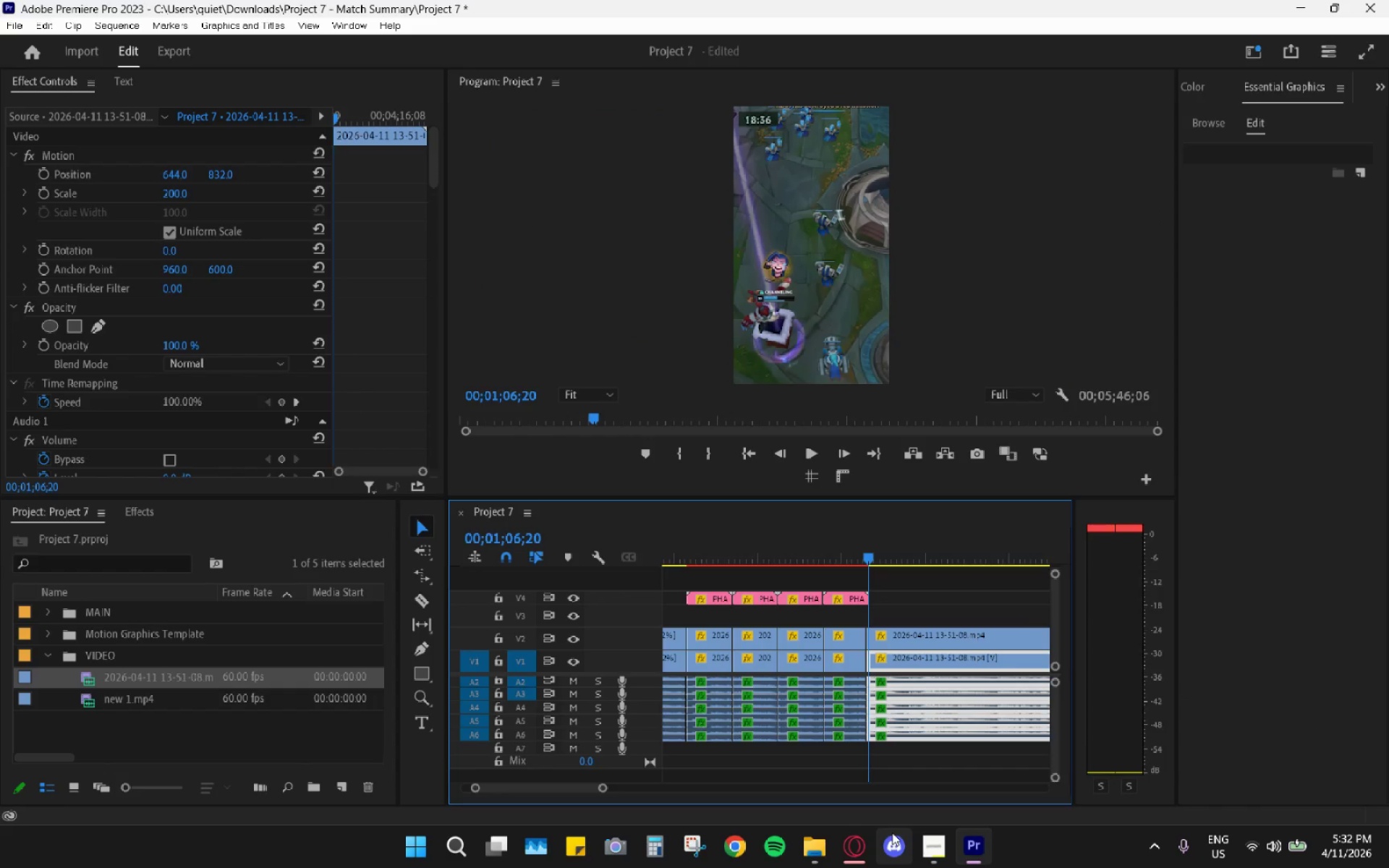 
left_click([847, 846])
 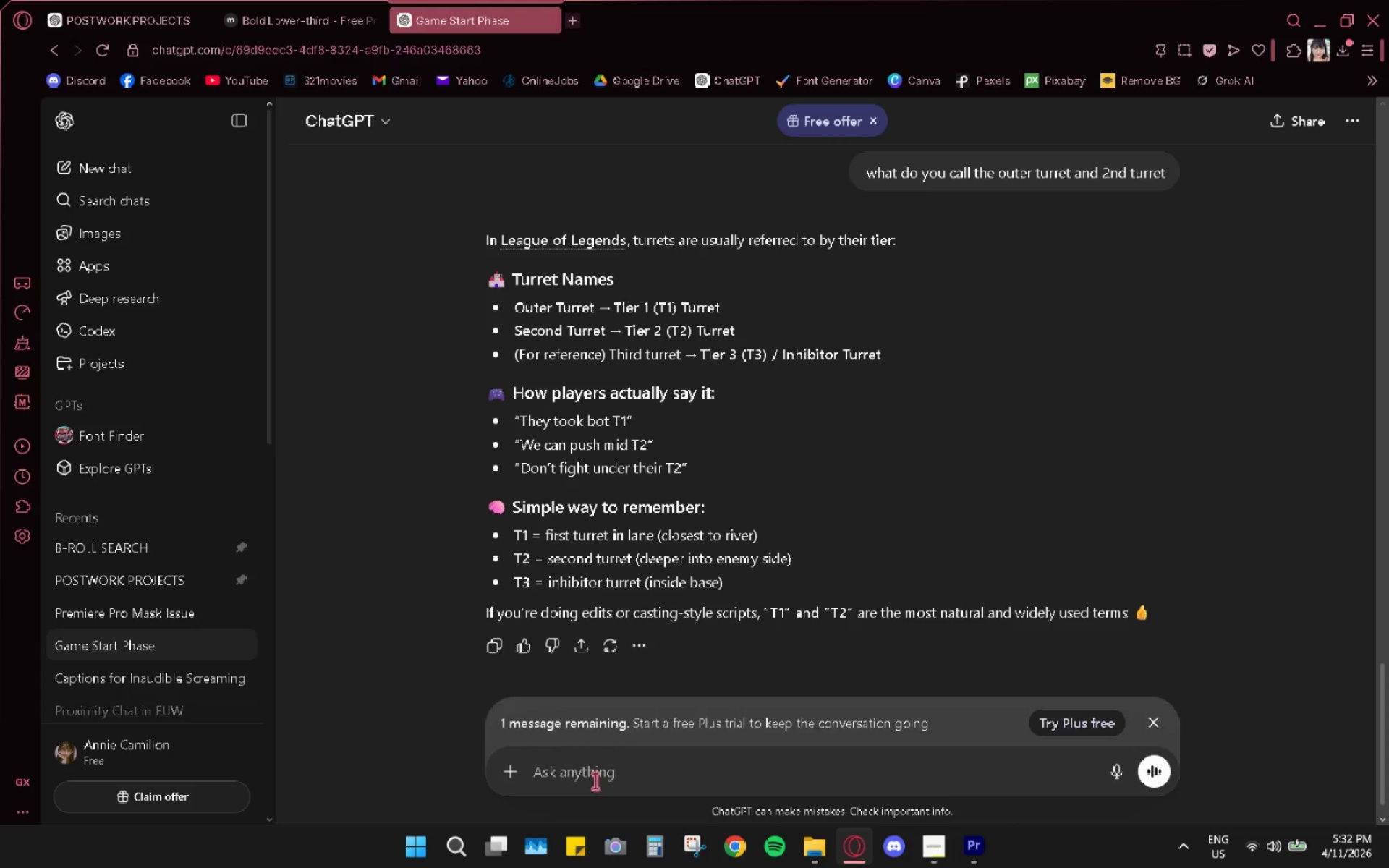 
left_click([588, 779])
 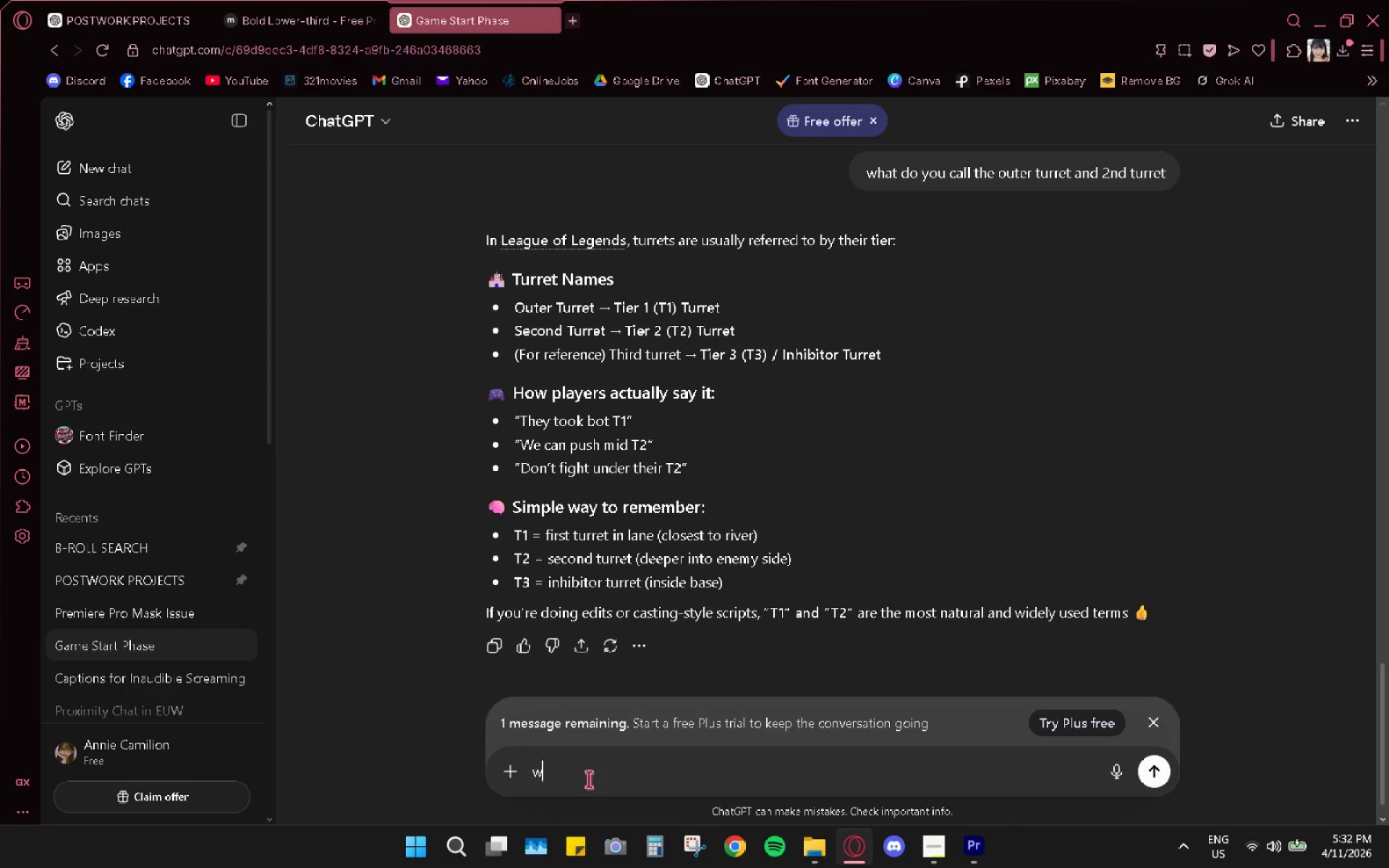 
type(what time does late game start)
 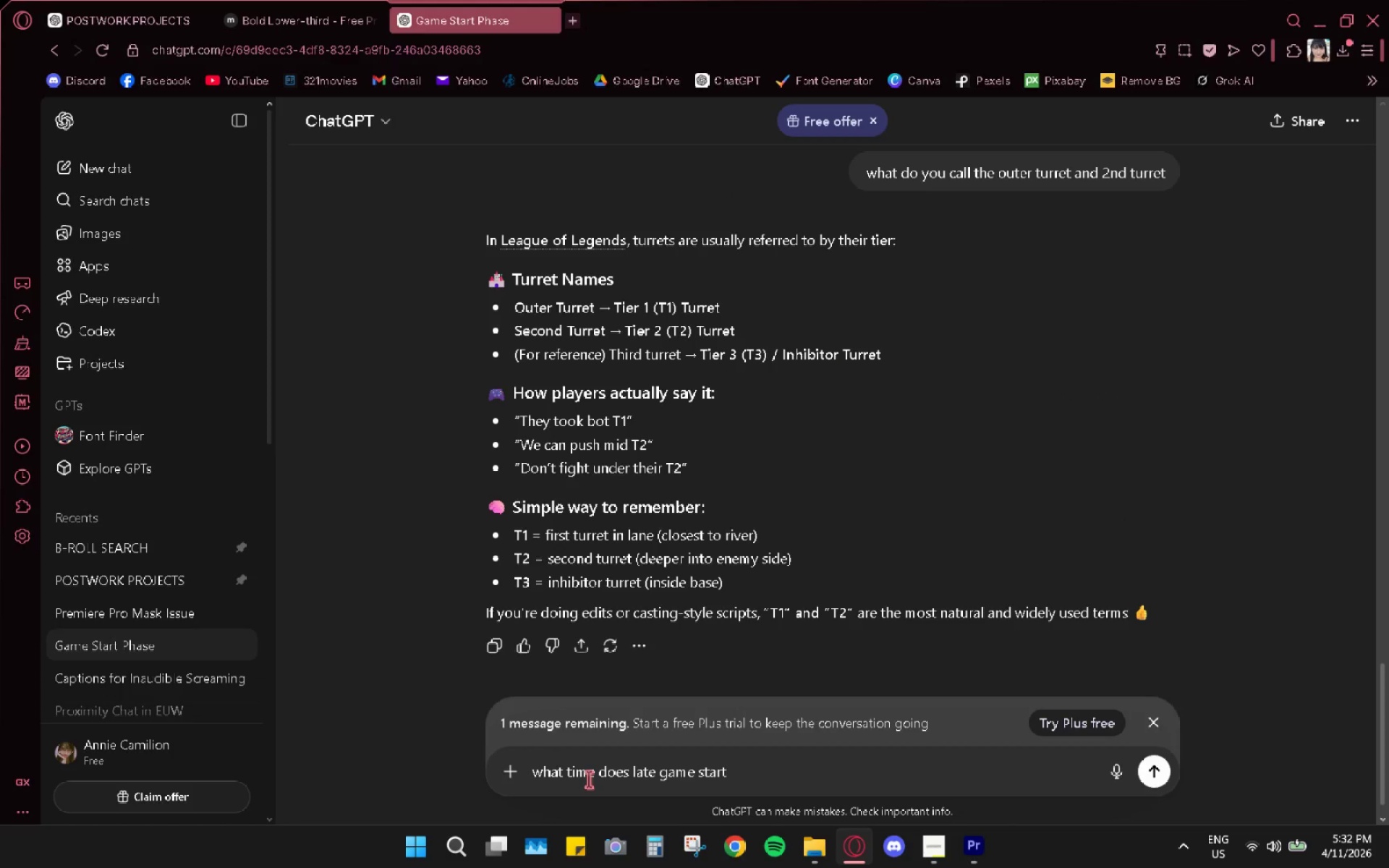 
key(Enter)
 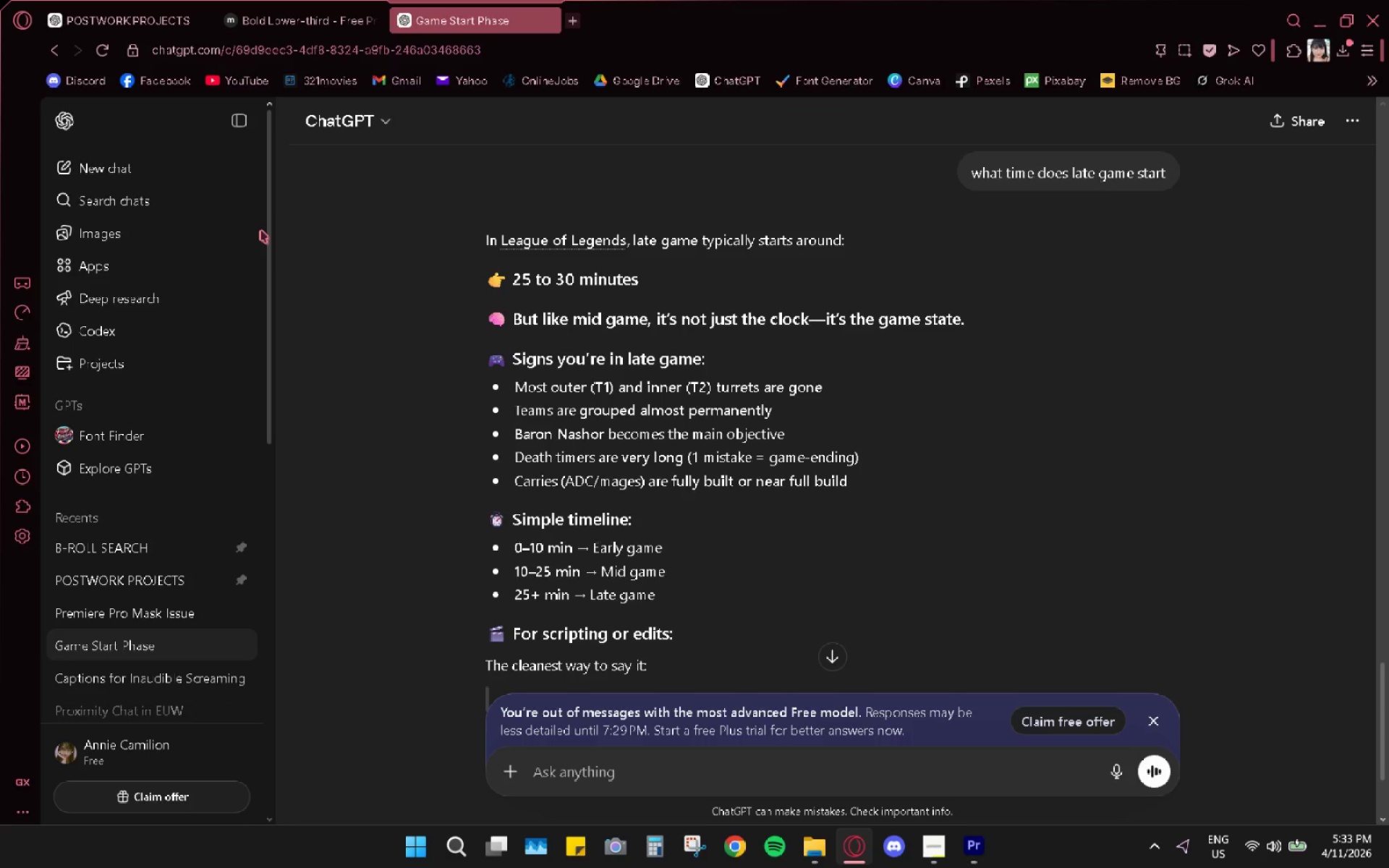 
wait(16.39)
 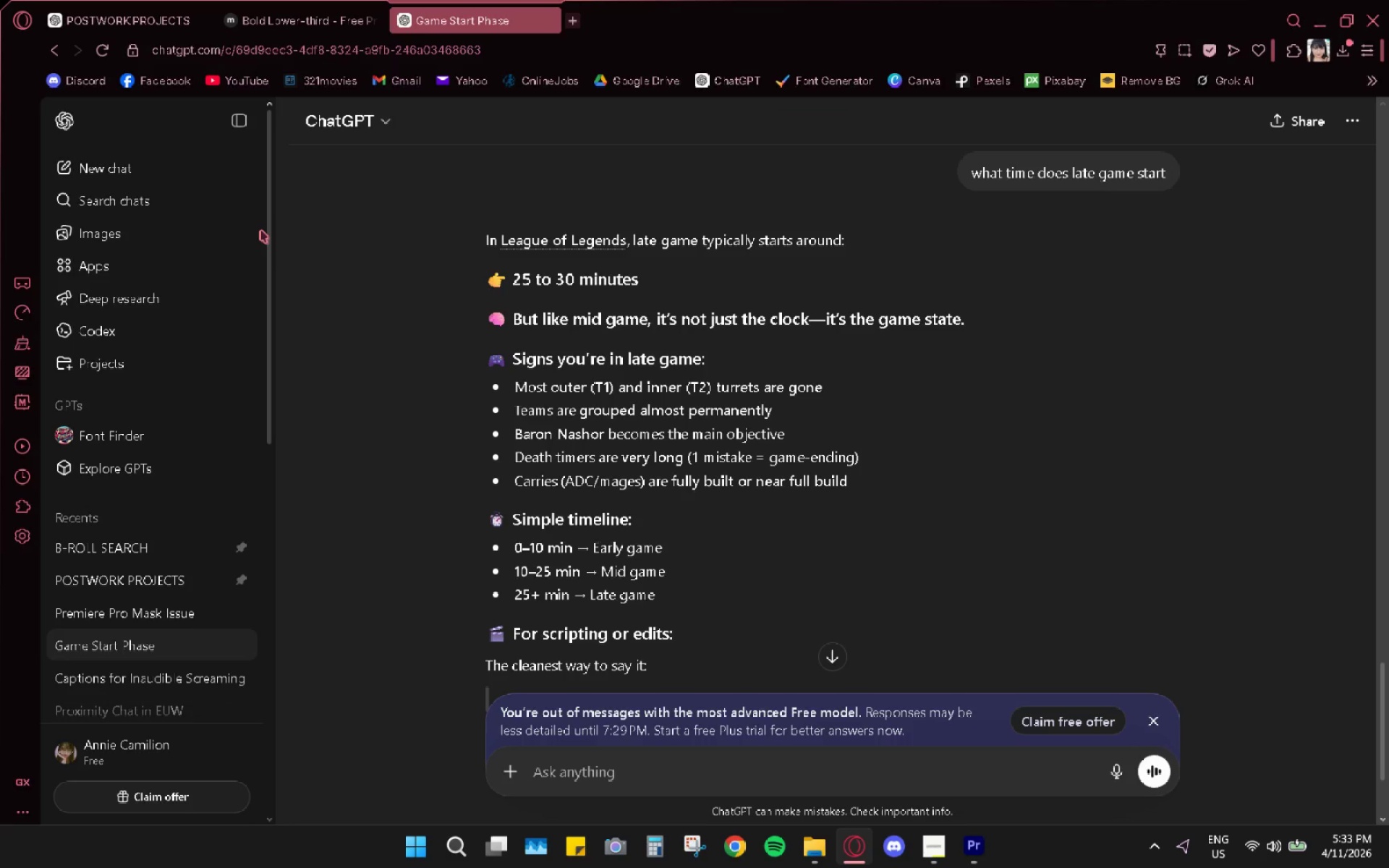 
left_click([964, 854])
 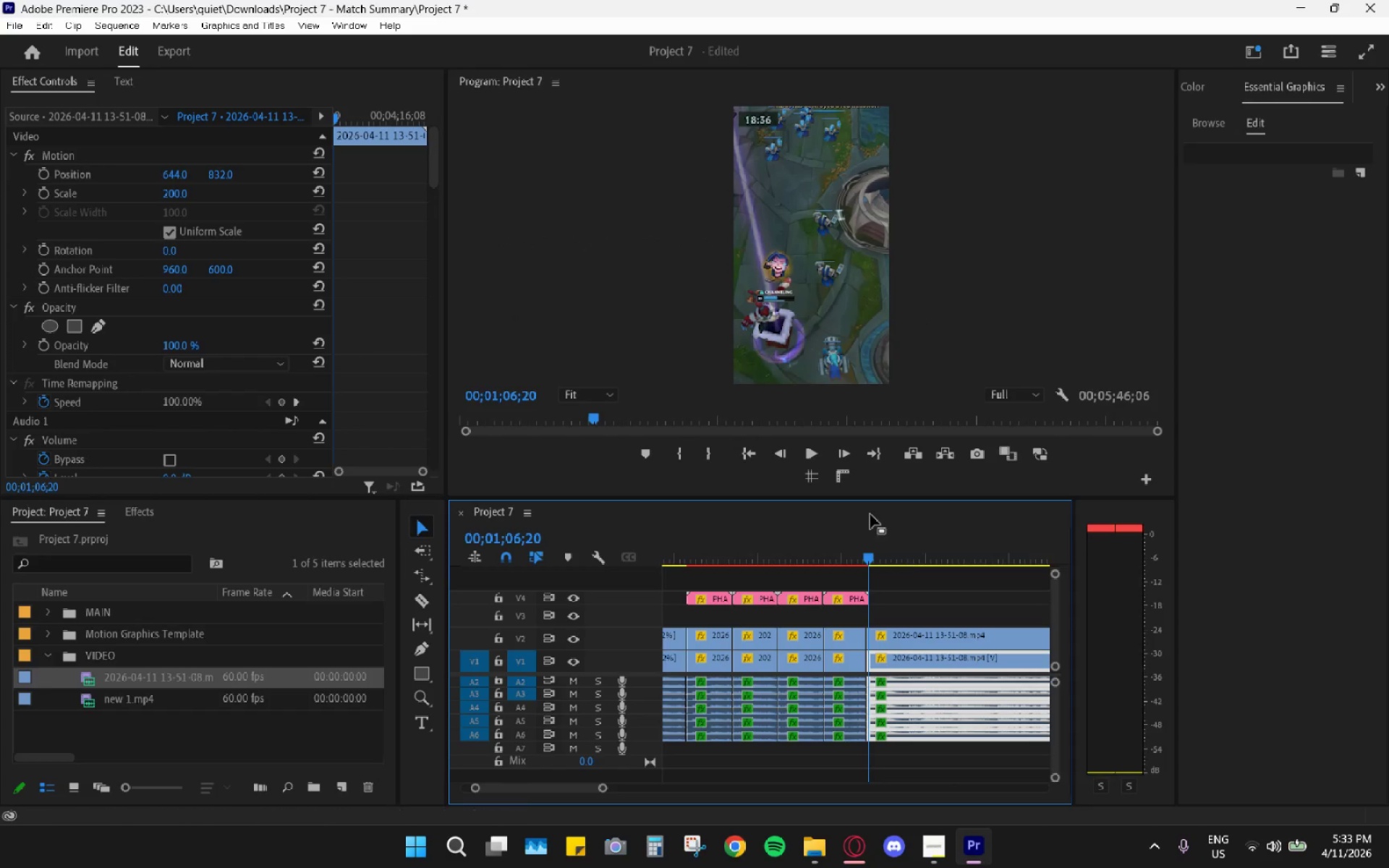 
key(Space)
 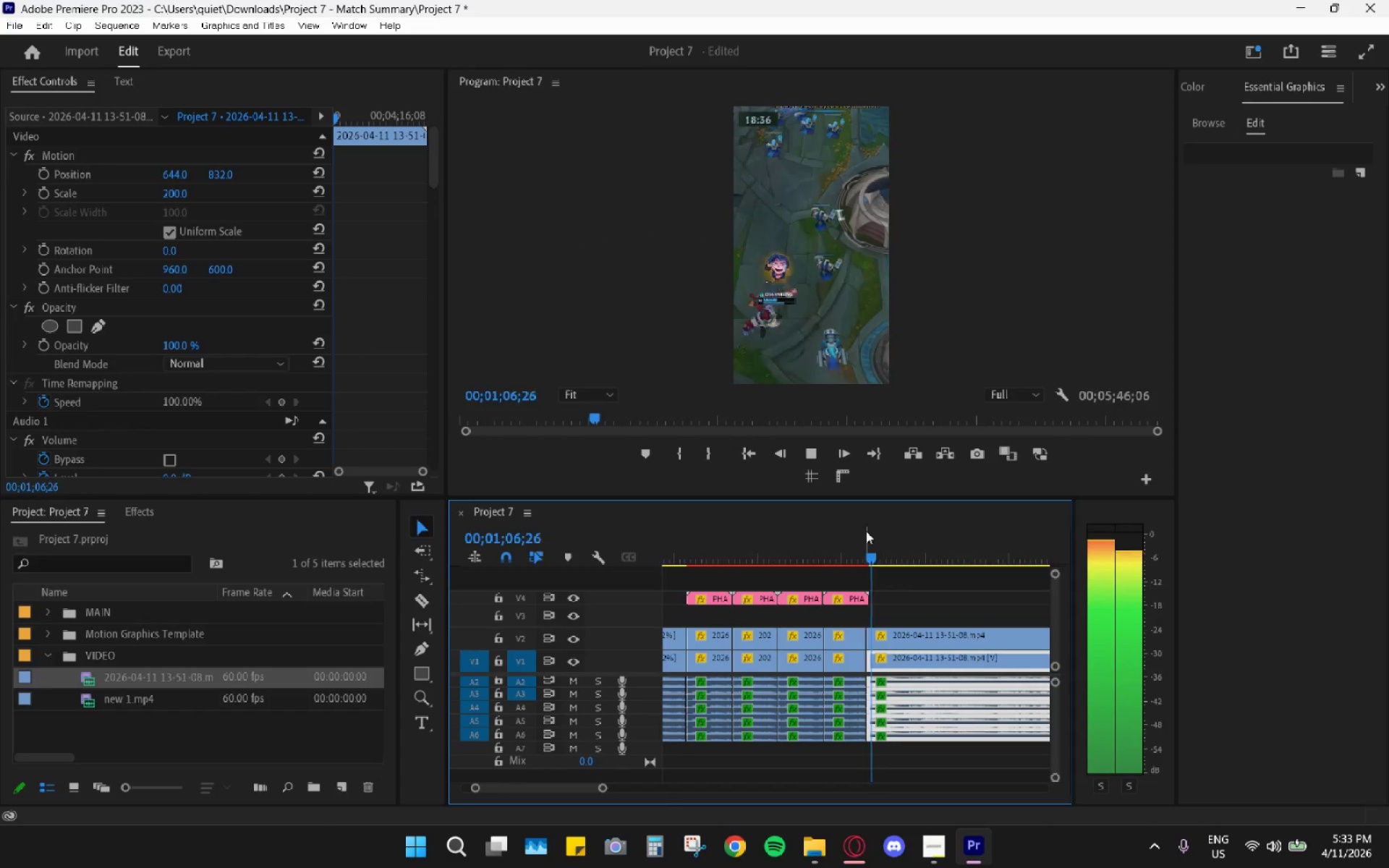 
left_click_drag(start_coordinate=[863, 532], to_coordinate=[730, 542])
 